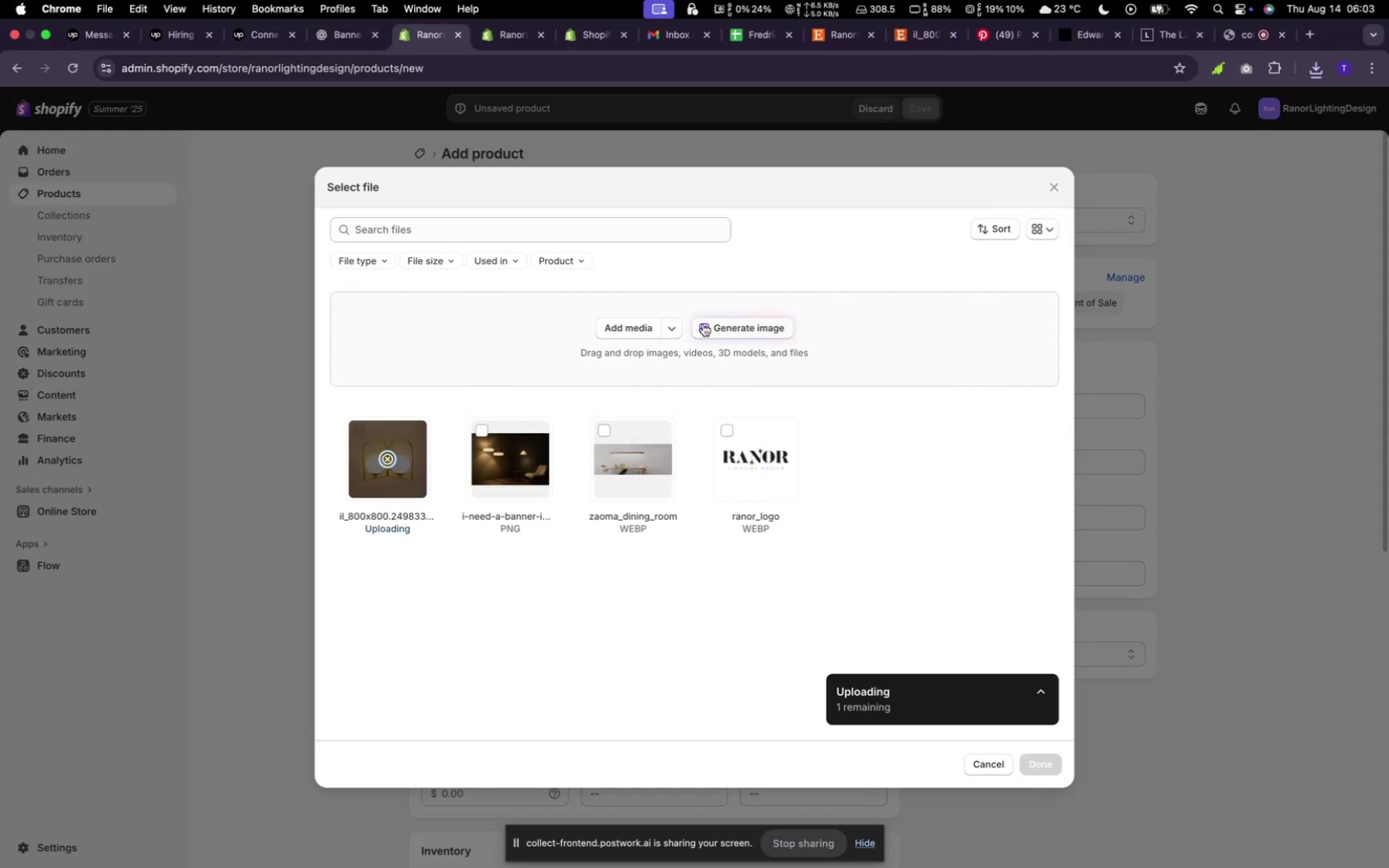 
left_click([1032, 761])
 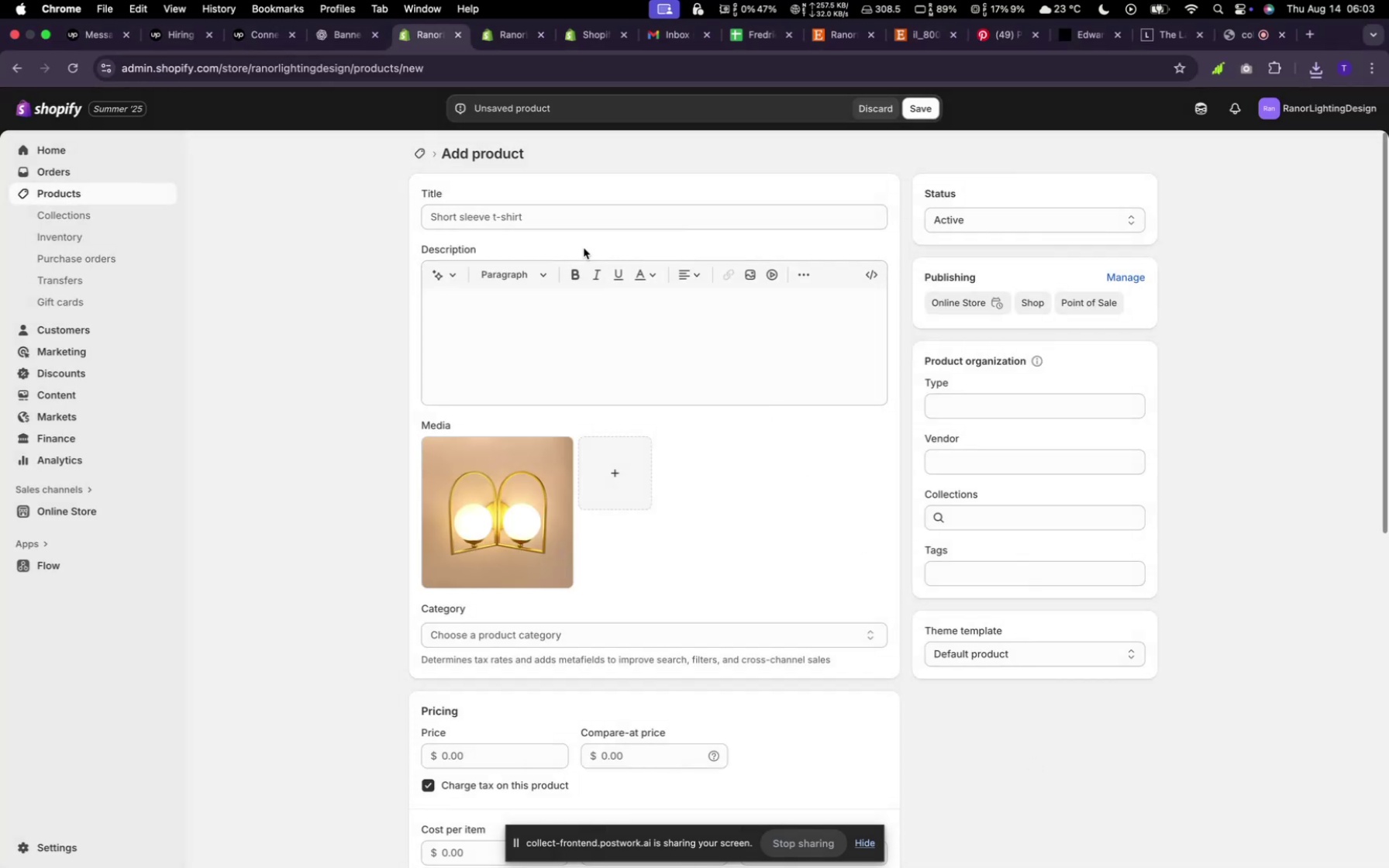 
left_click([549, 221])
 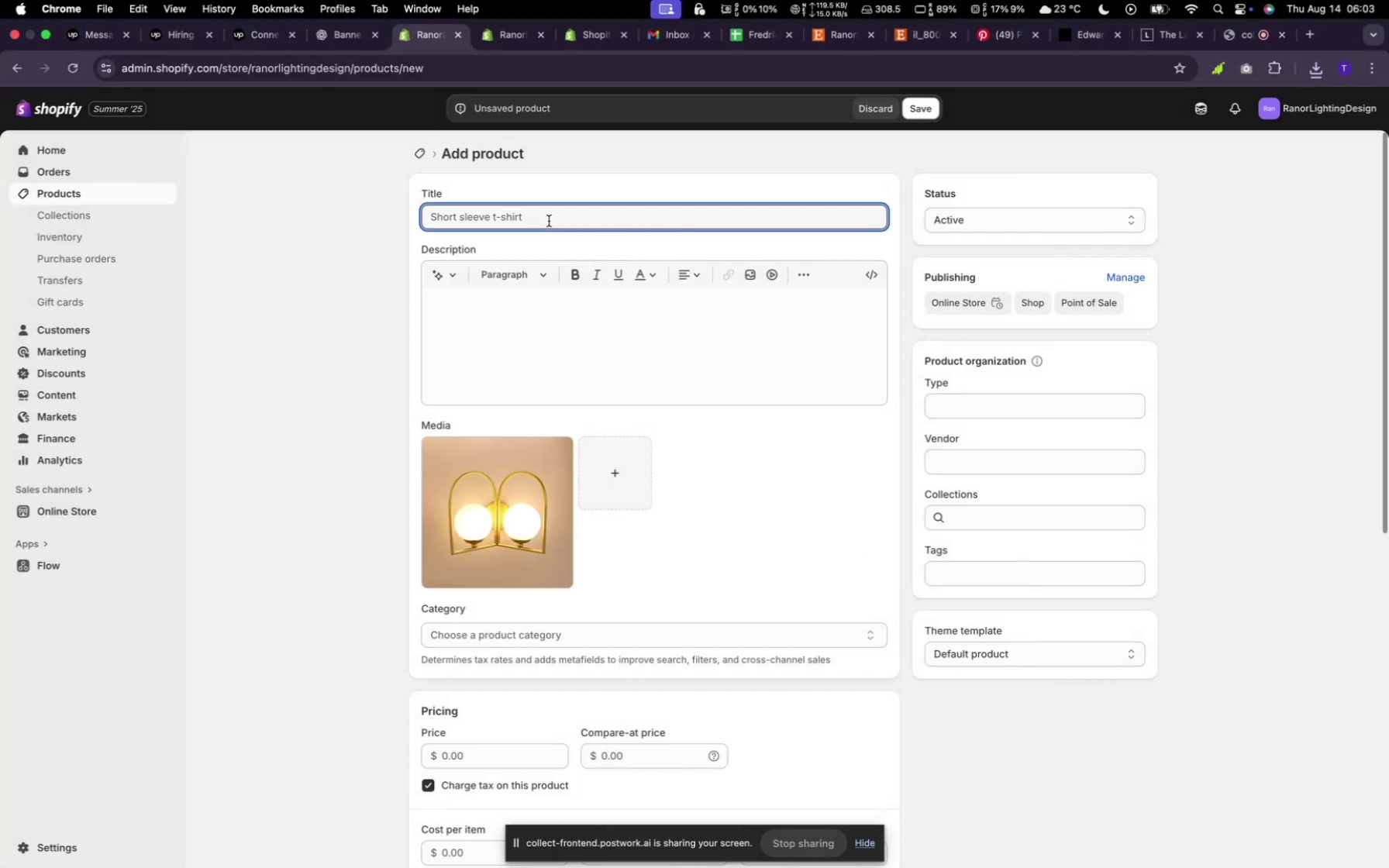 
type(Wall lighing Silicon)
 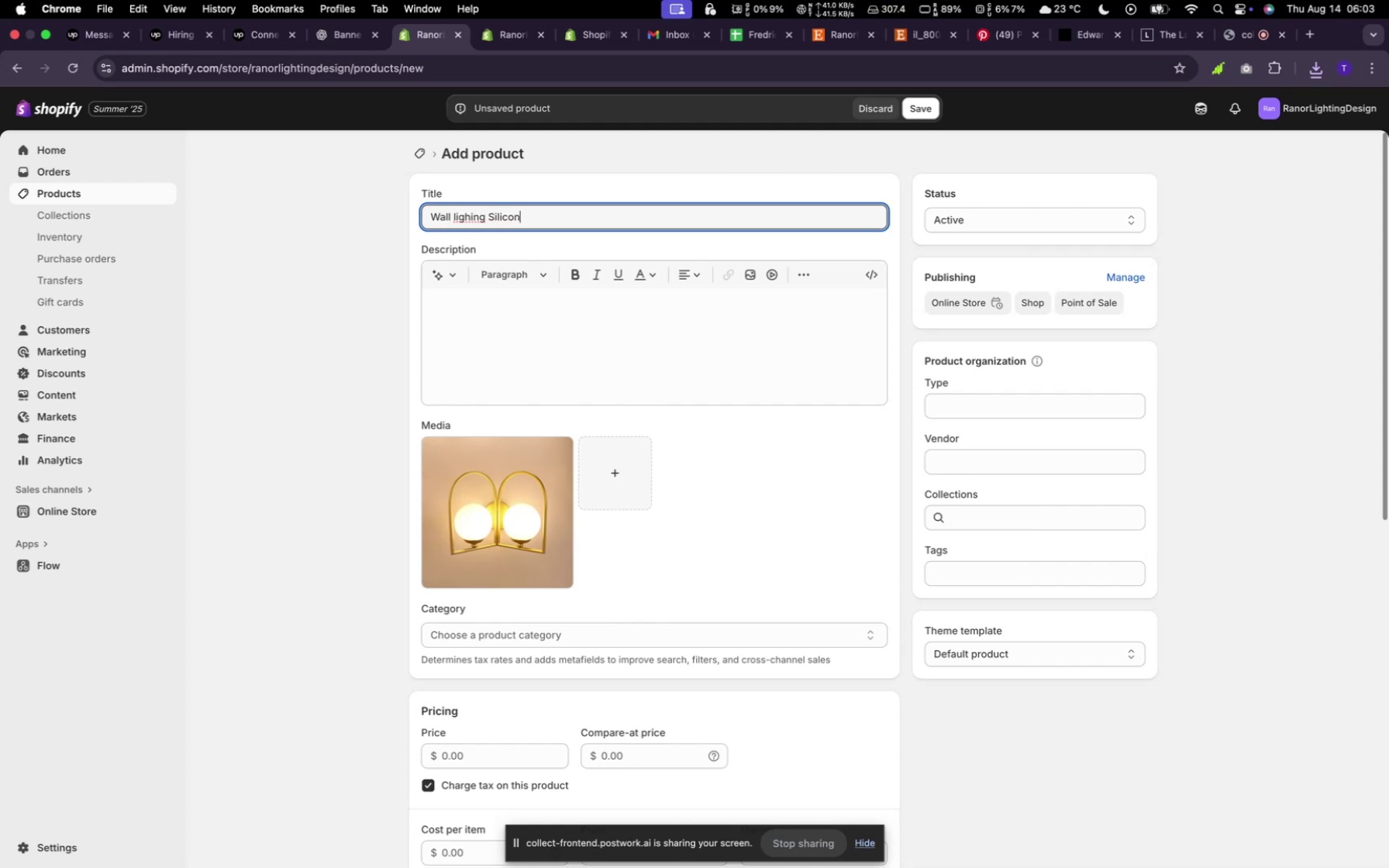 
wait(5.34)
 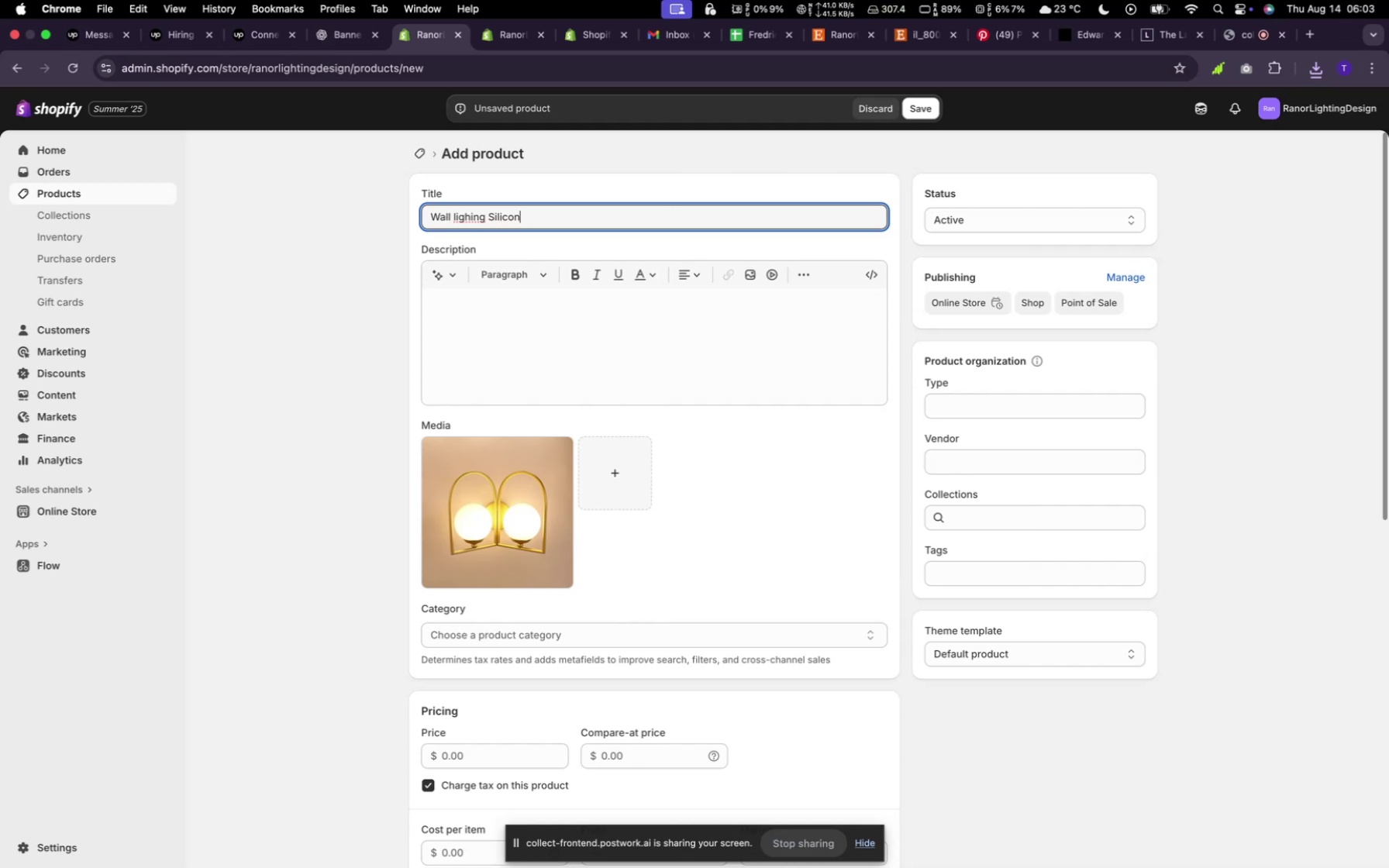 
type( Gold)
 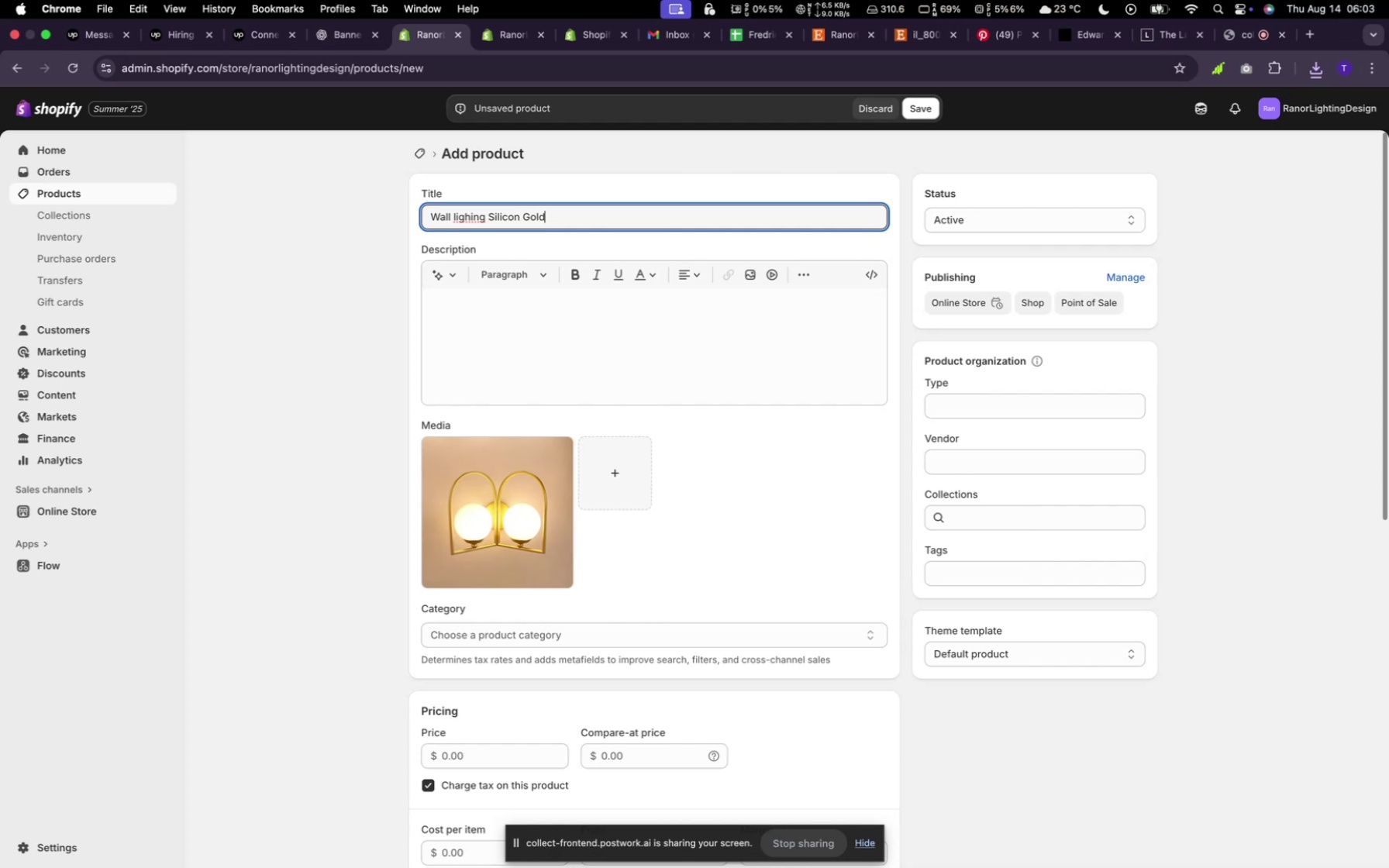 
left_click([452, 277])
 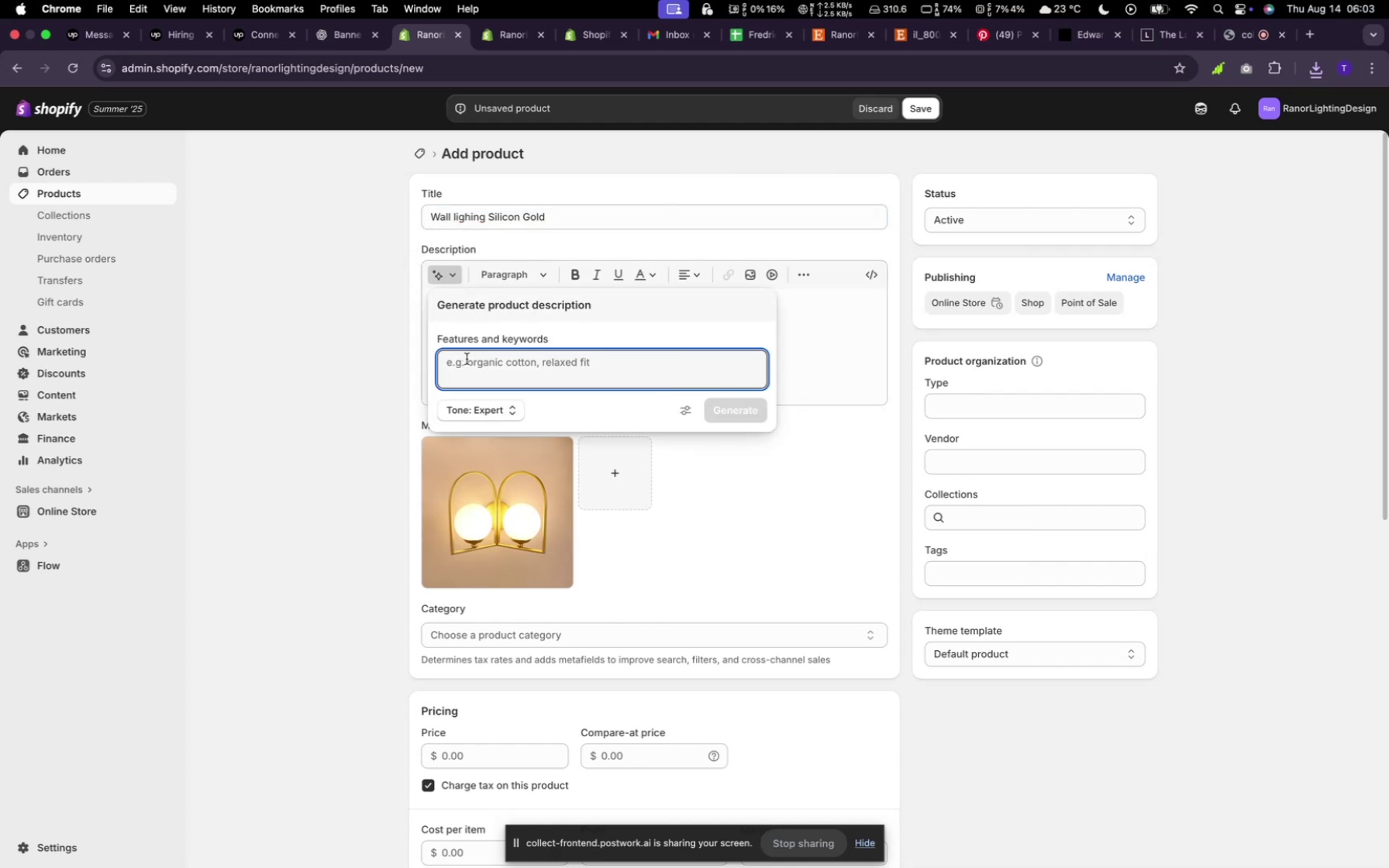 
left_click([467, 359])
 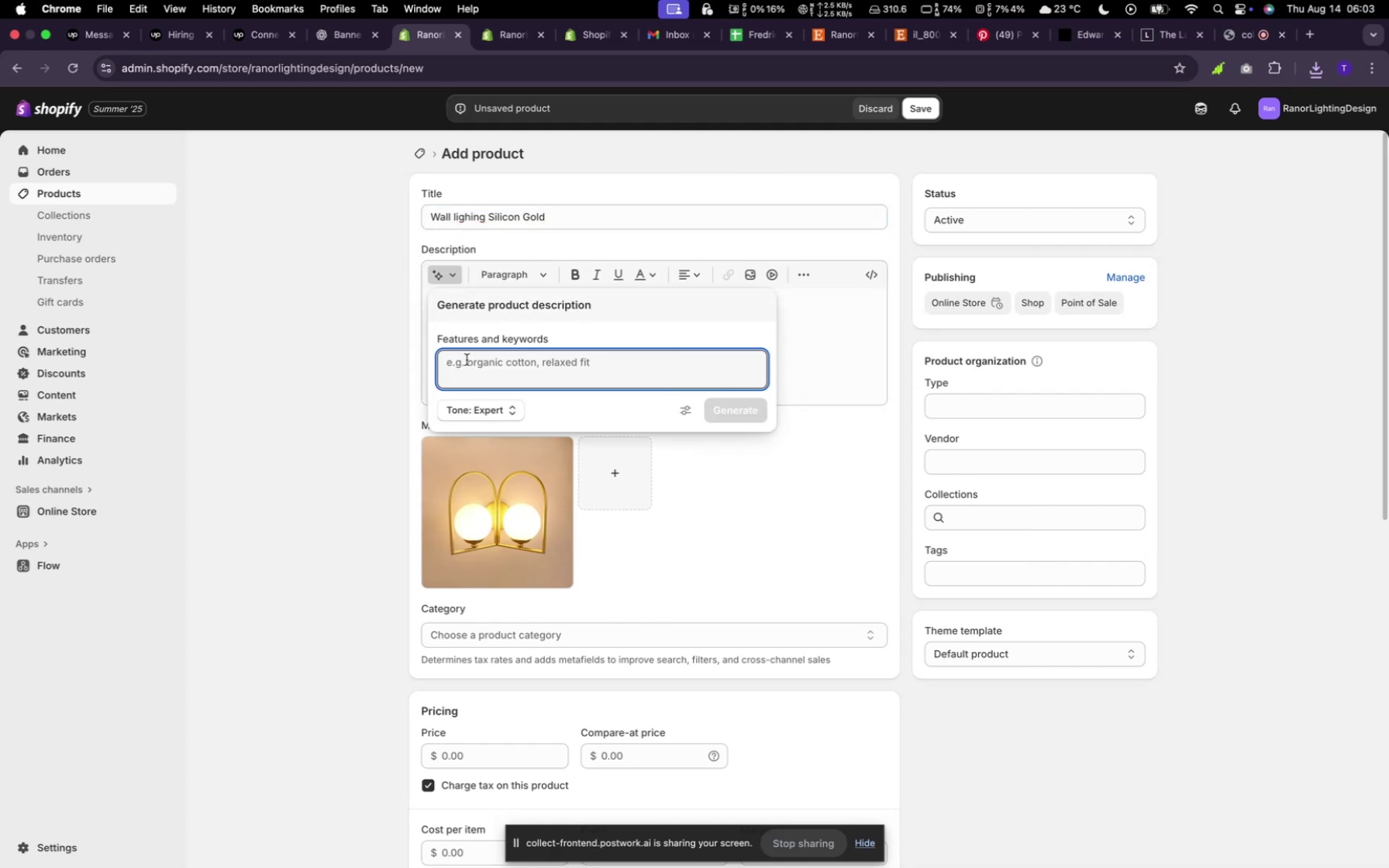 
type(random)
 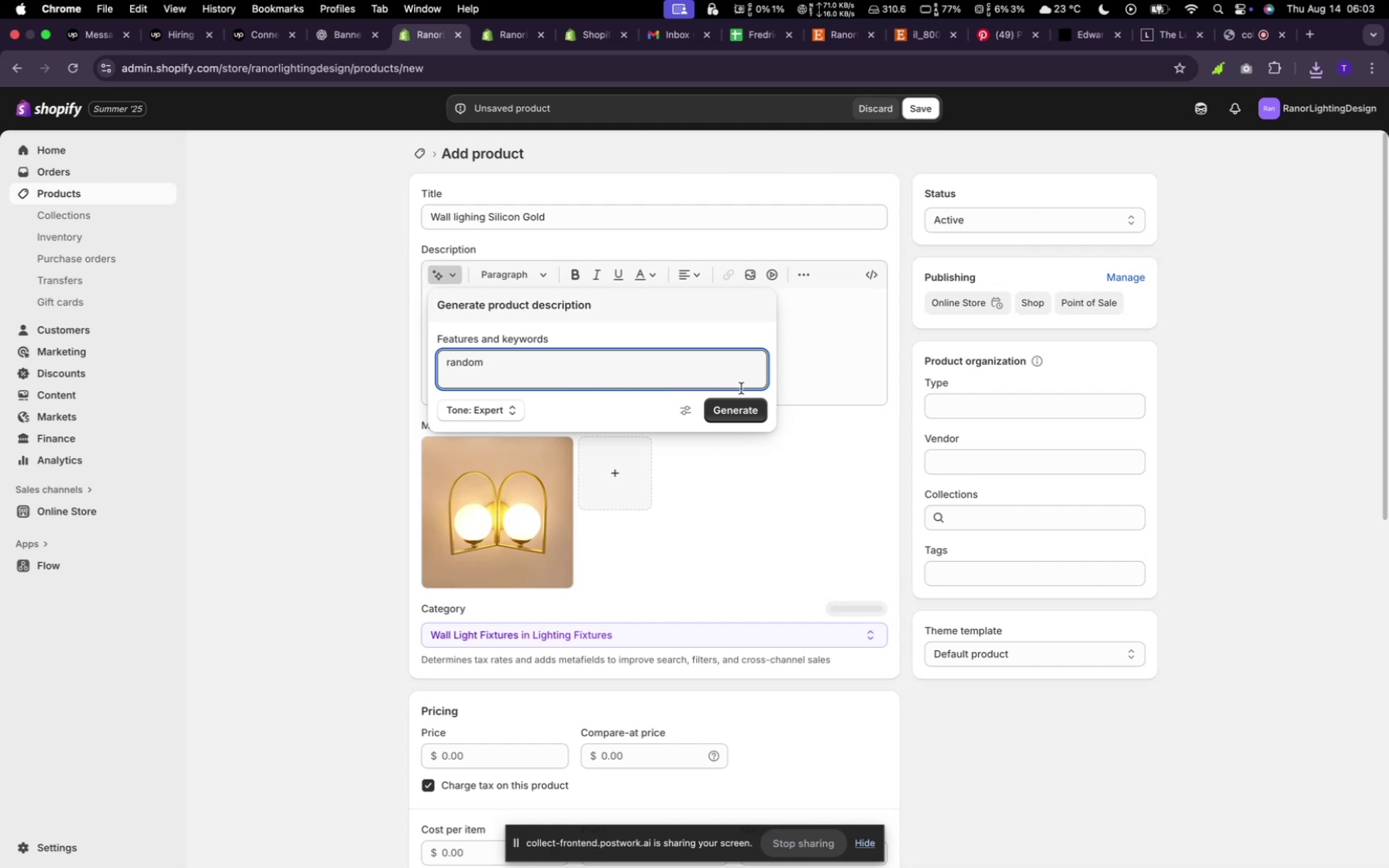 
left_click([740, 414])
 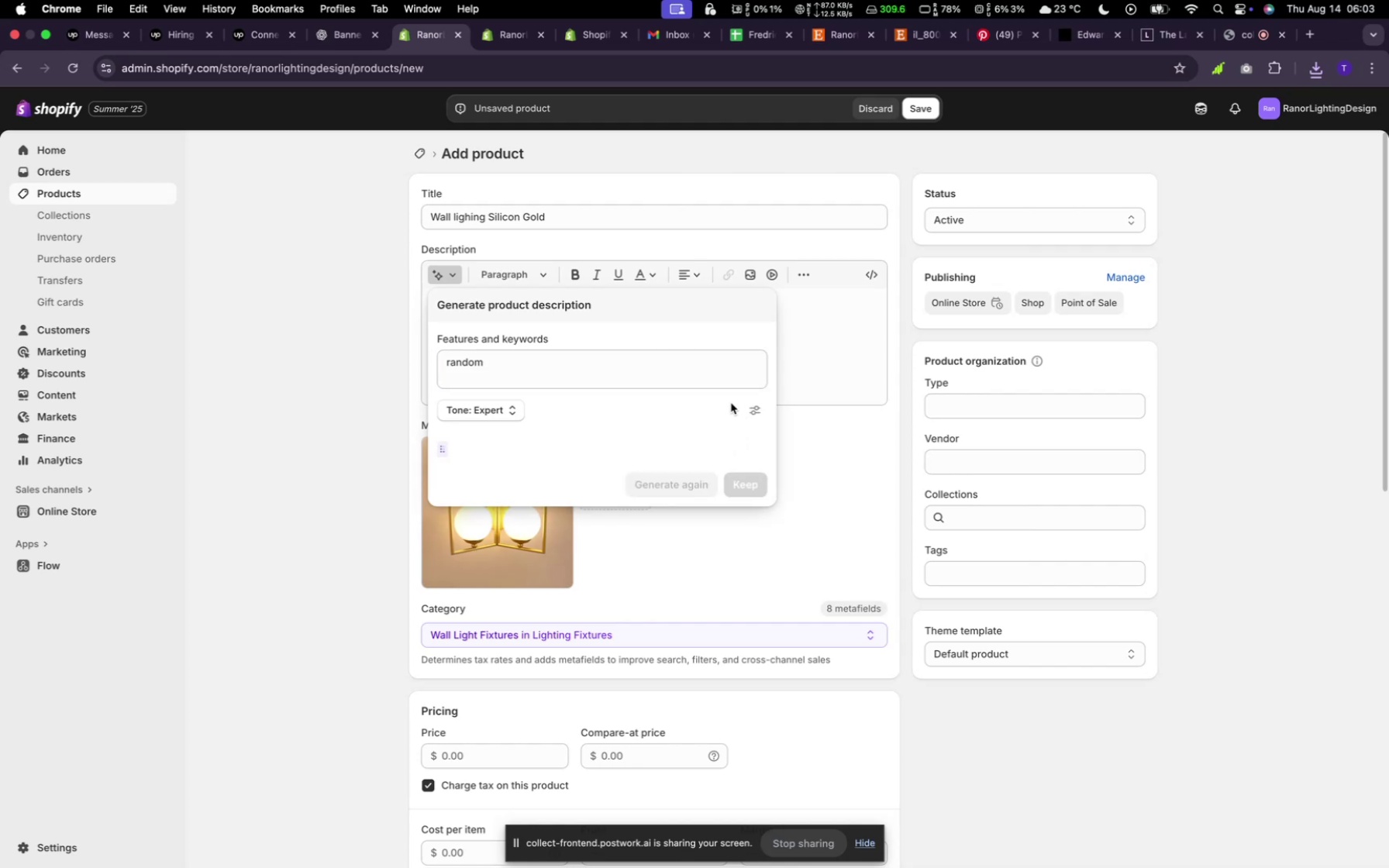 
mouse_move([688, 408])
 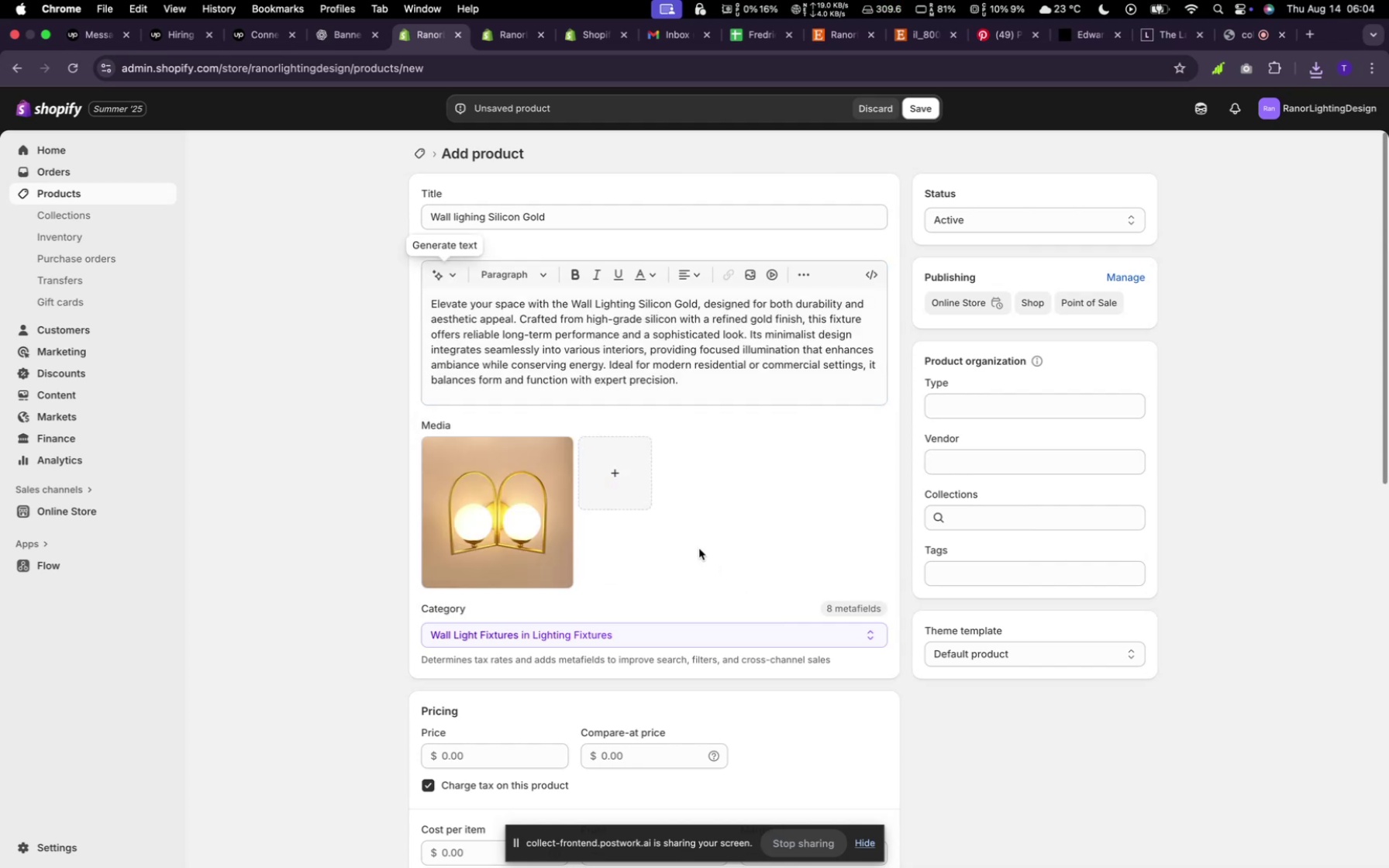 
scroll: coordinate [689, 534], scroll_direction: down, amount: 12.0
 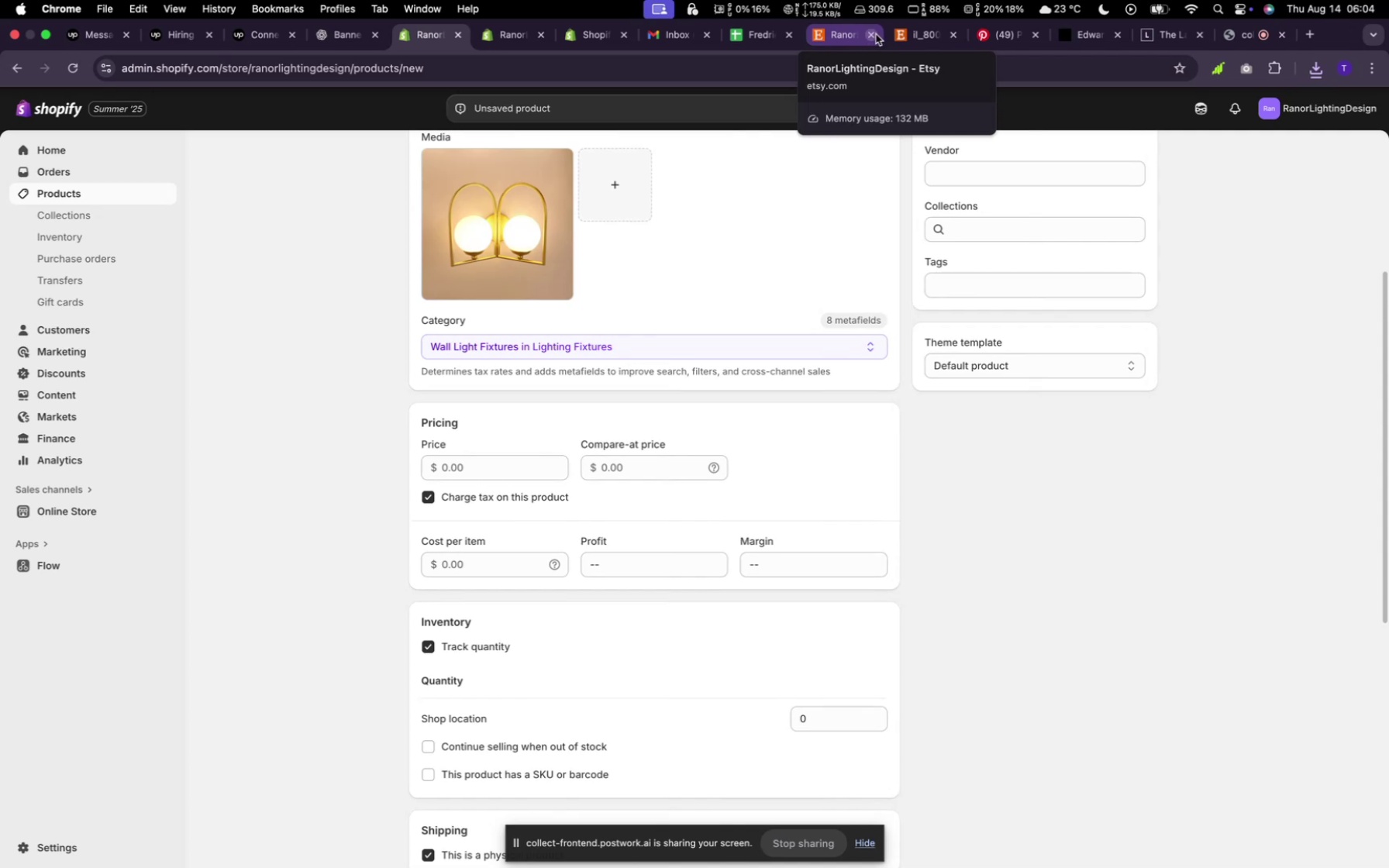 
left_click([832, 40])
 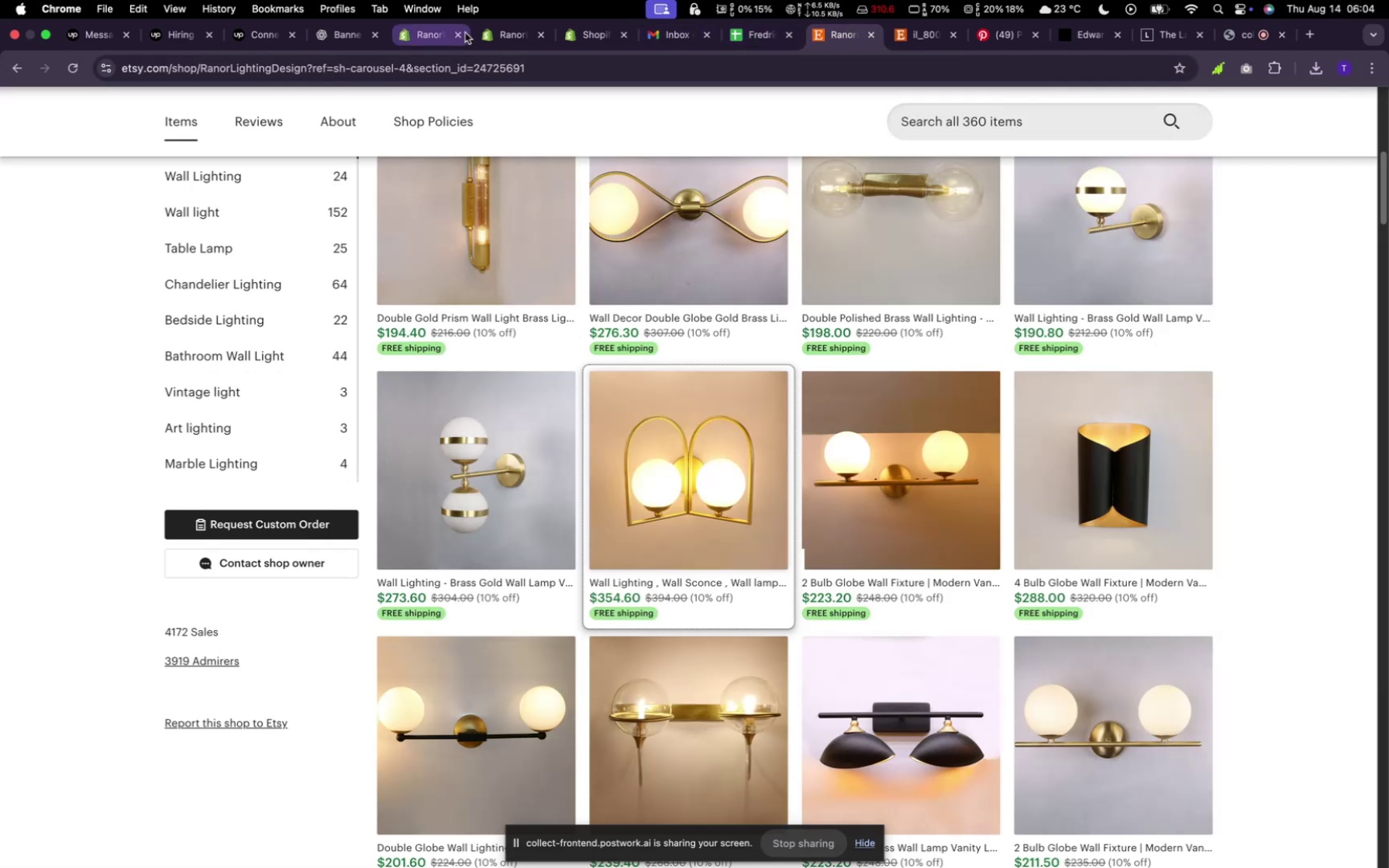 
left_click([429, 35])
 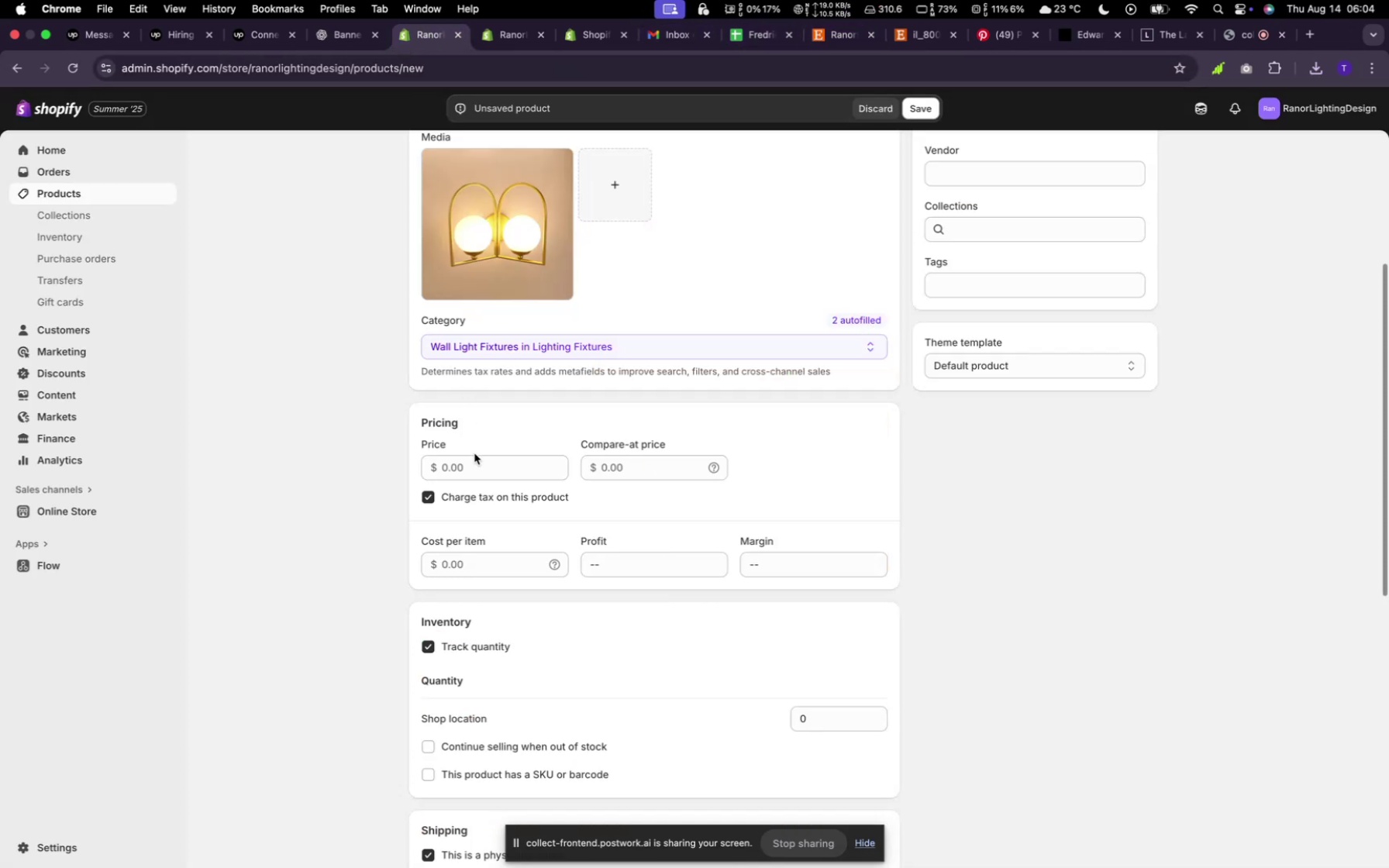 
left_click([471, 466])
 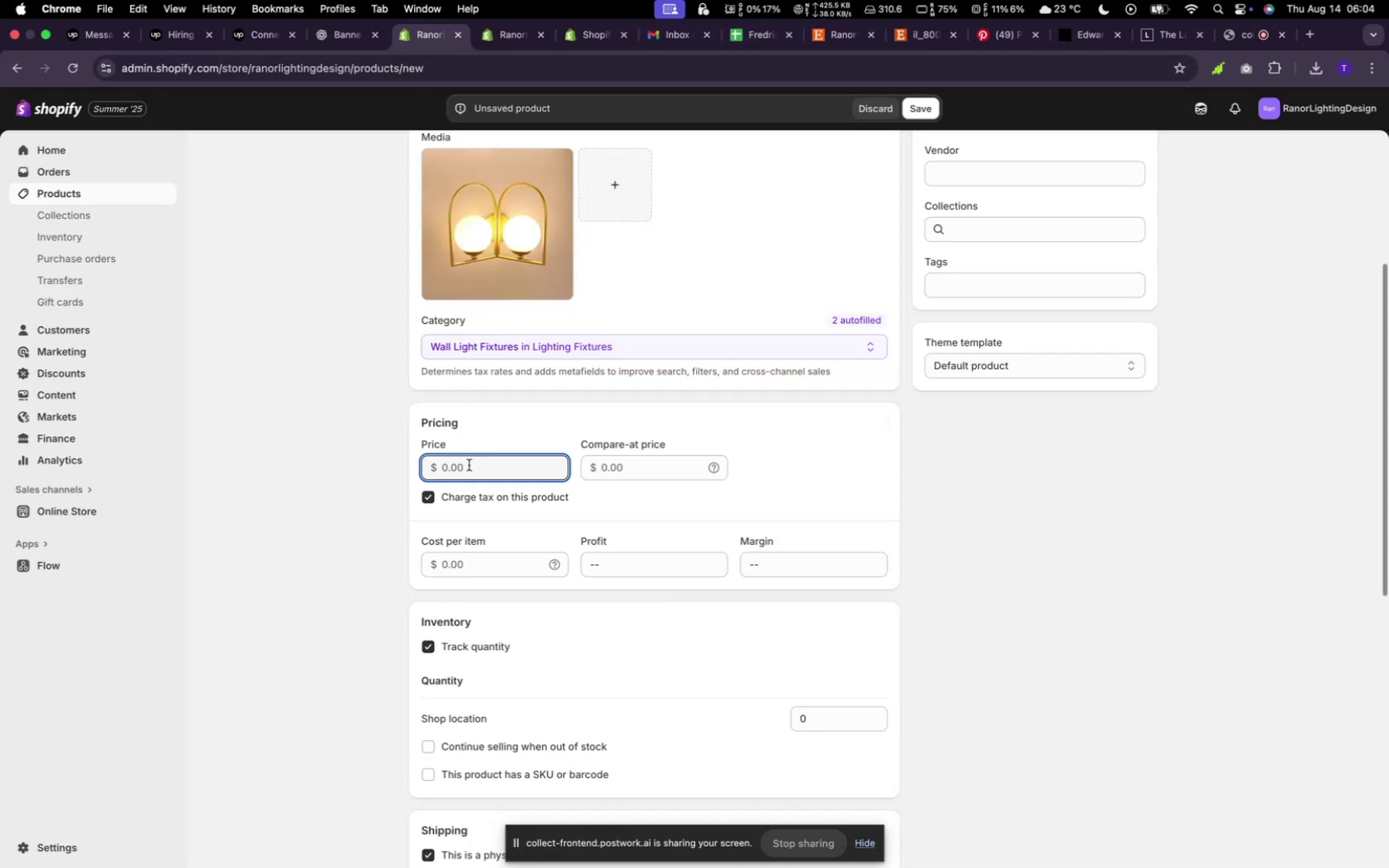 
type(354)
 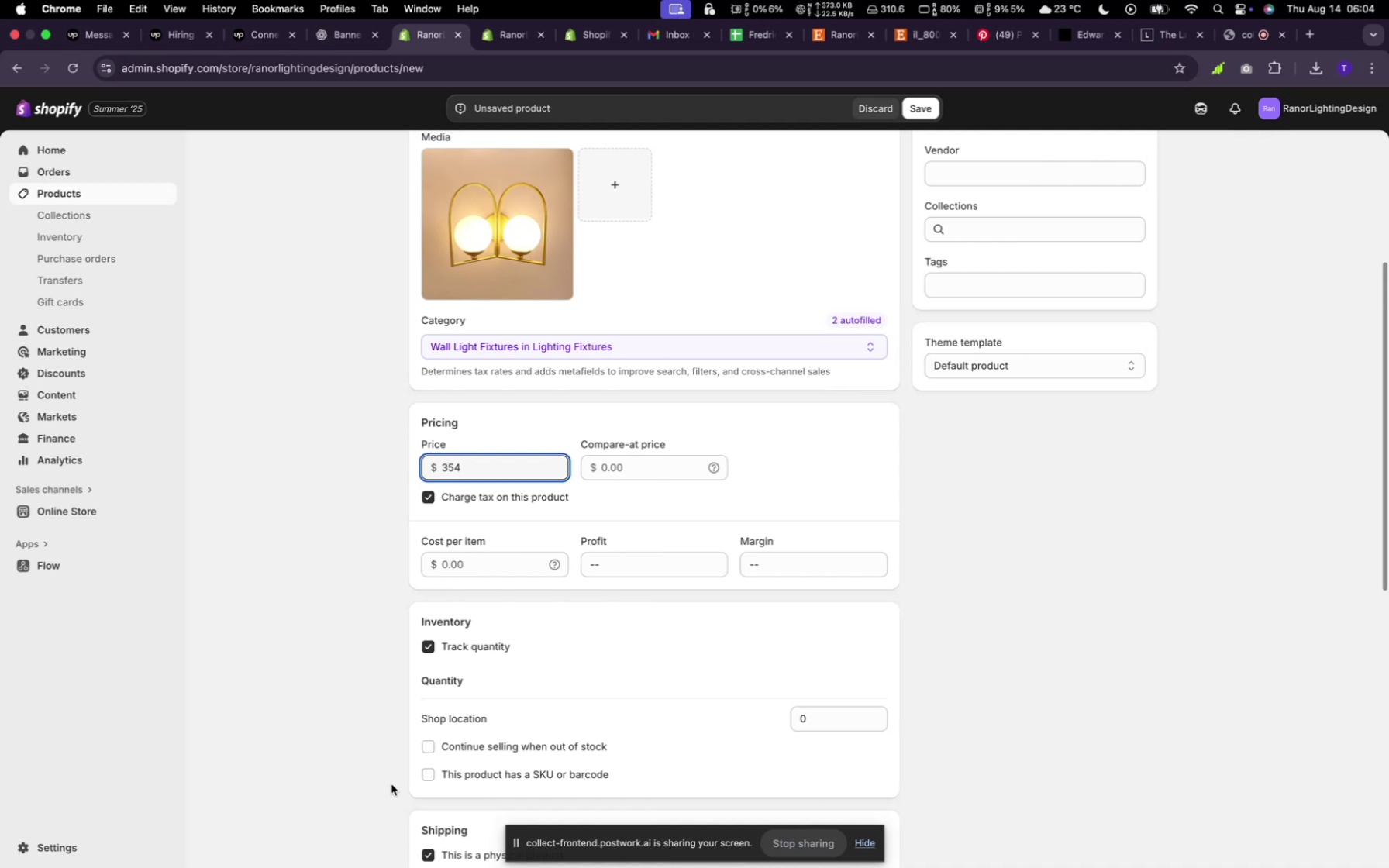 
left_click([425, 746])
 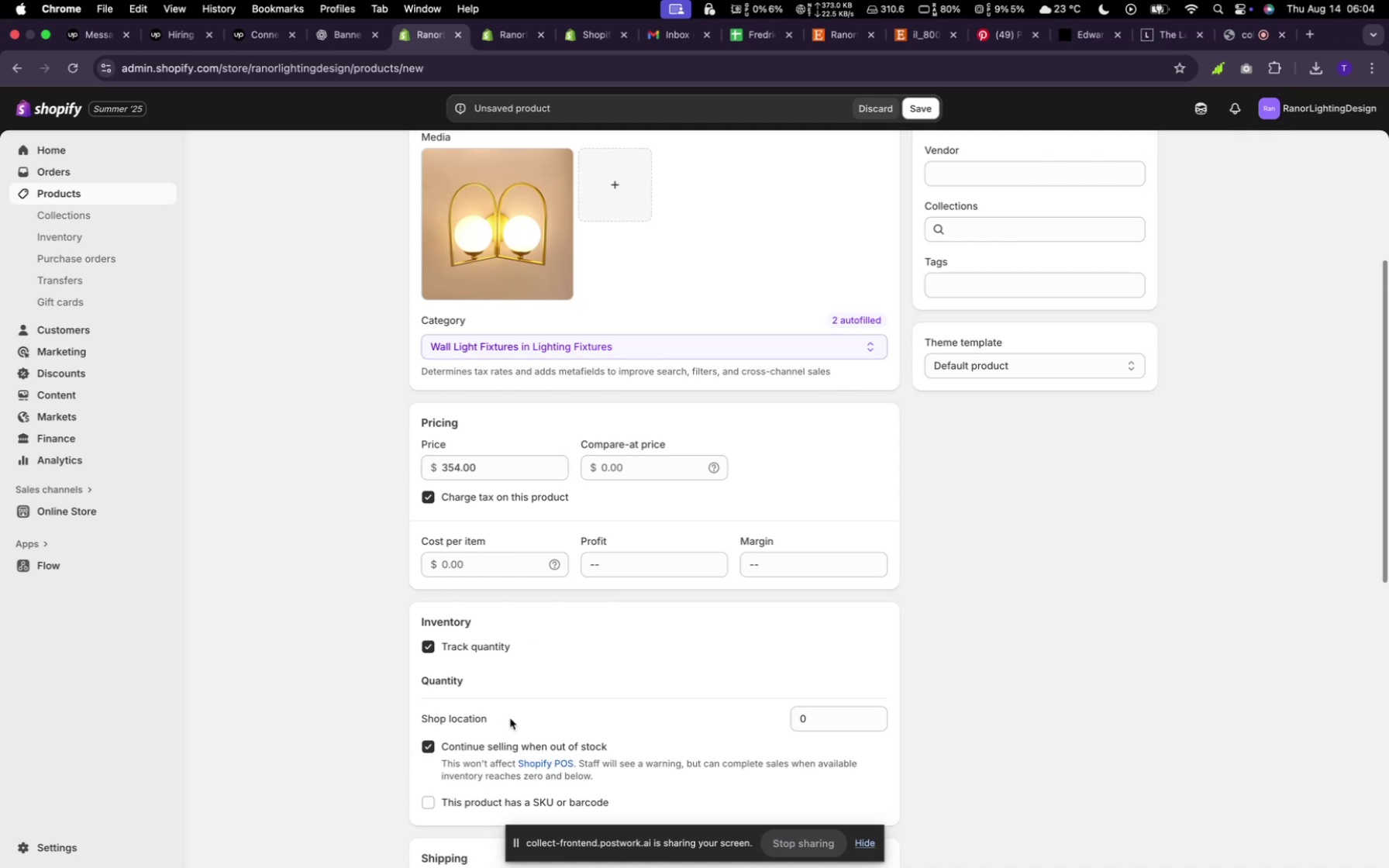 
scroll: coordinate [508, 712], scroll_direction: down, amount: 3.0
 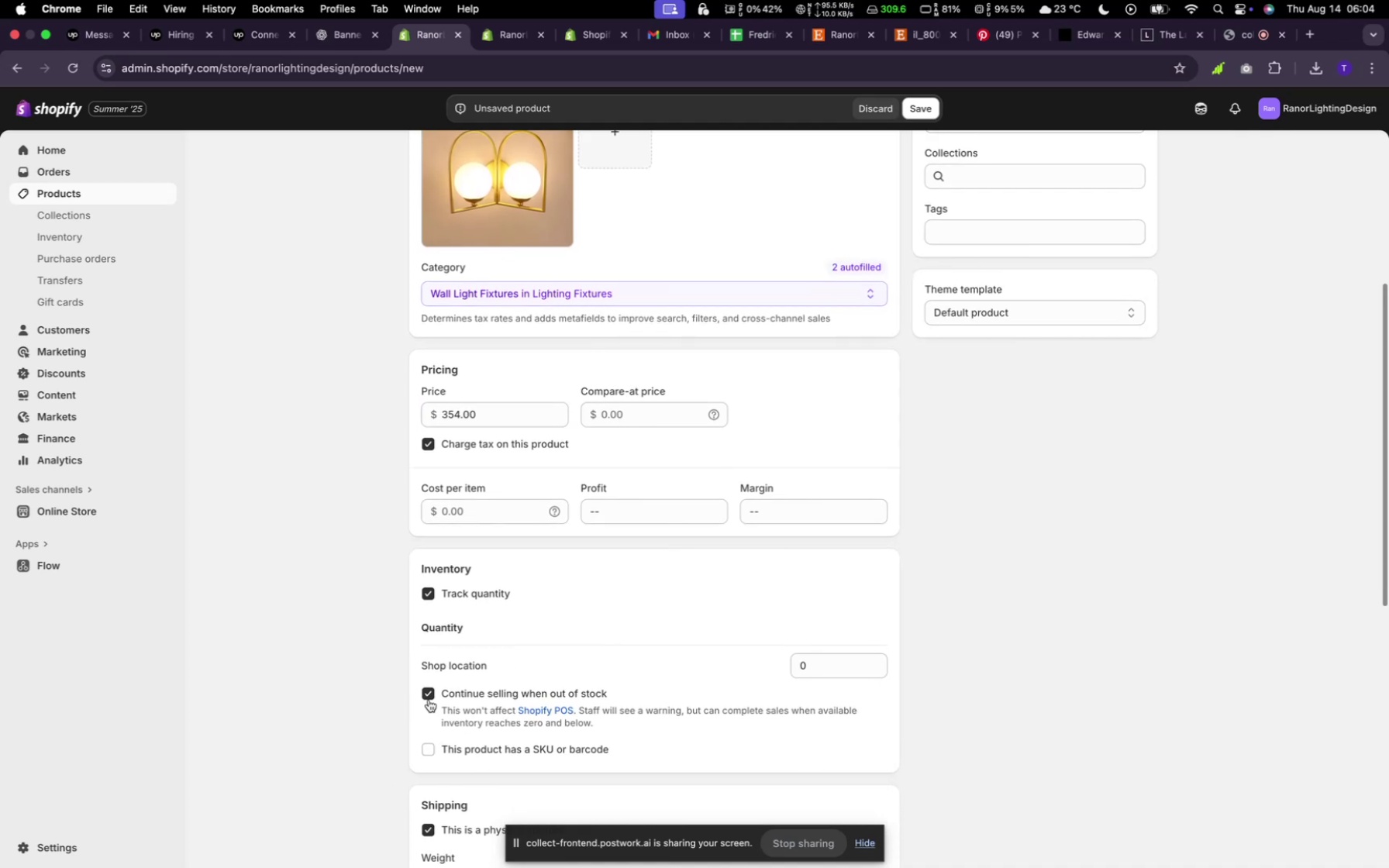 
left_click([428, 697])
 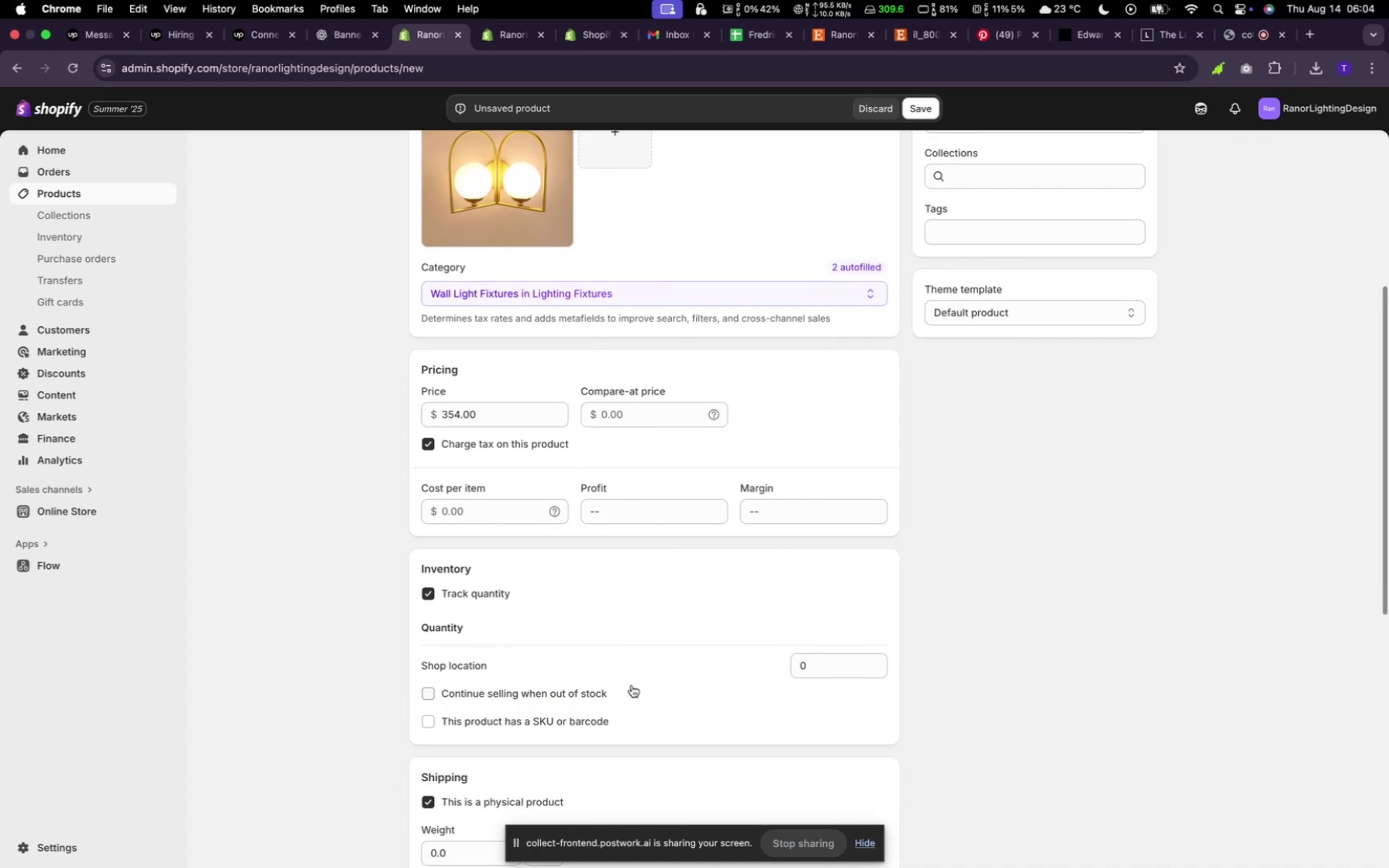 
scroll: coordinate [632, 685], scroll_direction: down, amount: 7.0
 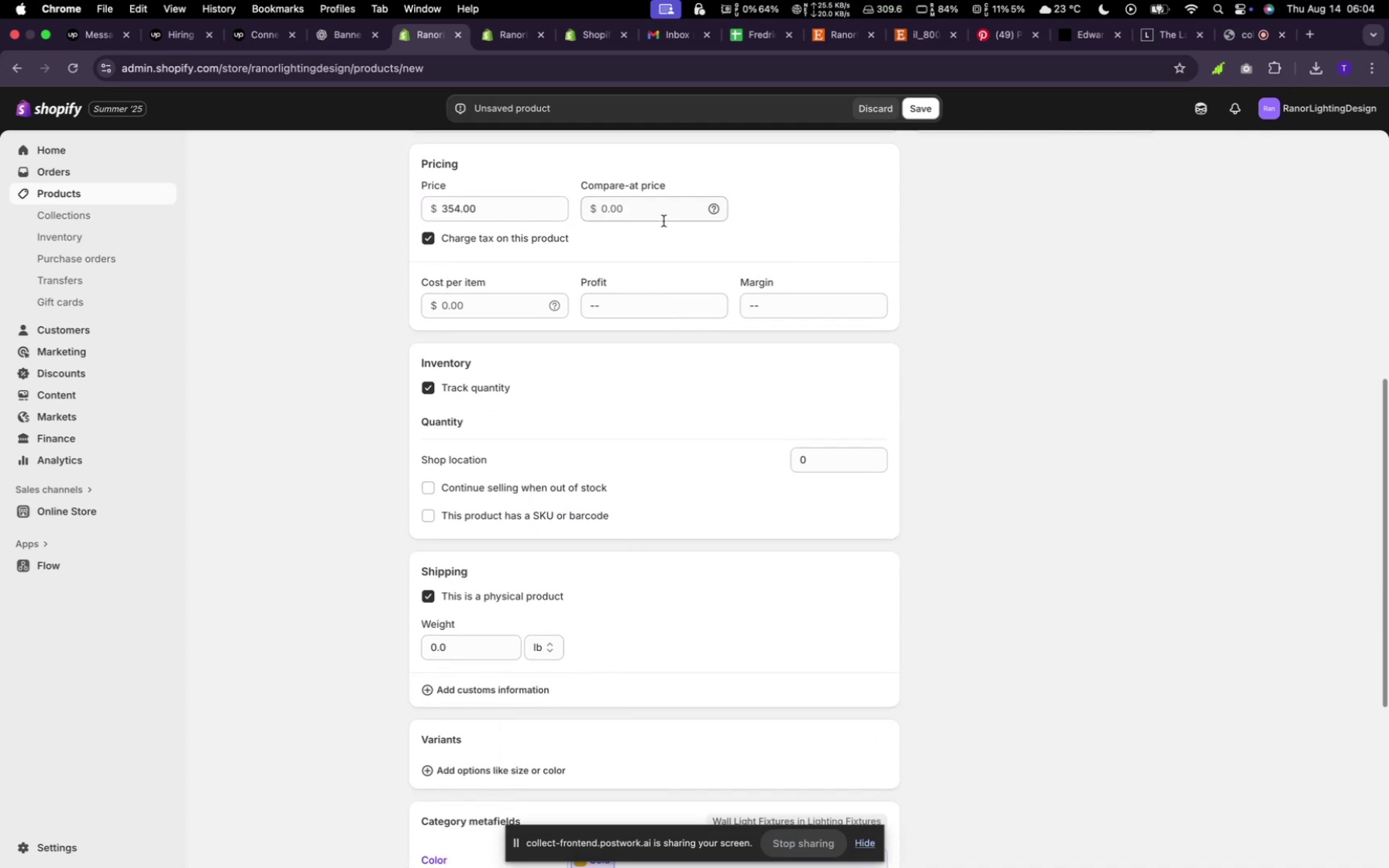 
left_click([664, 216])
 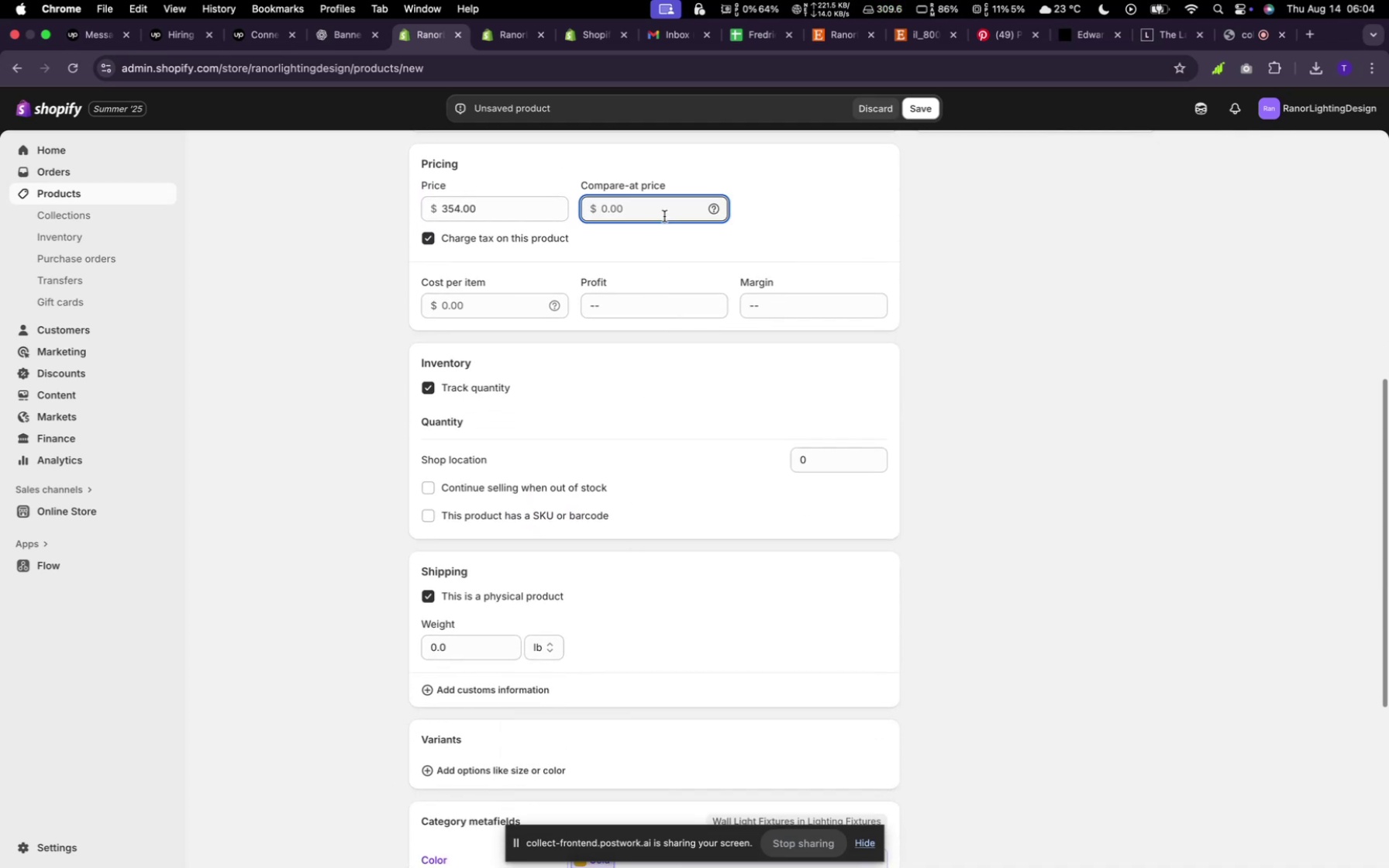 
type(300)
 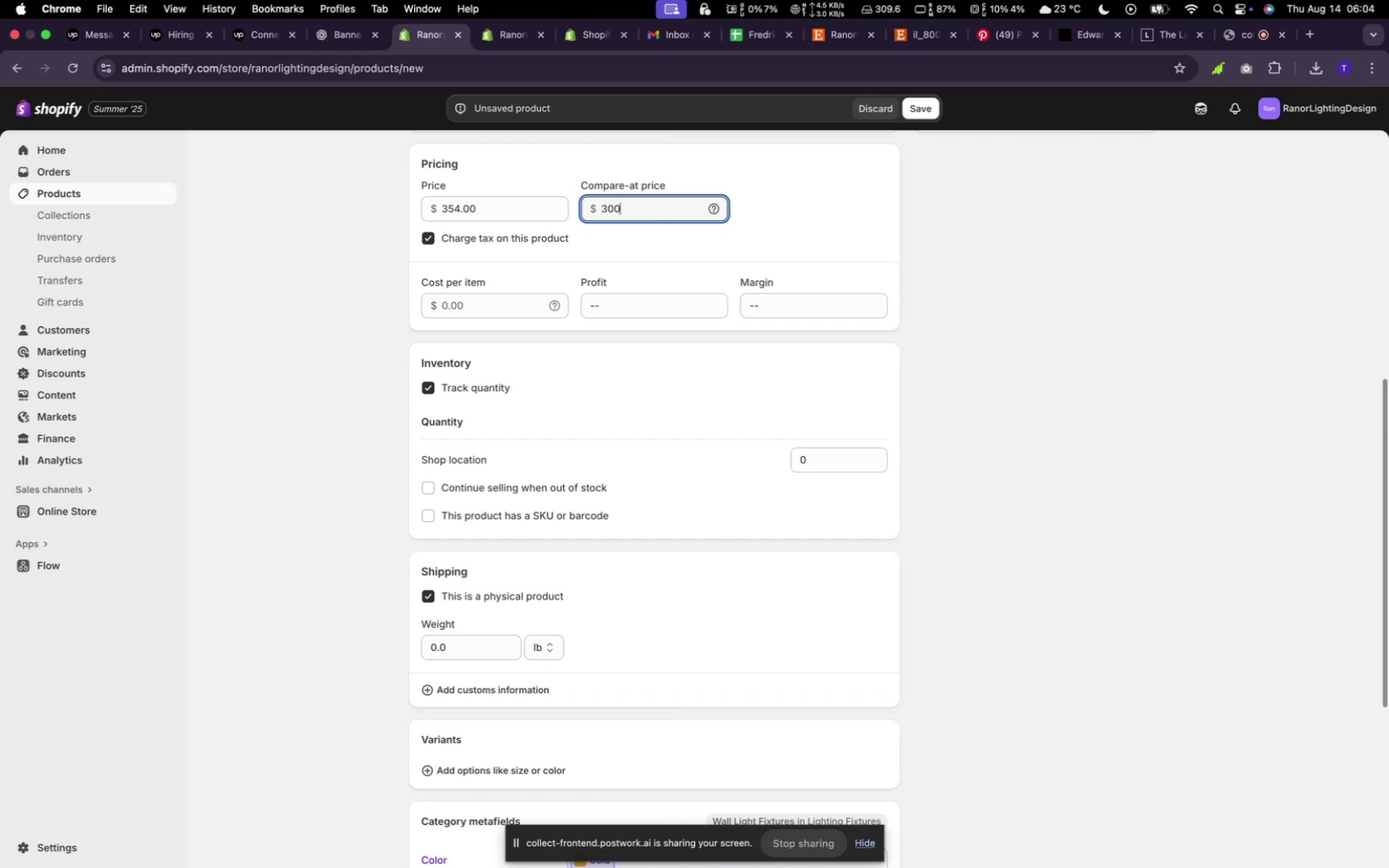 
scroll: coordinate [680, 253], scroll_direction: down, amount: 11.0
 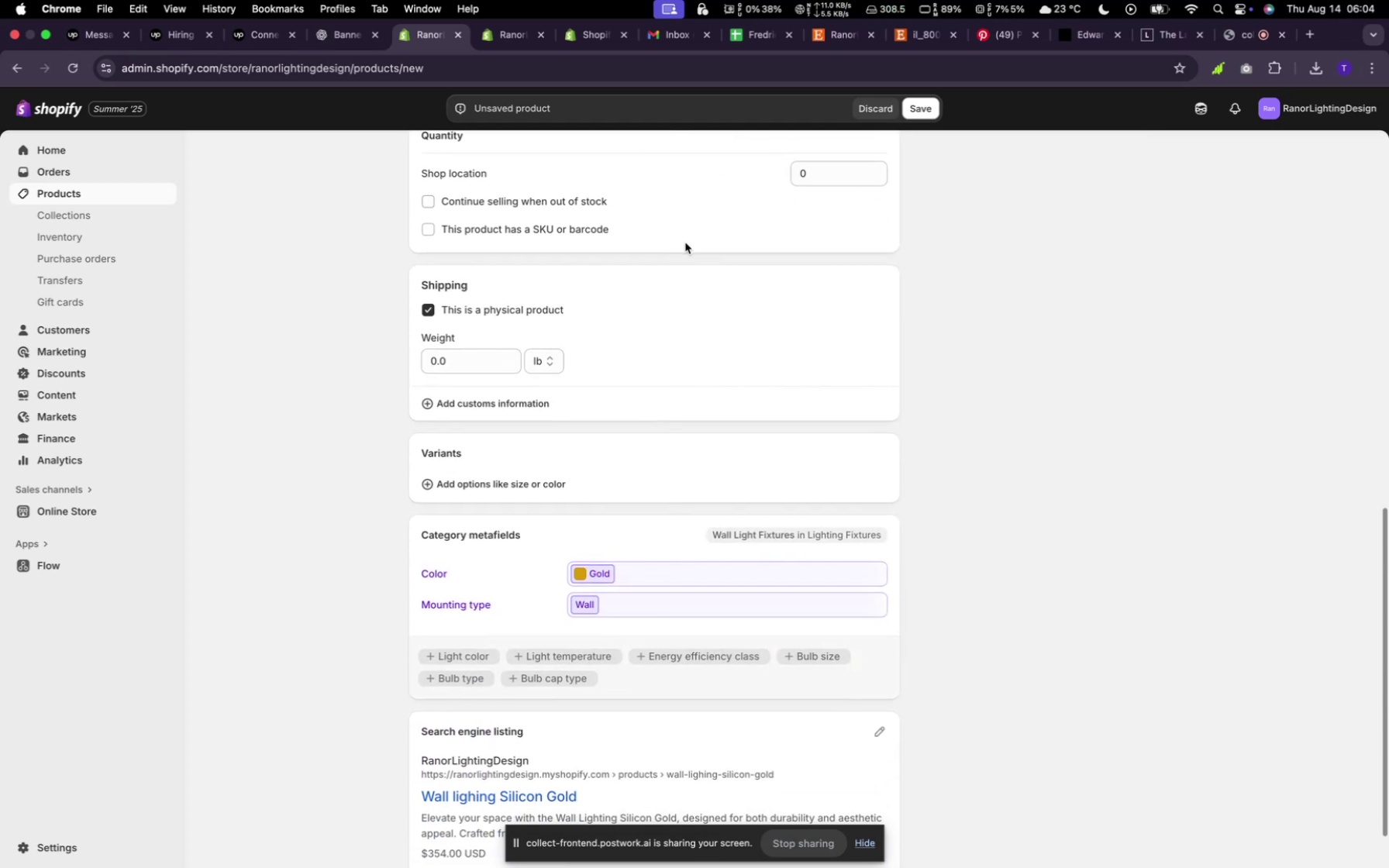 
wait(6.31)
 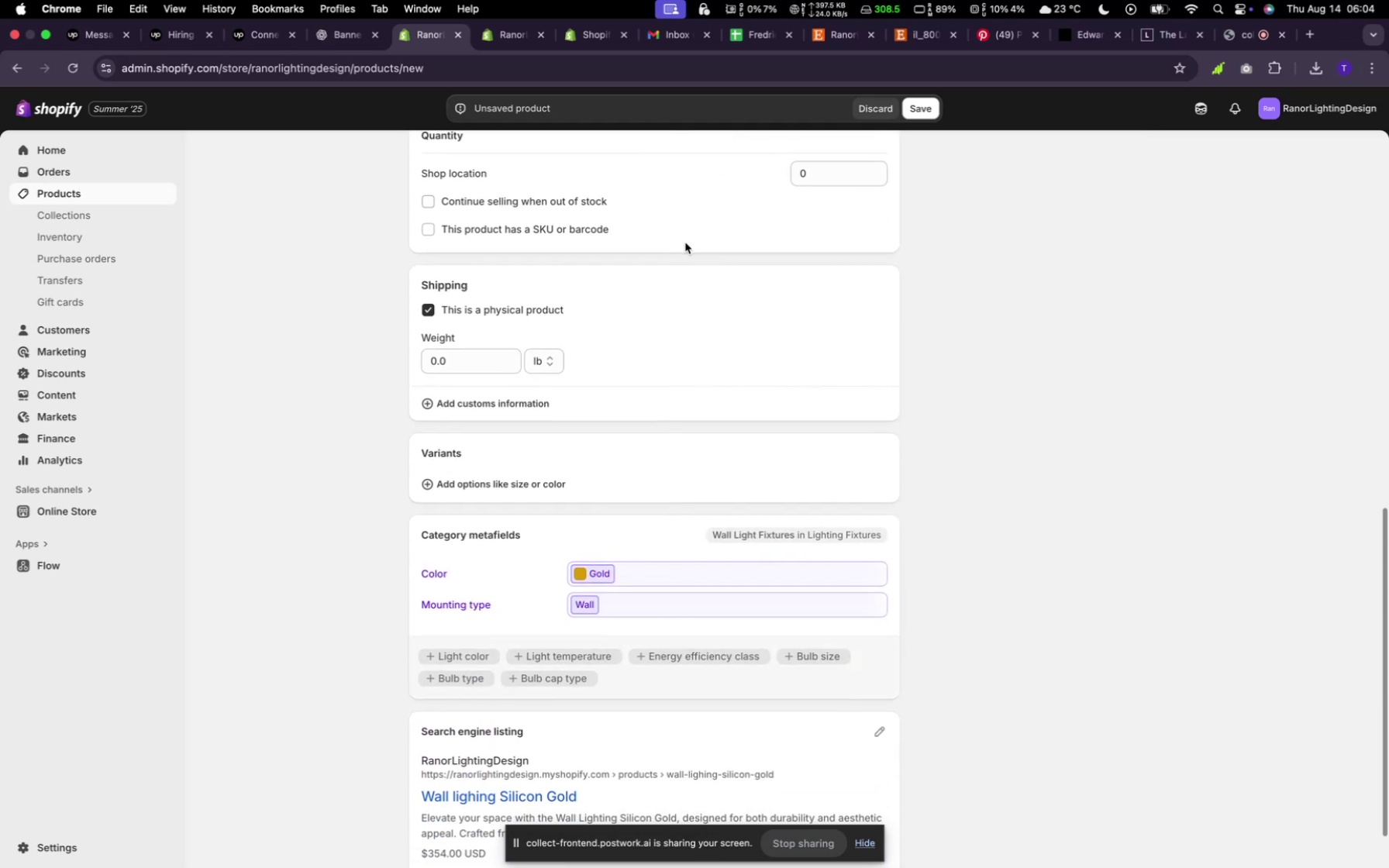 
scroll: coordinate [743, 513], scroll_direction: down, amount: 14.0
 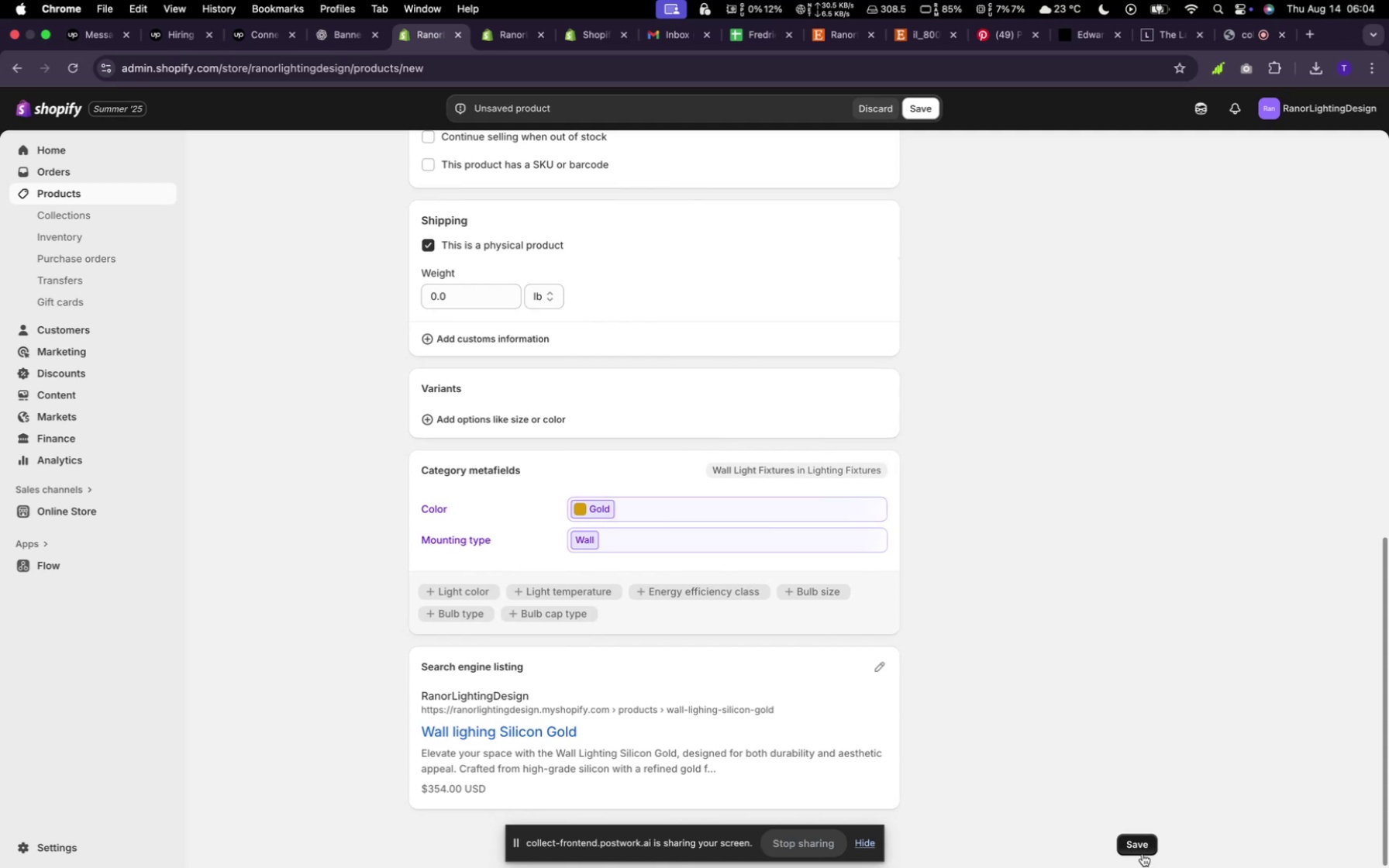 
left_click([1141, 847])
 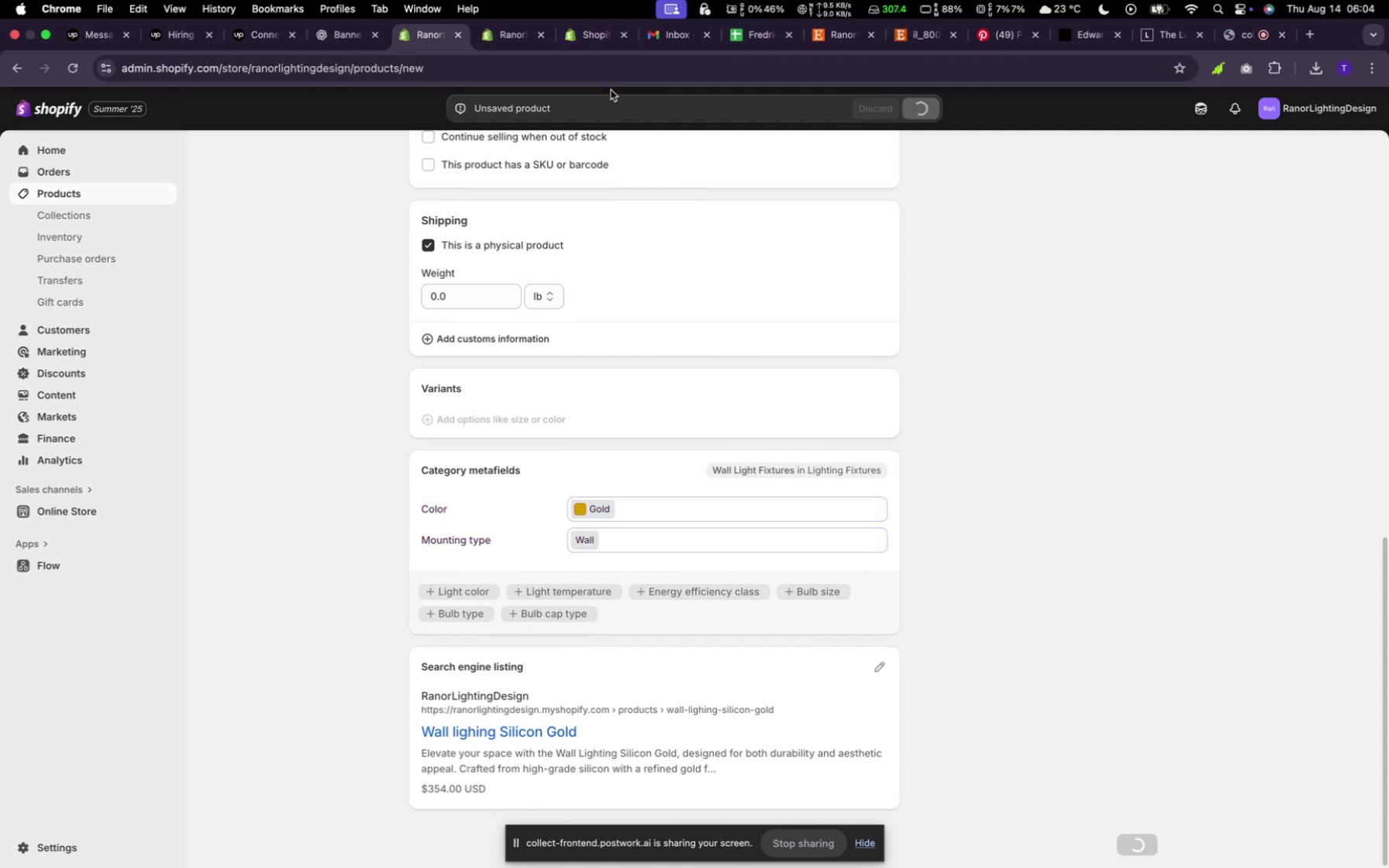 
mouse_move([1025, 160])
 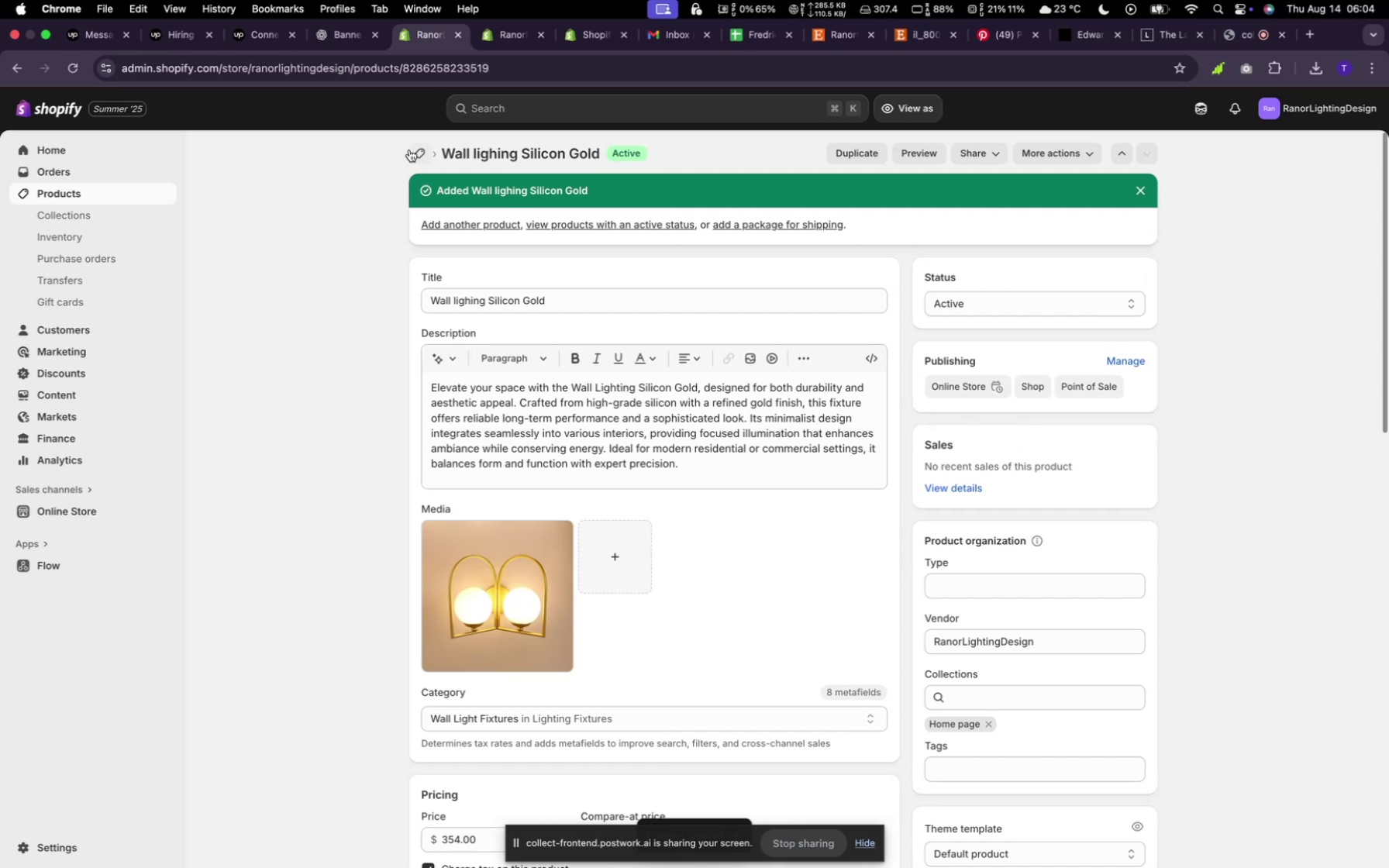 
left_click([417, 151])
 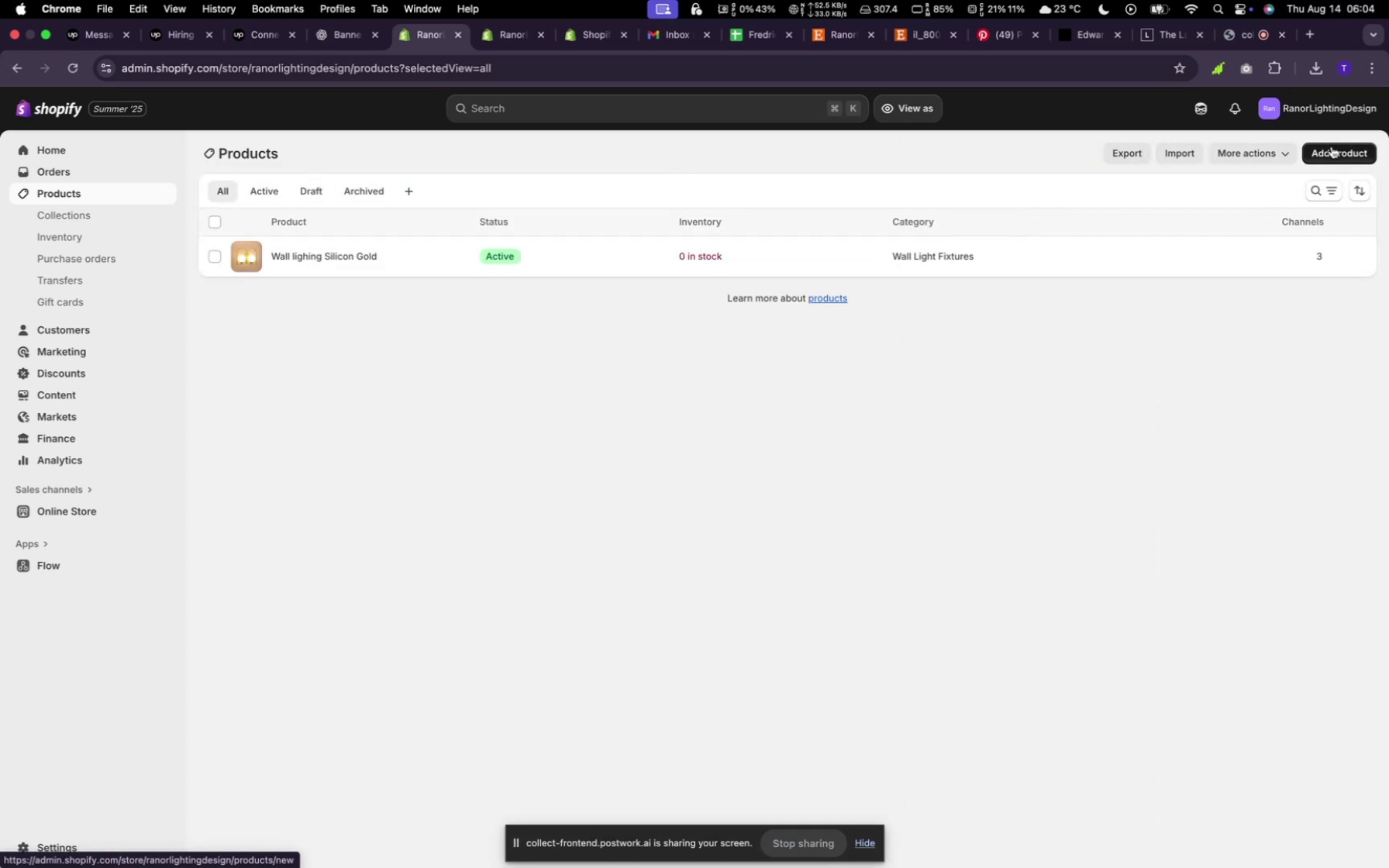 
left_click([1332, 147])
 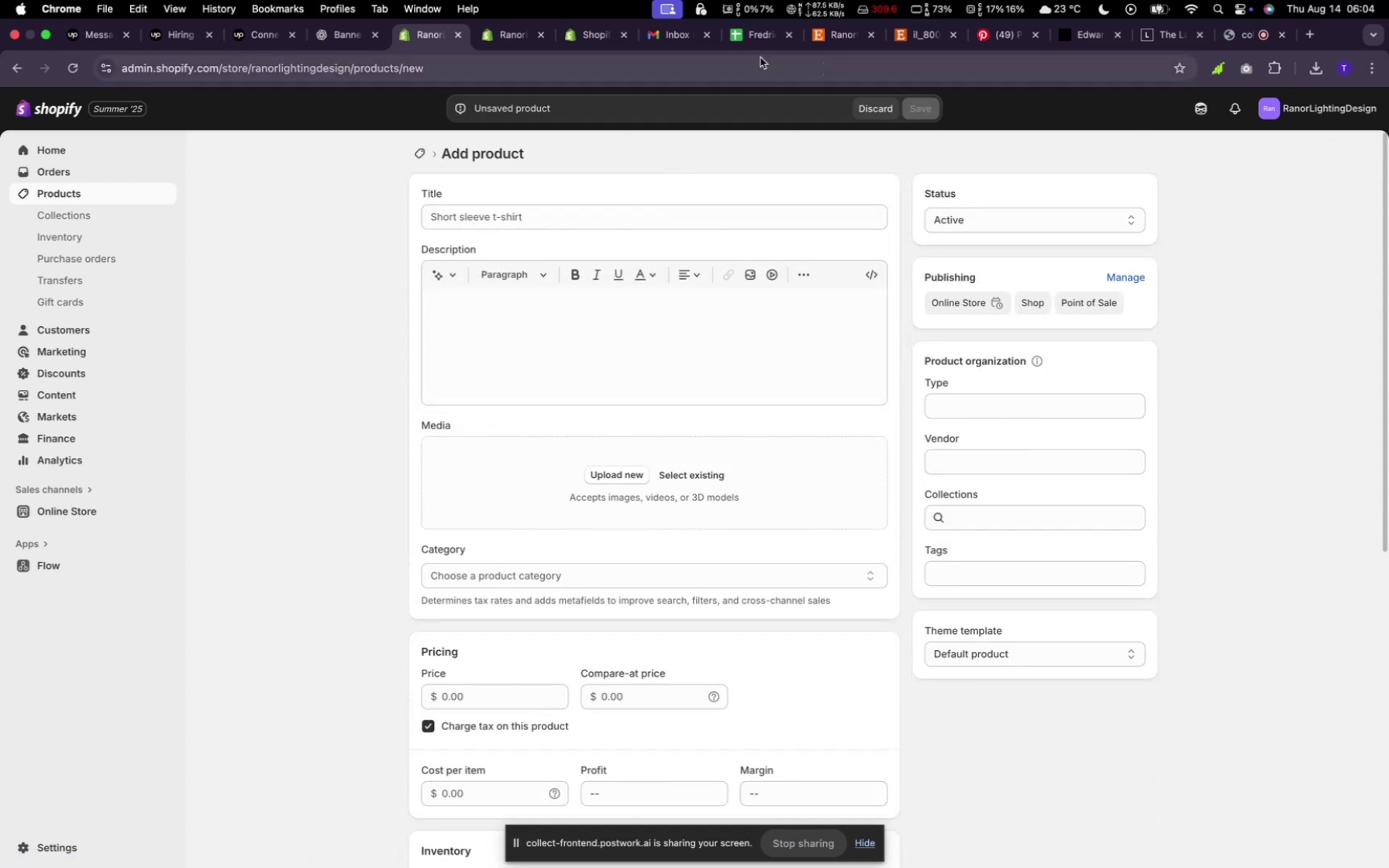 
left_click([818, 40])
 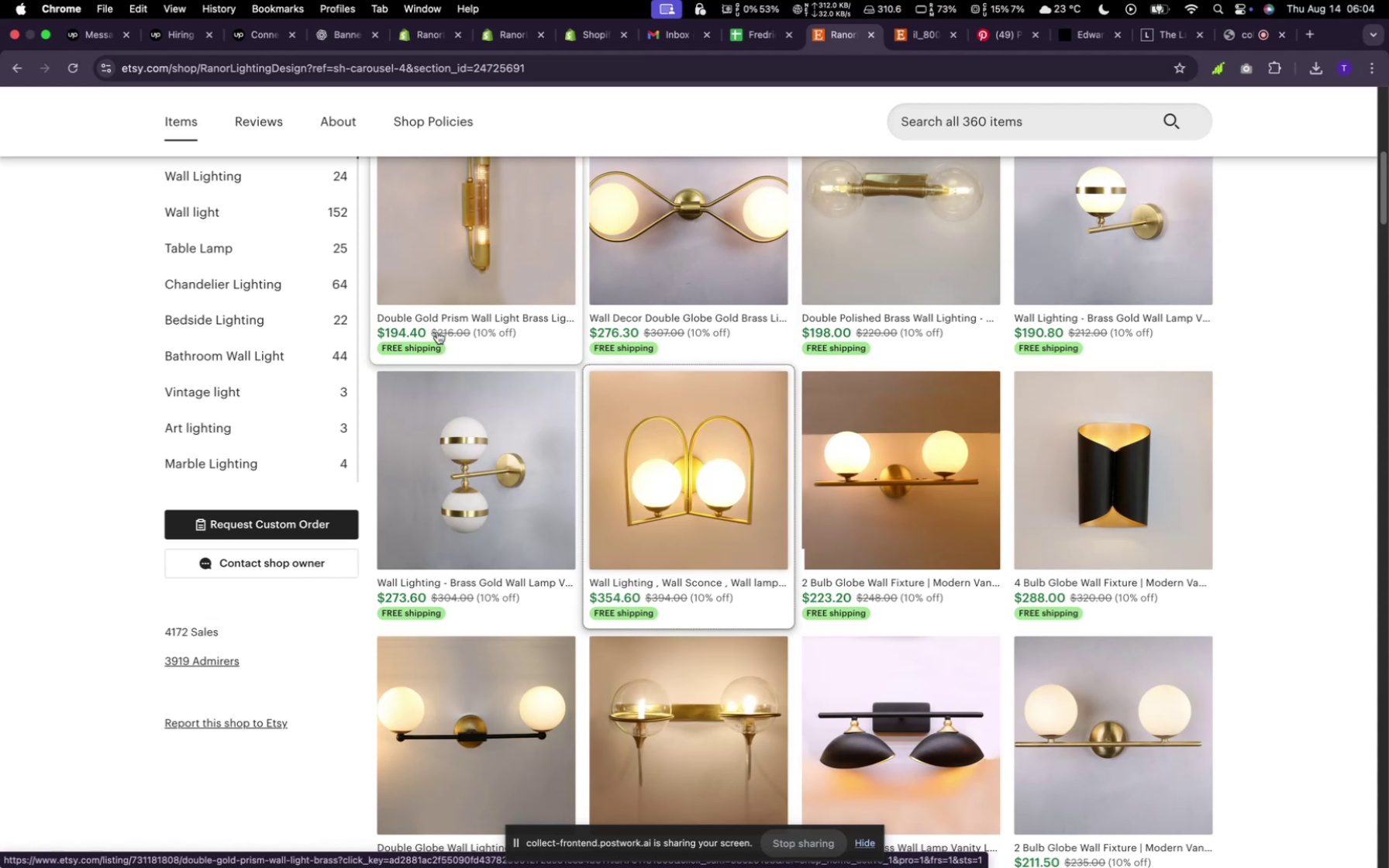 
scroll: coordinate [452, 291], scroll_direction: up, amount: 9.0
 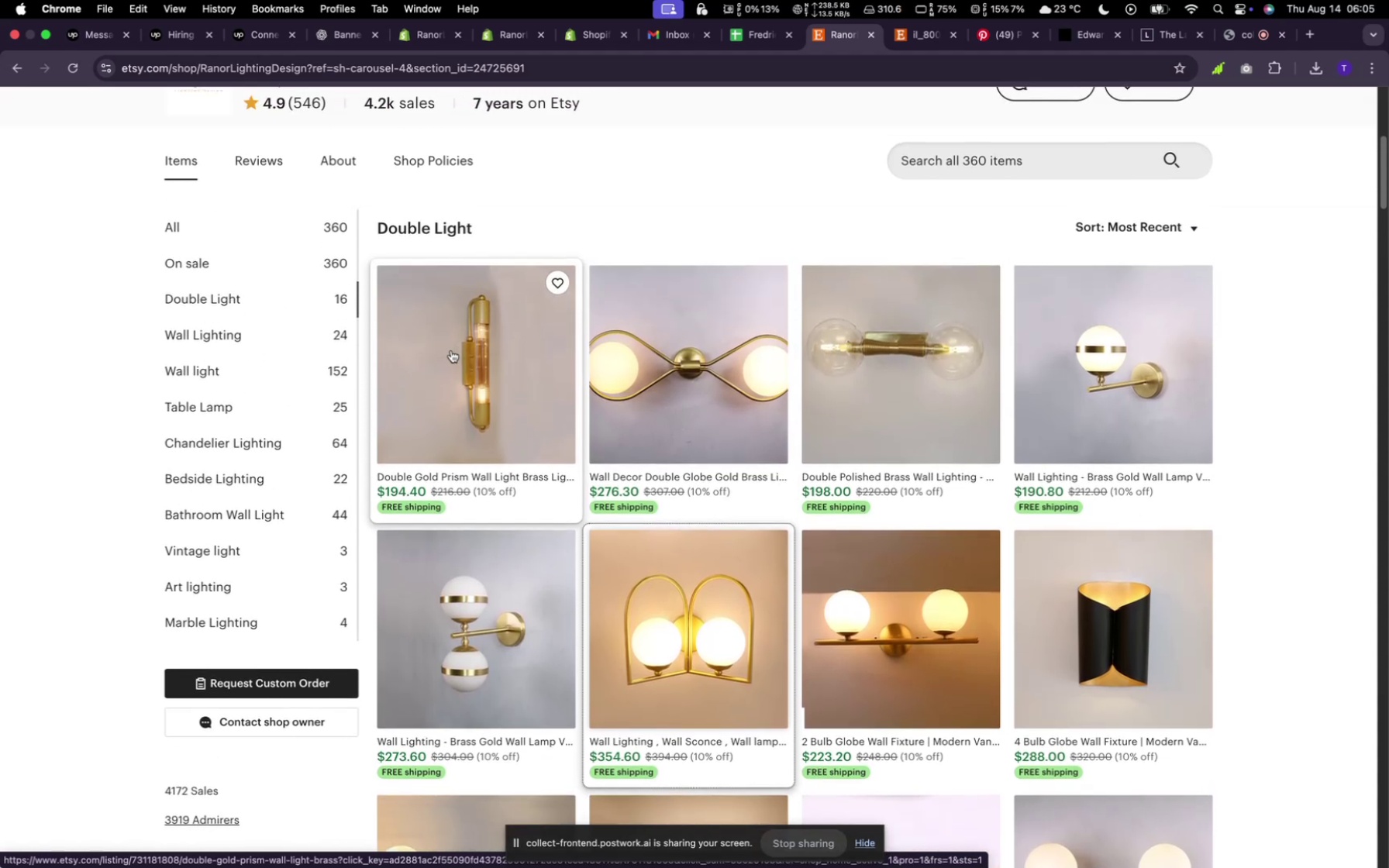 
right_click([452, 350])
 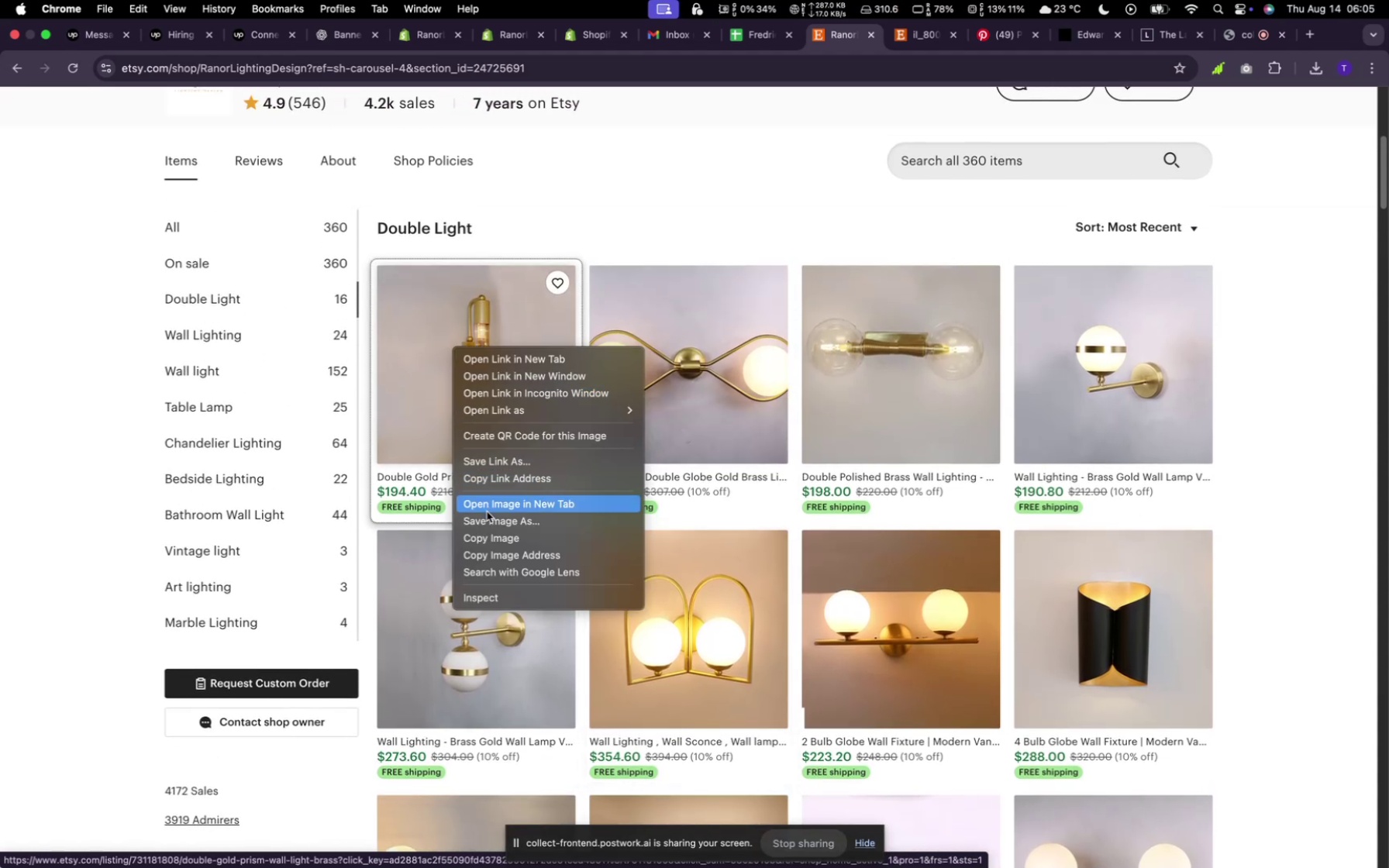 
left_click([488, 519])
 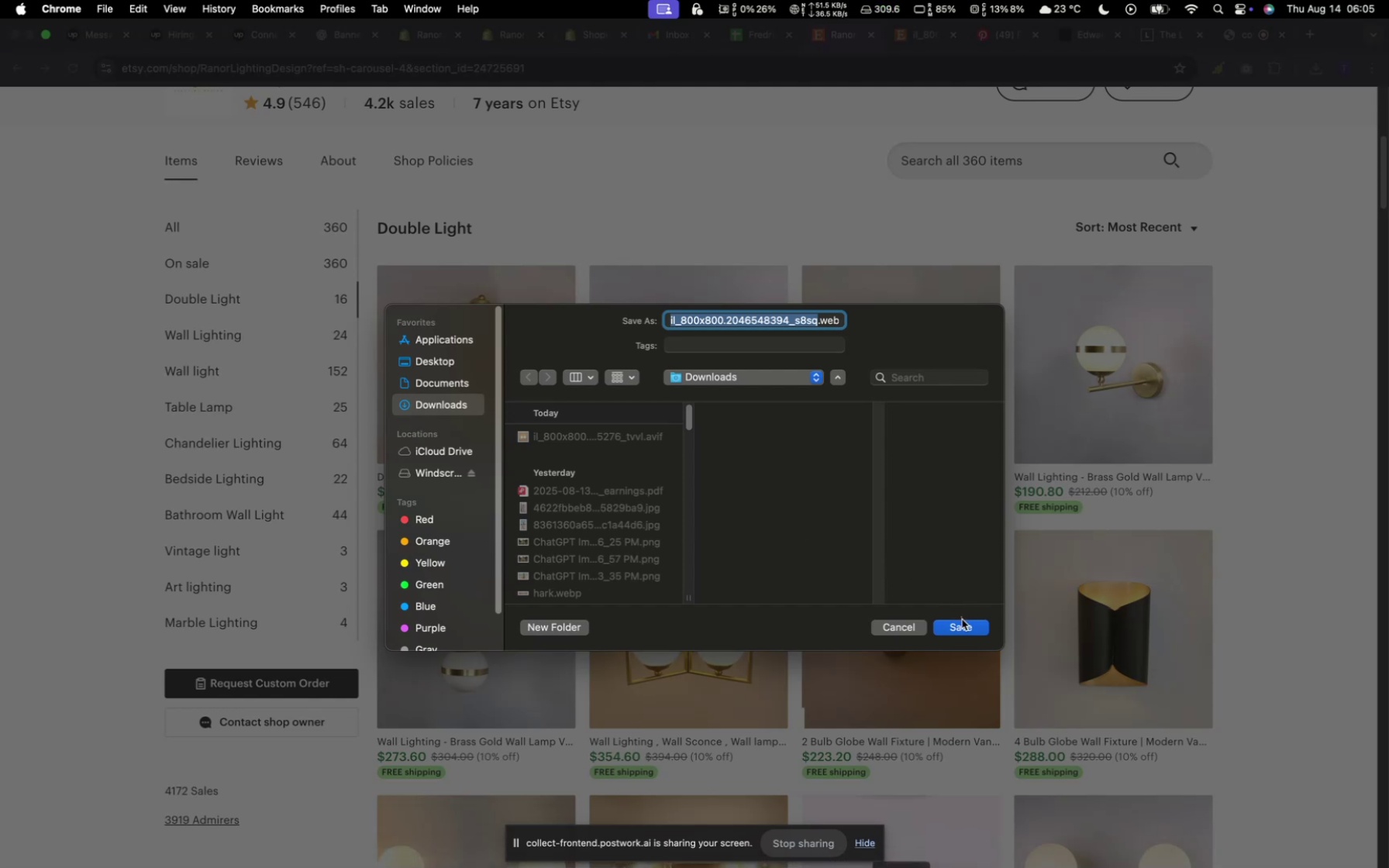 
wait(5.26)
 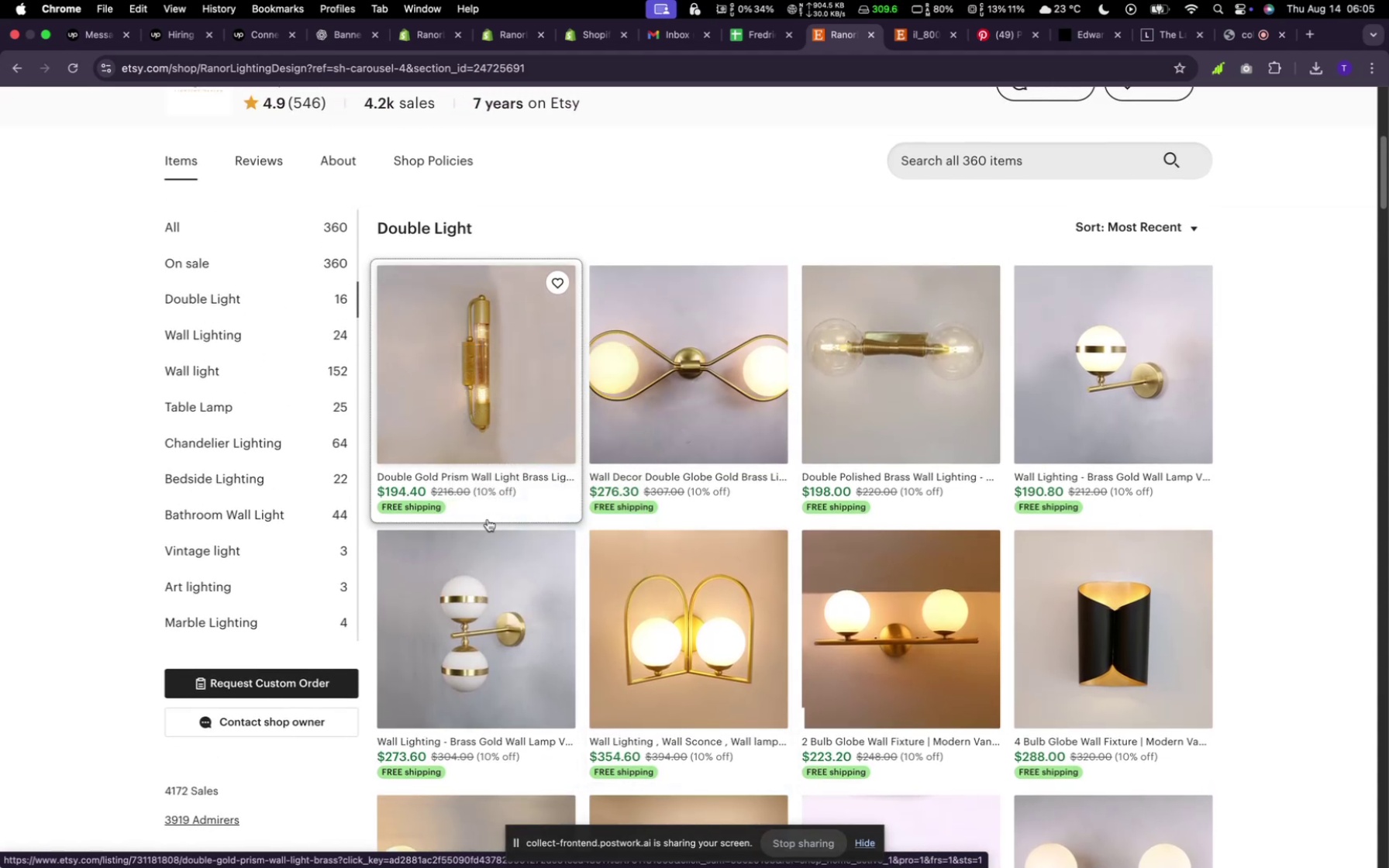 
left_click([962, 626])
 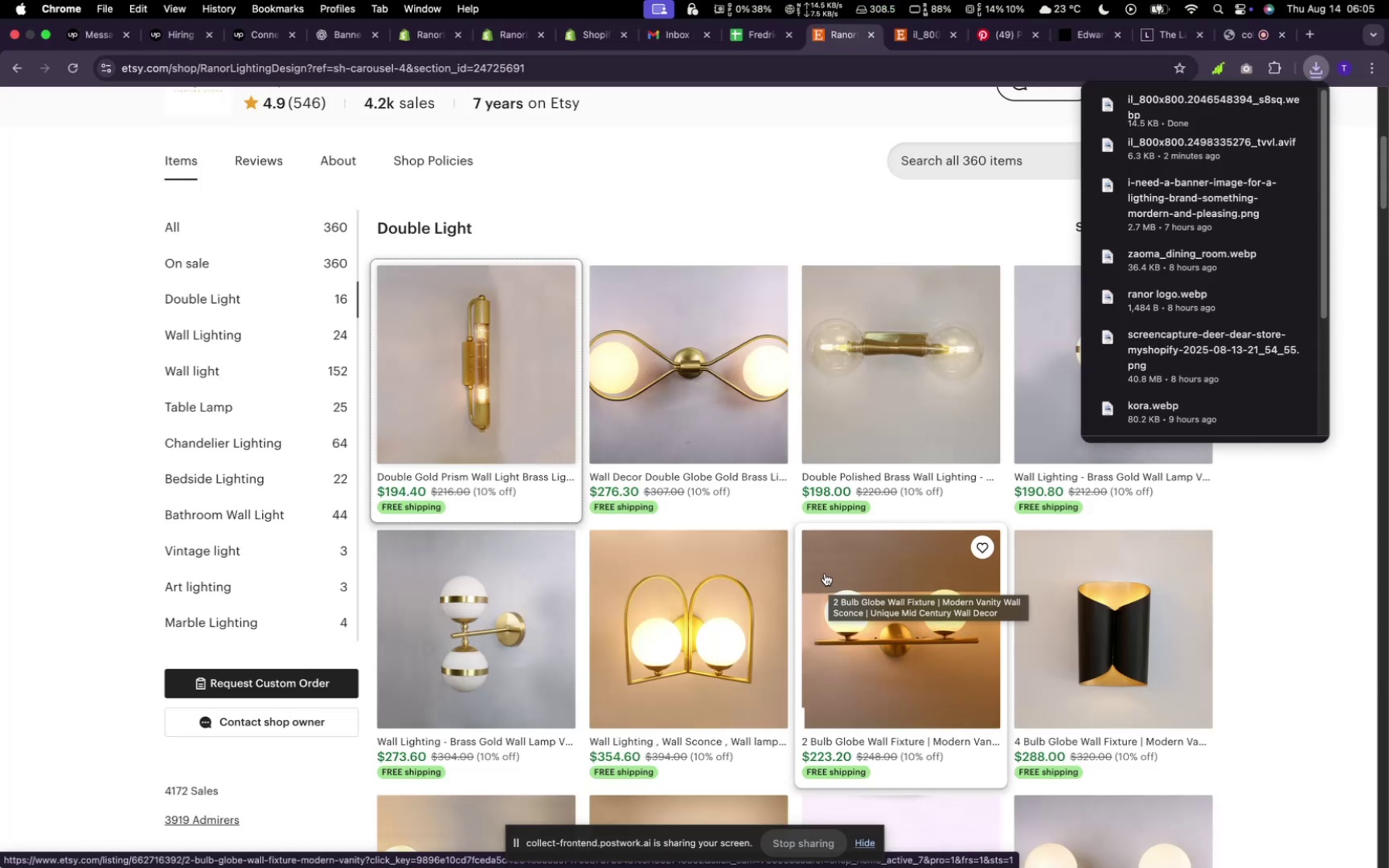 
scroll: coordinate [824, 571], scroll_direction: down, amount: 4.0
 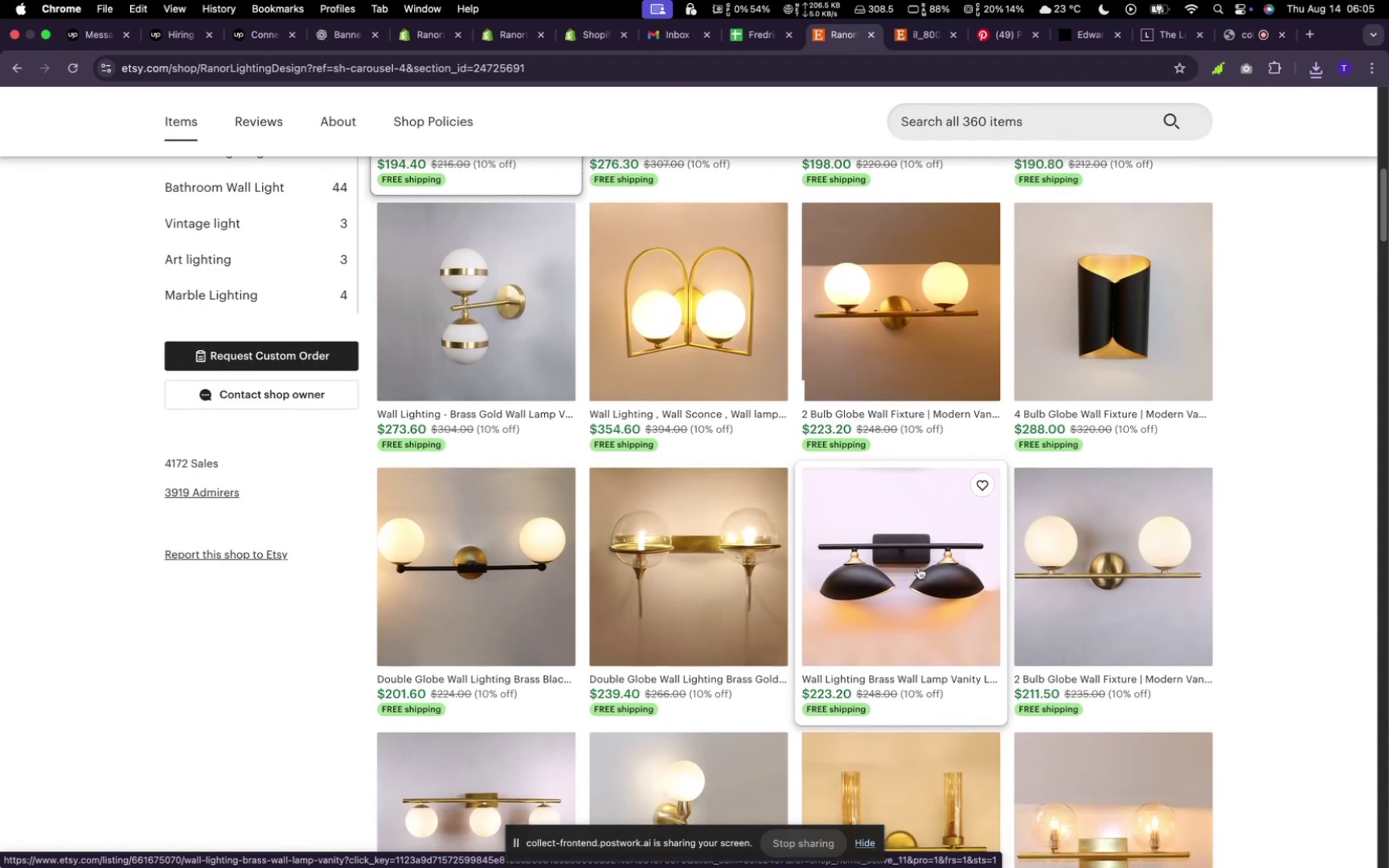 
right_click([919, 567])
 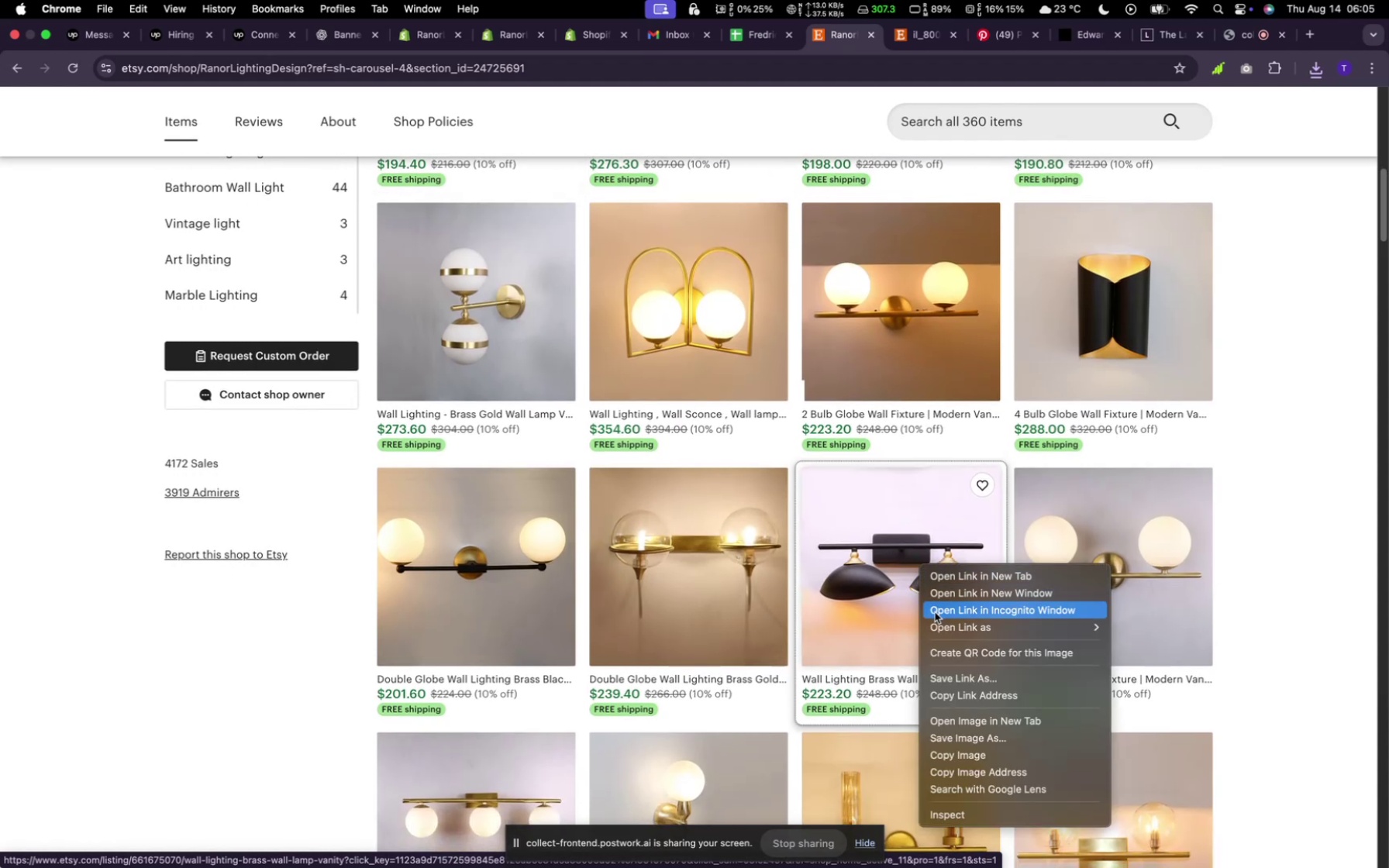 
wait(5.7)
 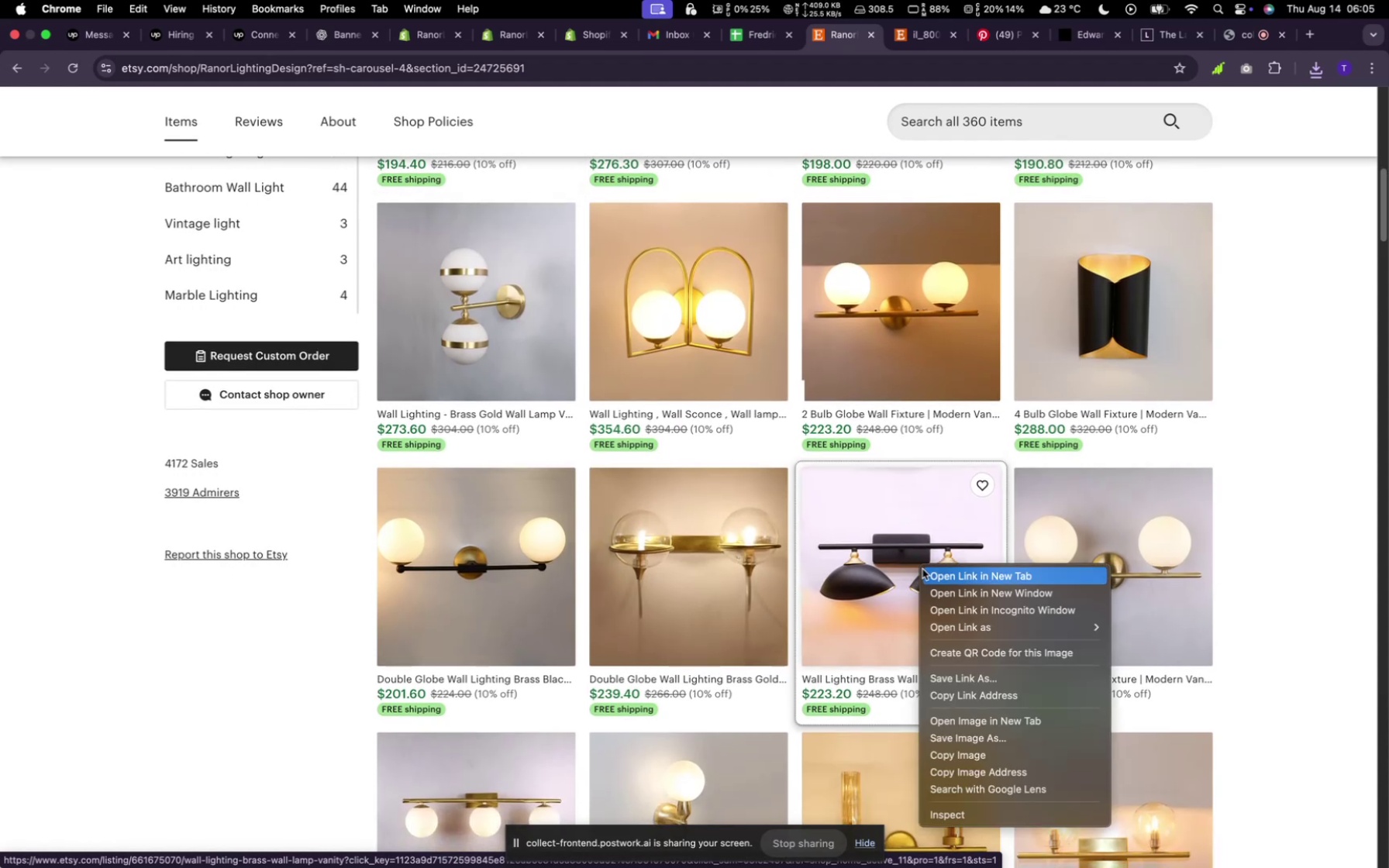 
left_click([992, 736])
 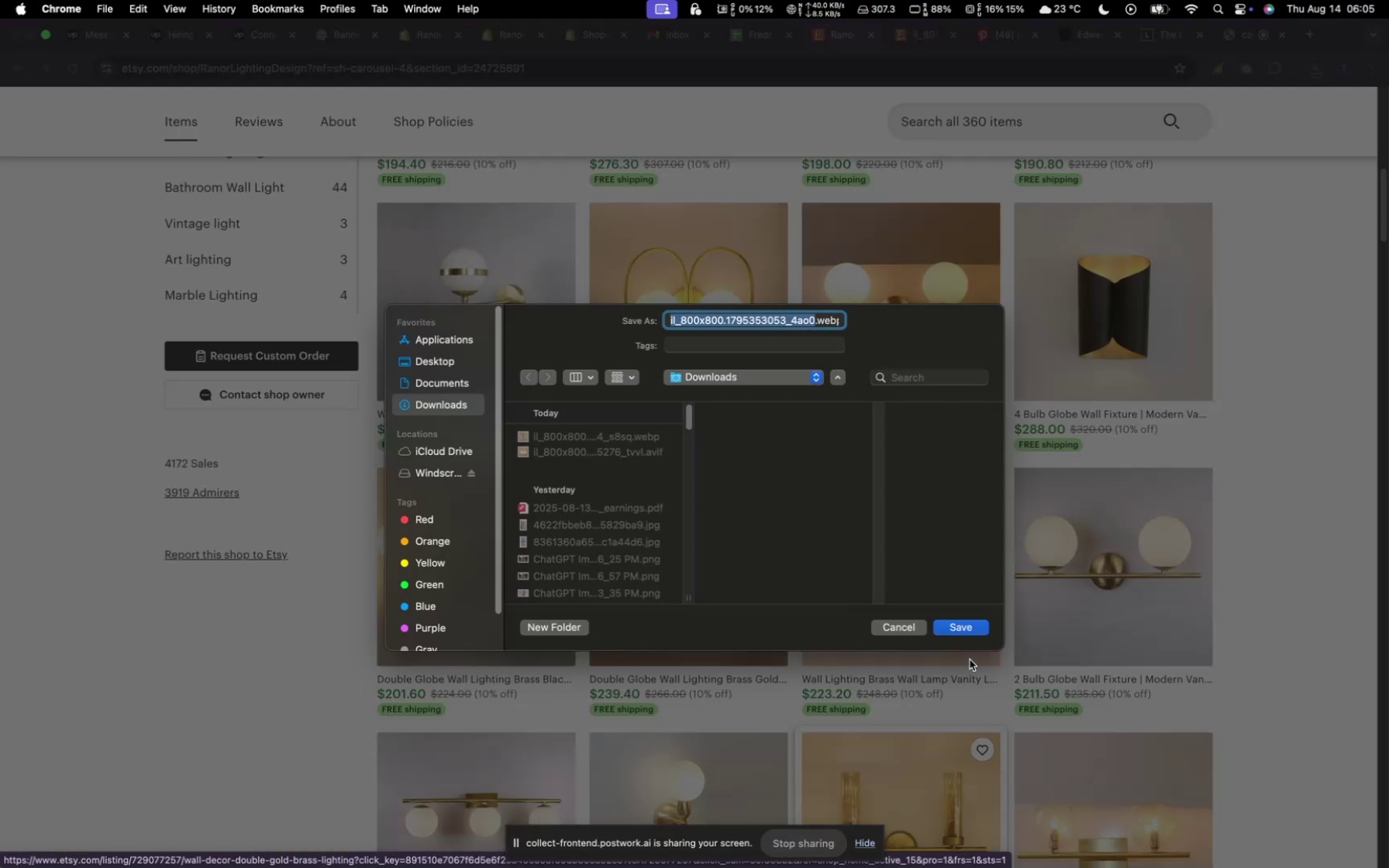 
left_click([960, 632])
 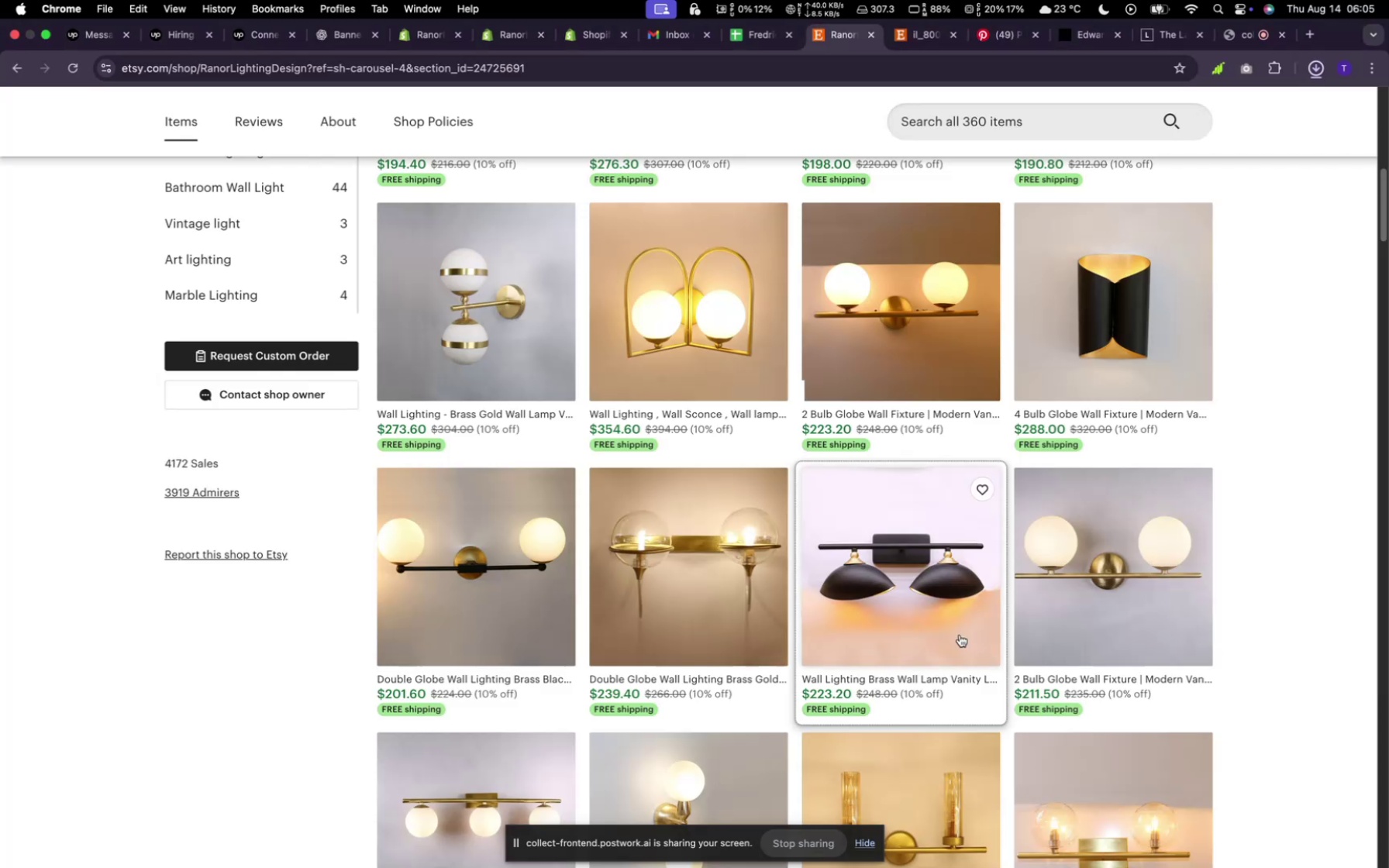 
scroll: coordinate [960, 635], scroll_direction: down, amount: 9.0
 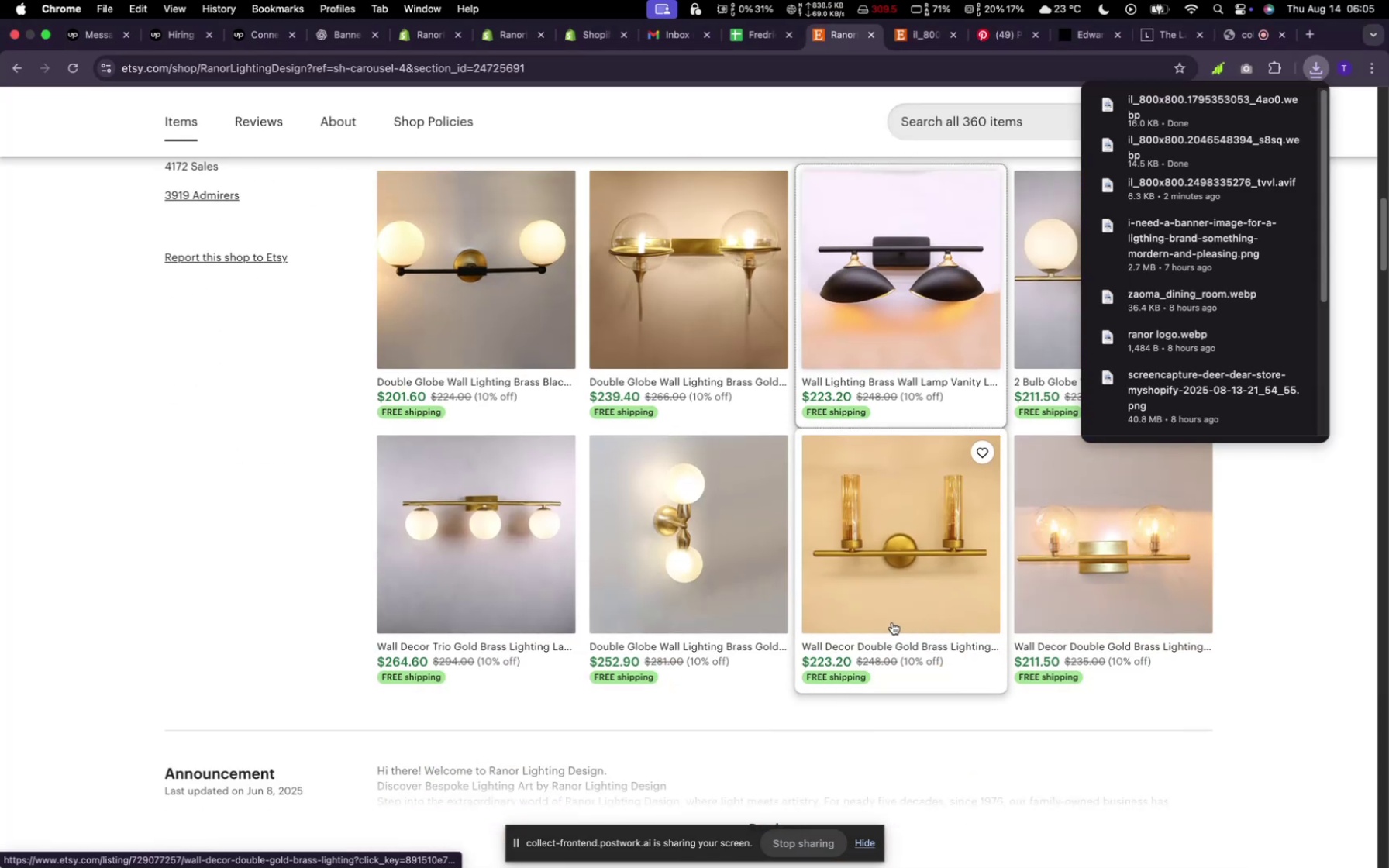 
mouse_move([847, 625])
 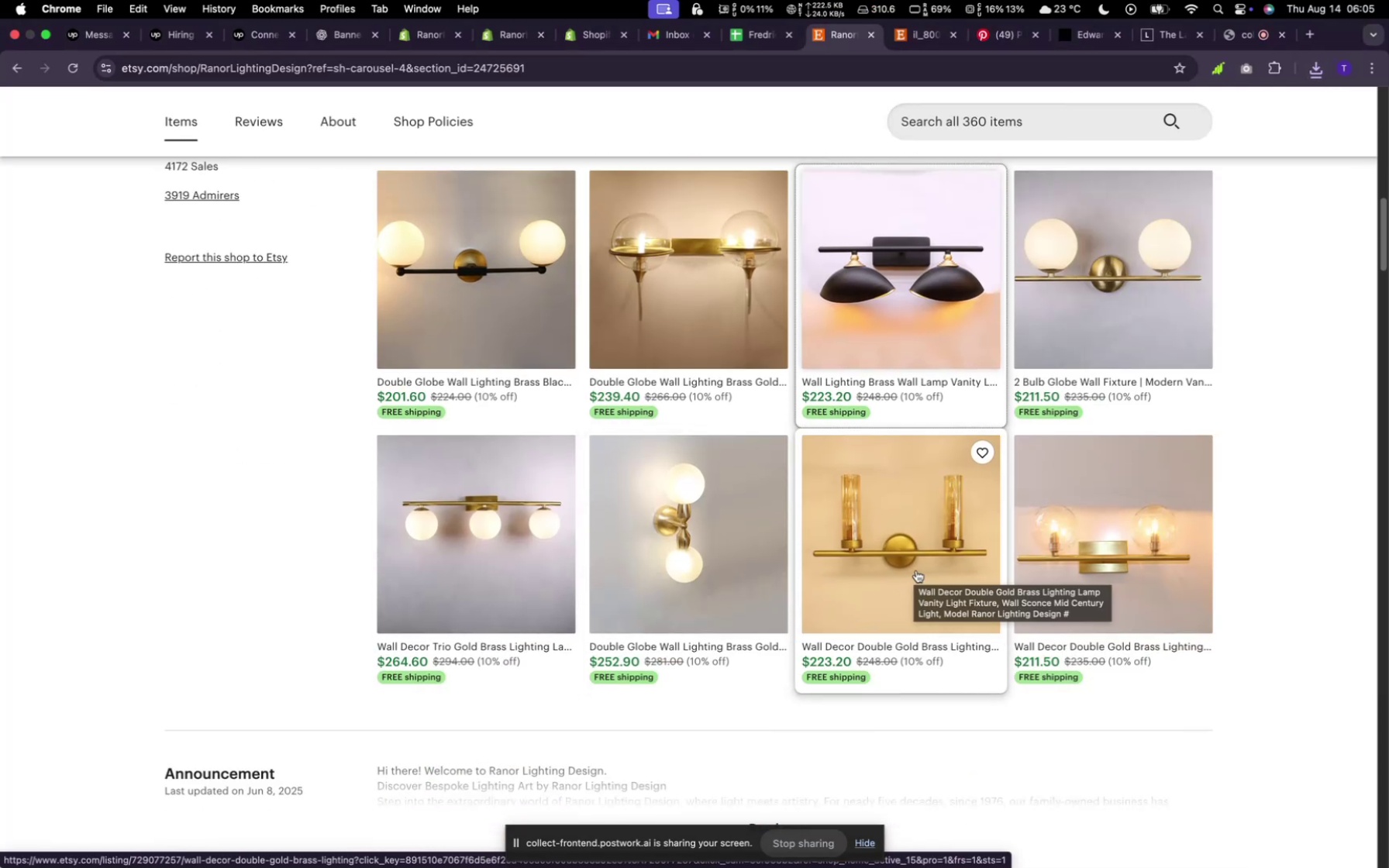 
right_click([916, 570])
 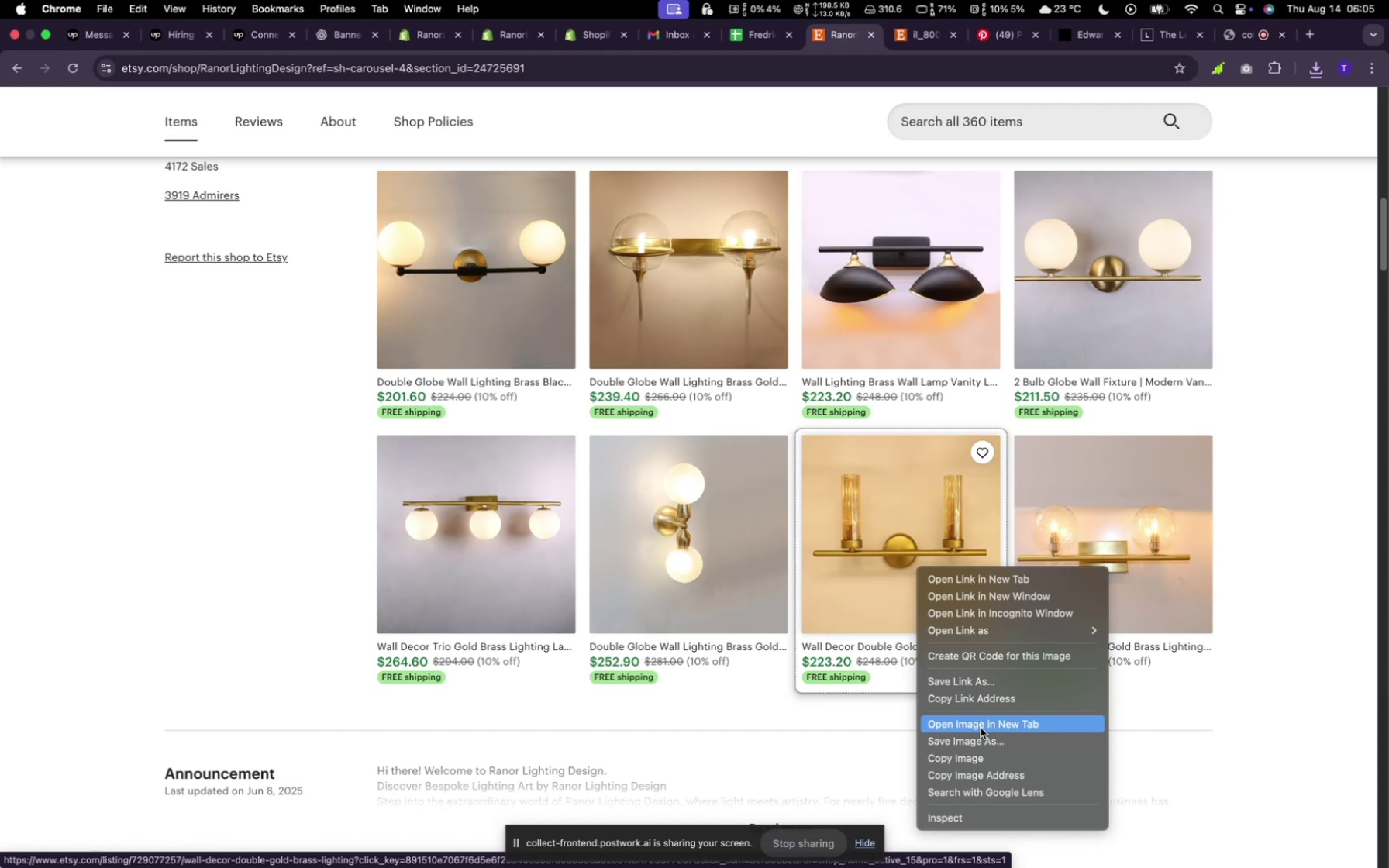 
left_click([981, 735])
 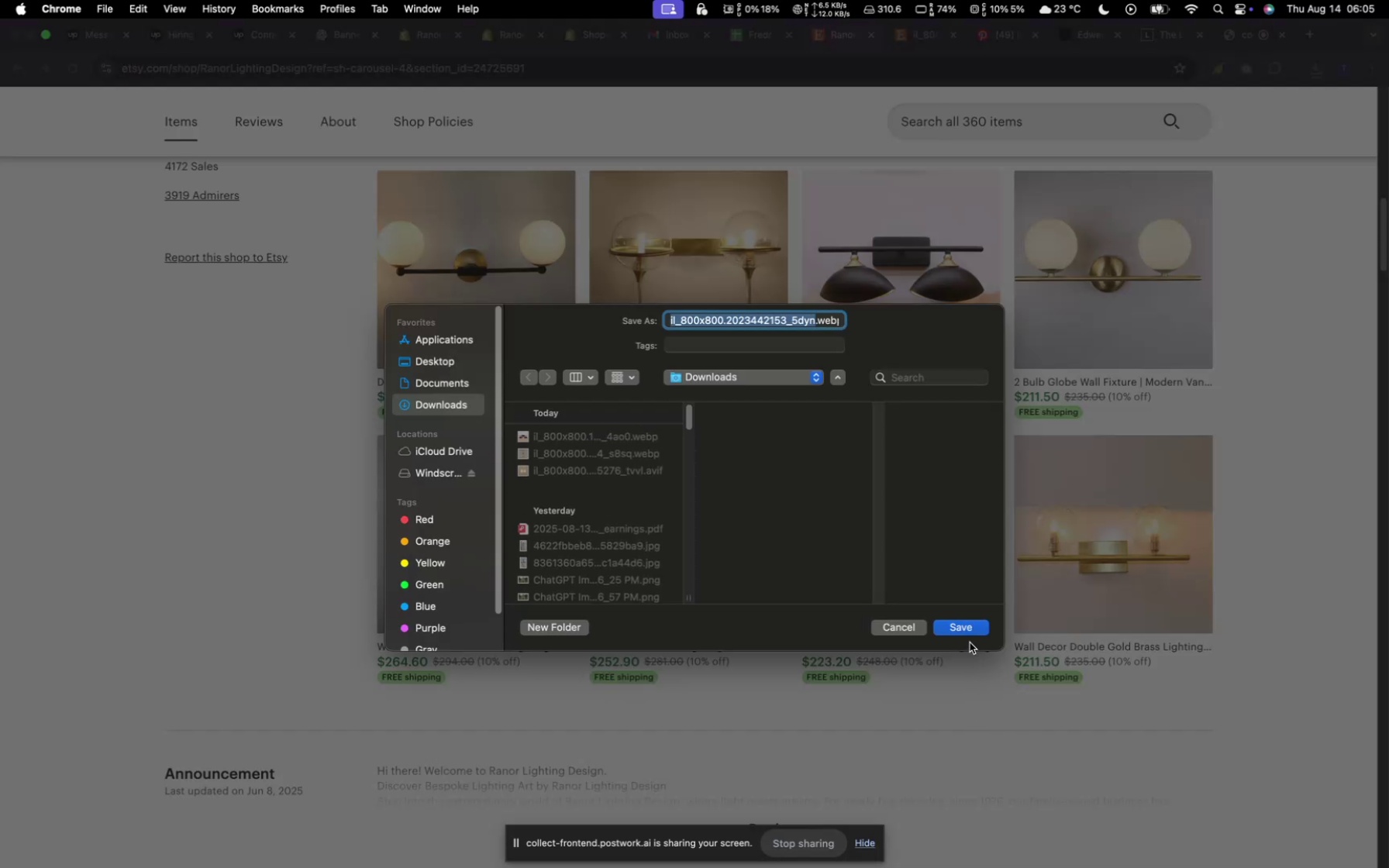 
left_click([964, 629])
 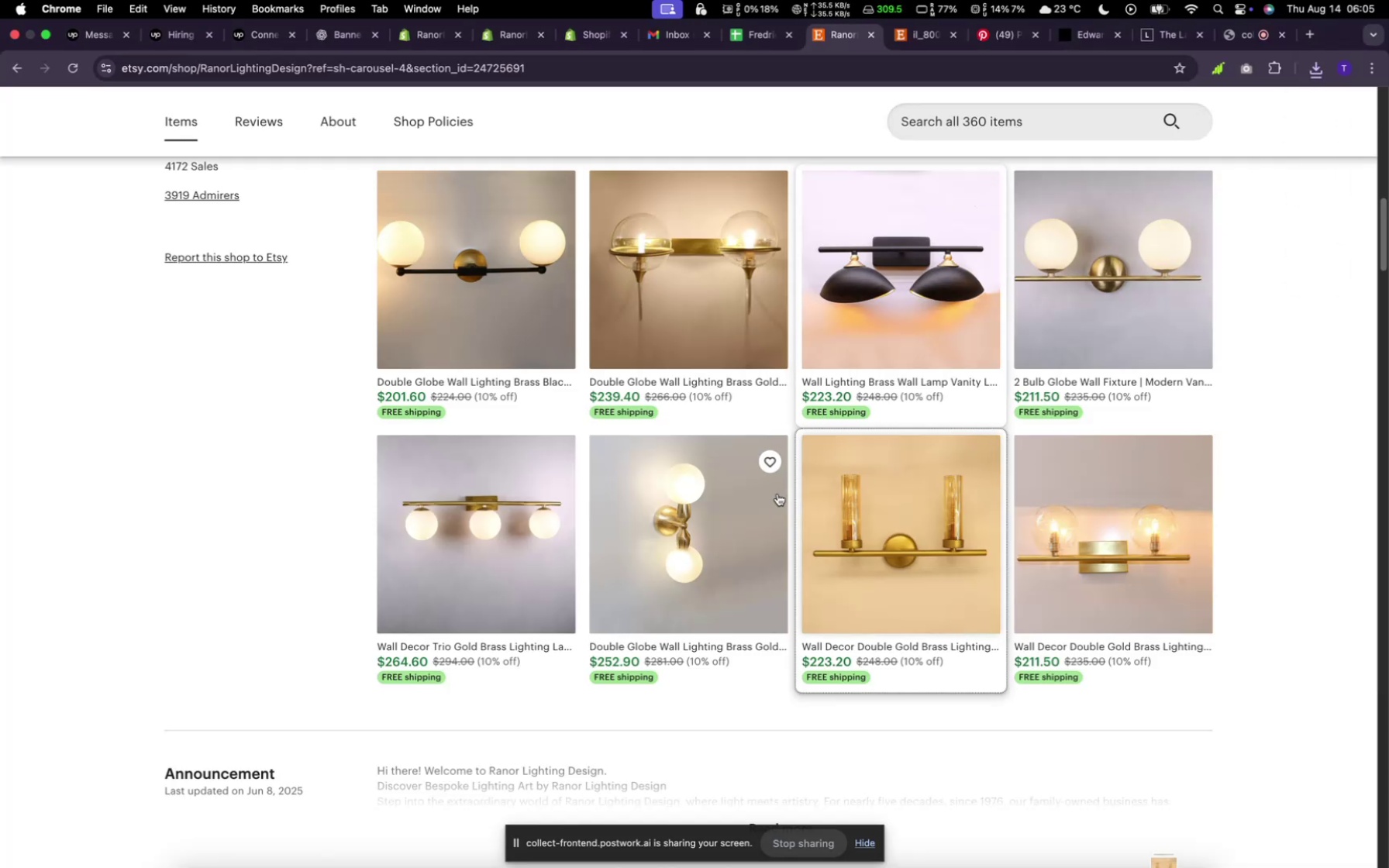 
scroll: coordinate [739, 498], scroll_direction: up, amount: 27.0
 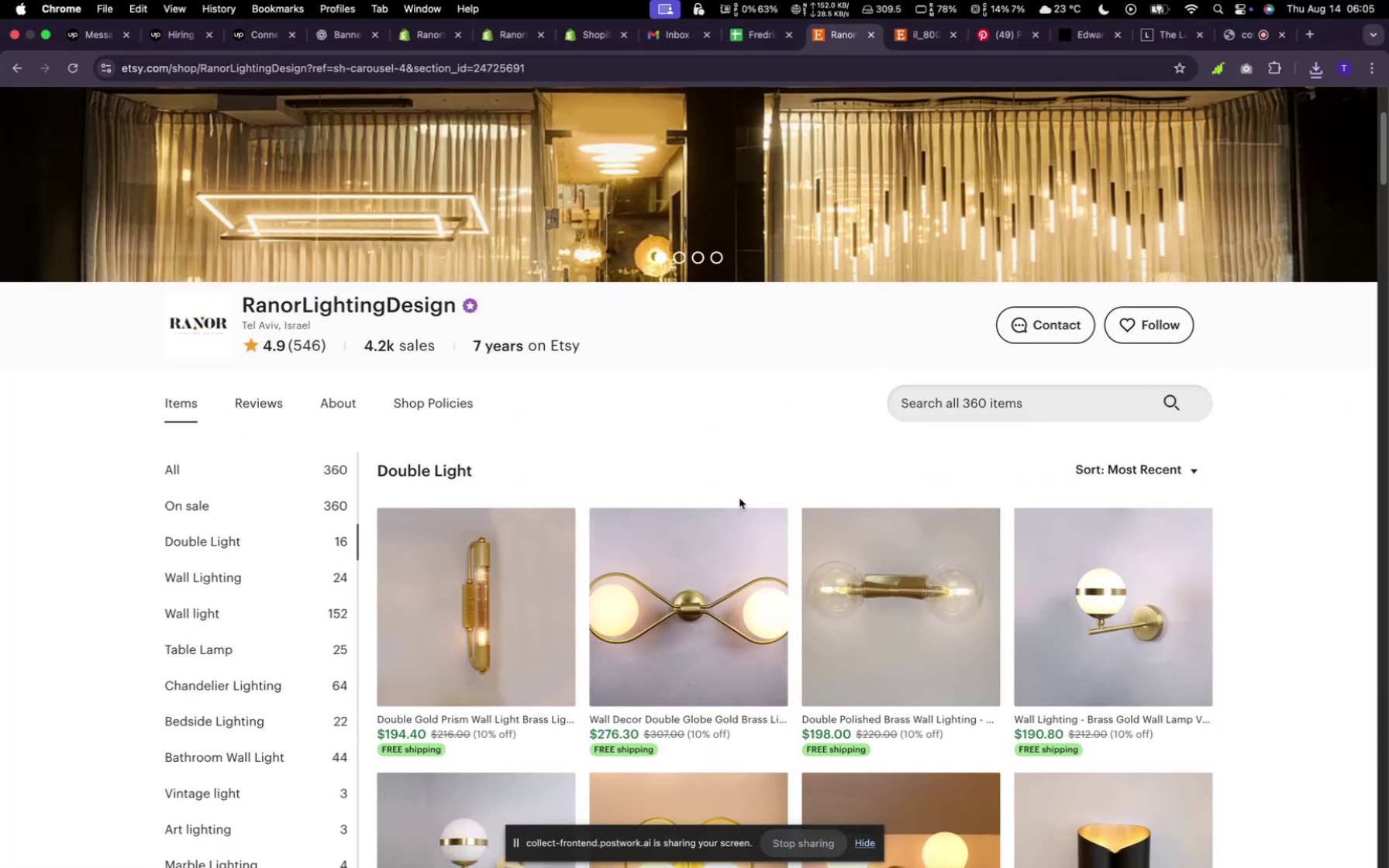 
scroll: coordinate [739, 498], scroll_direction: down, amount: 2.0
 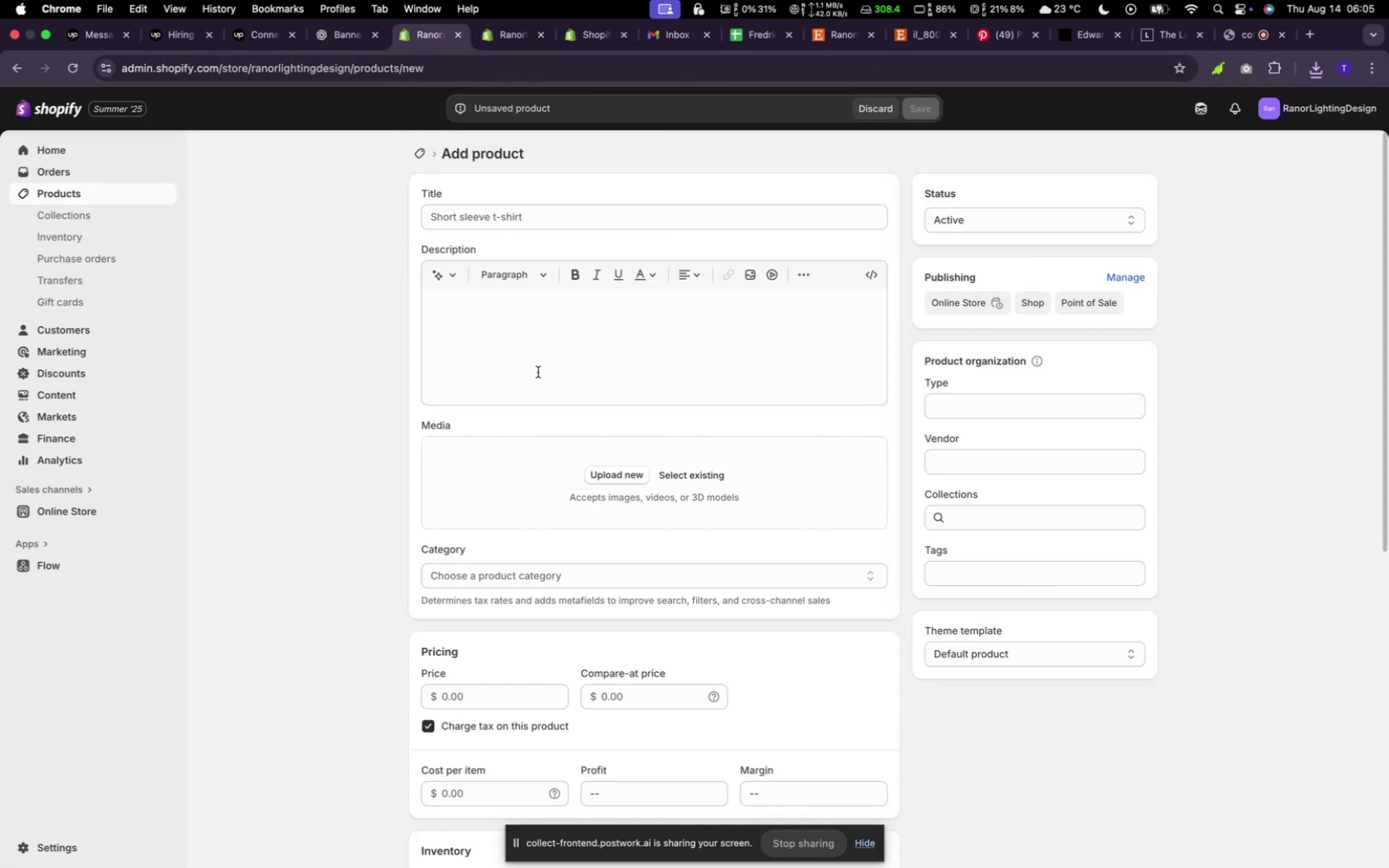 
wait(7.11)
 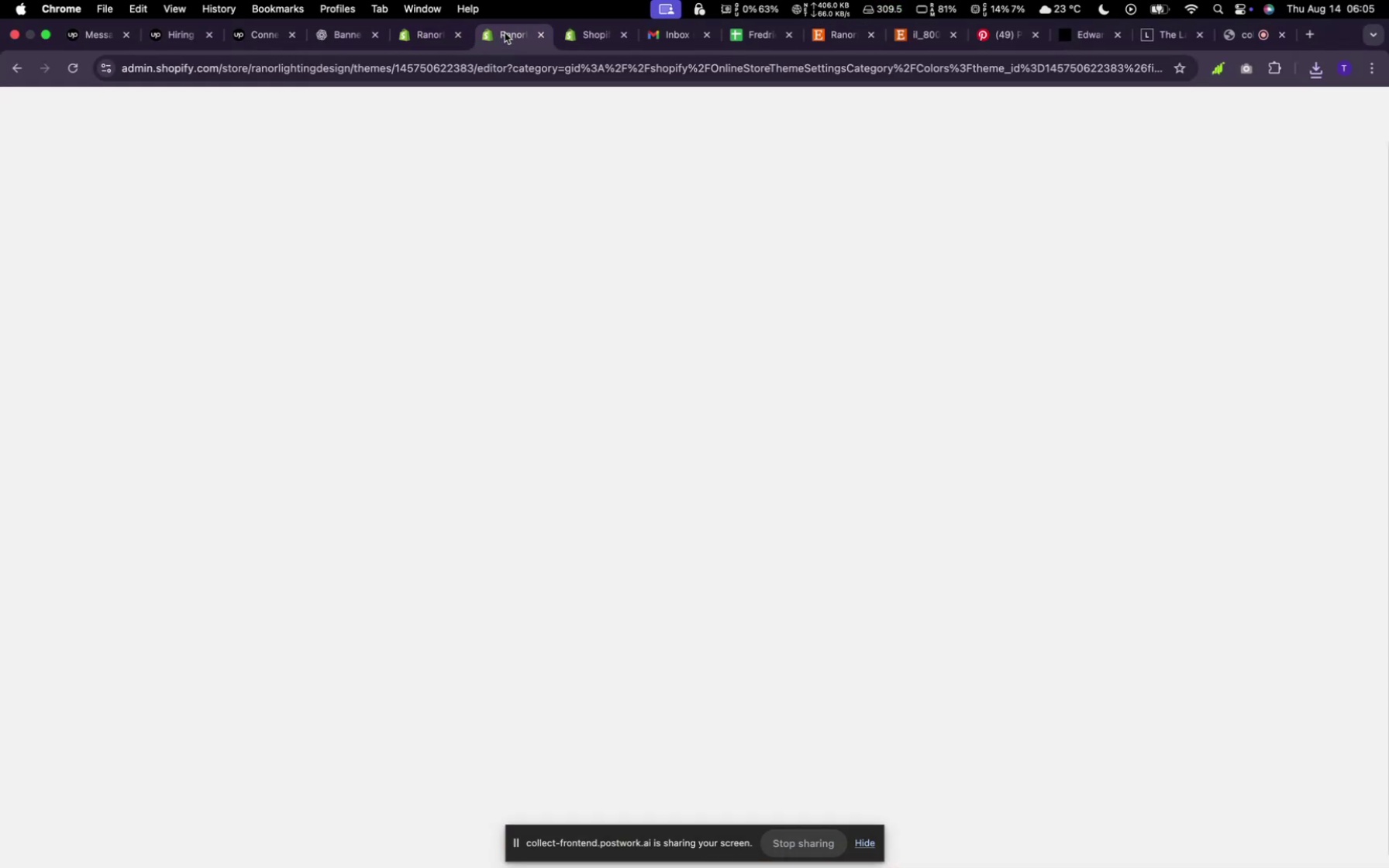 
left_click([677, 475])
 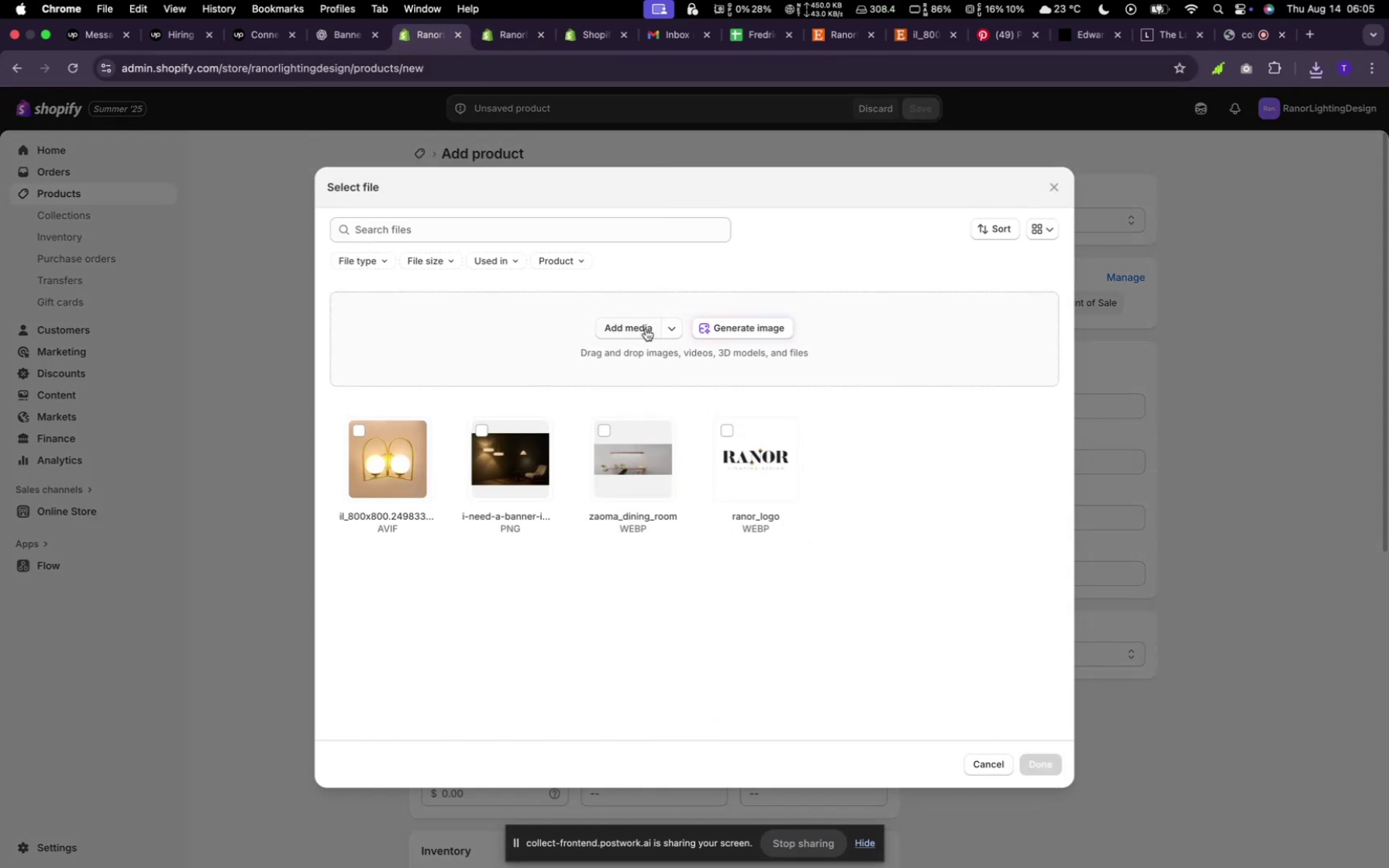 
left_click([610, 328])
 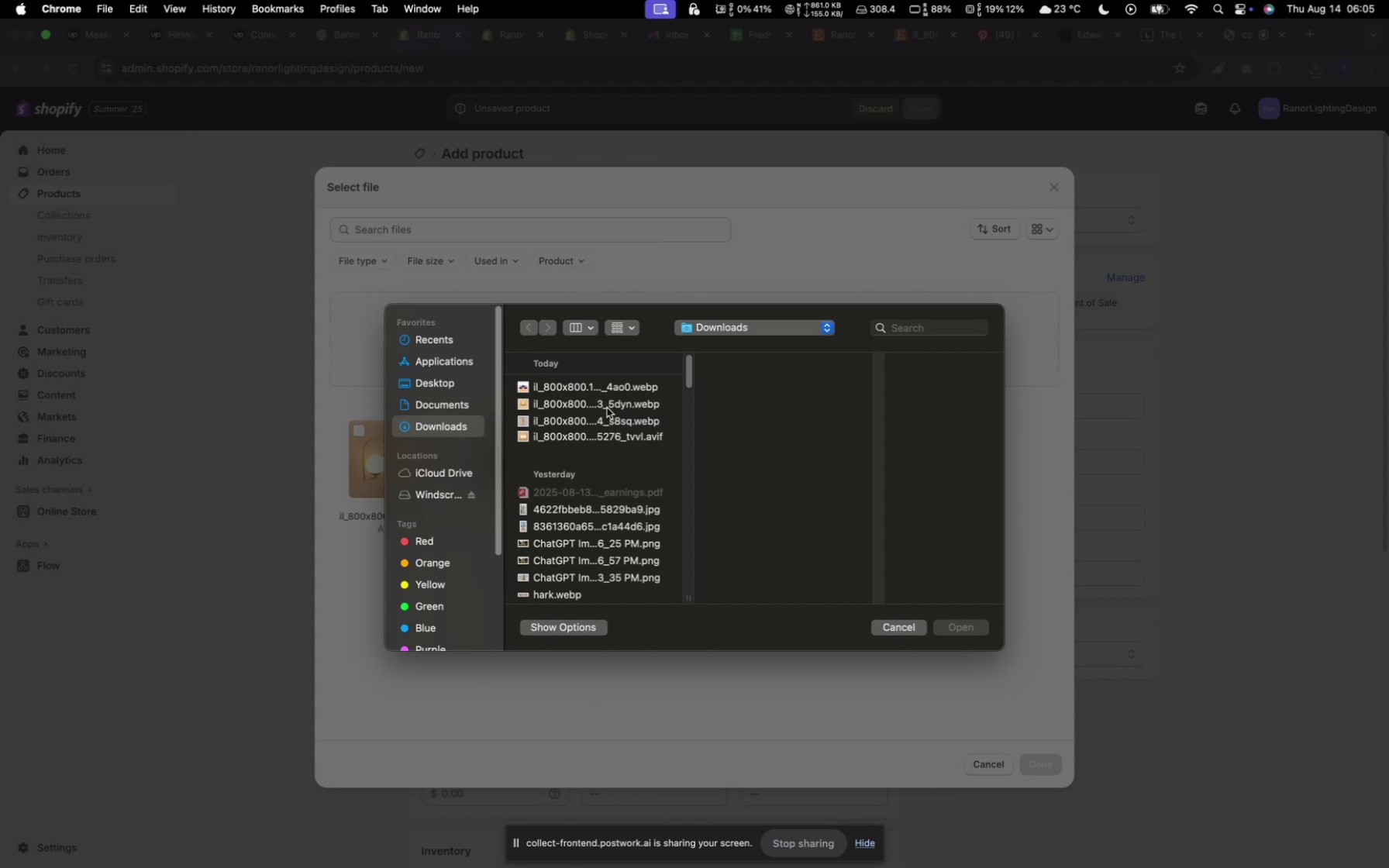 
left_click([607, 407])
 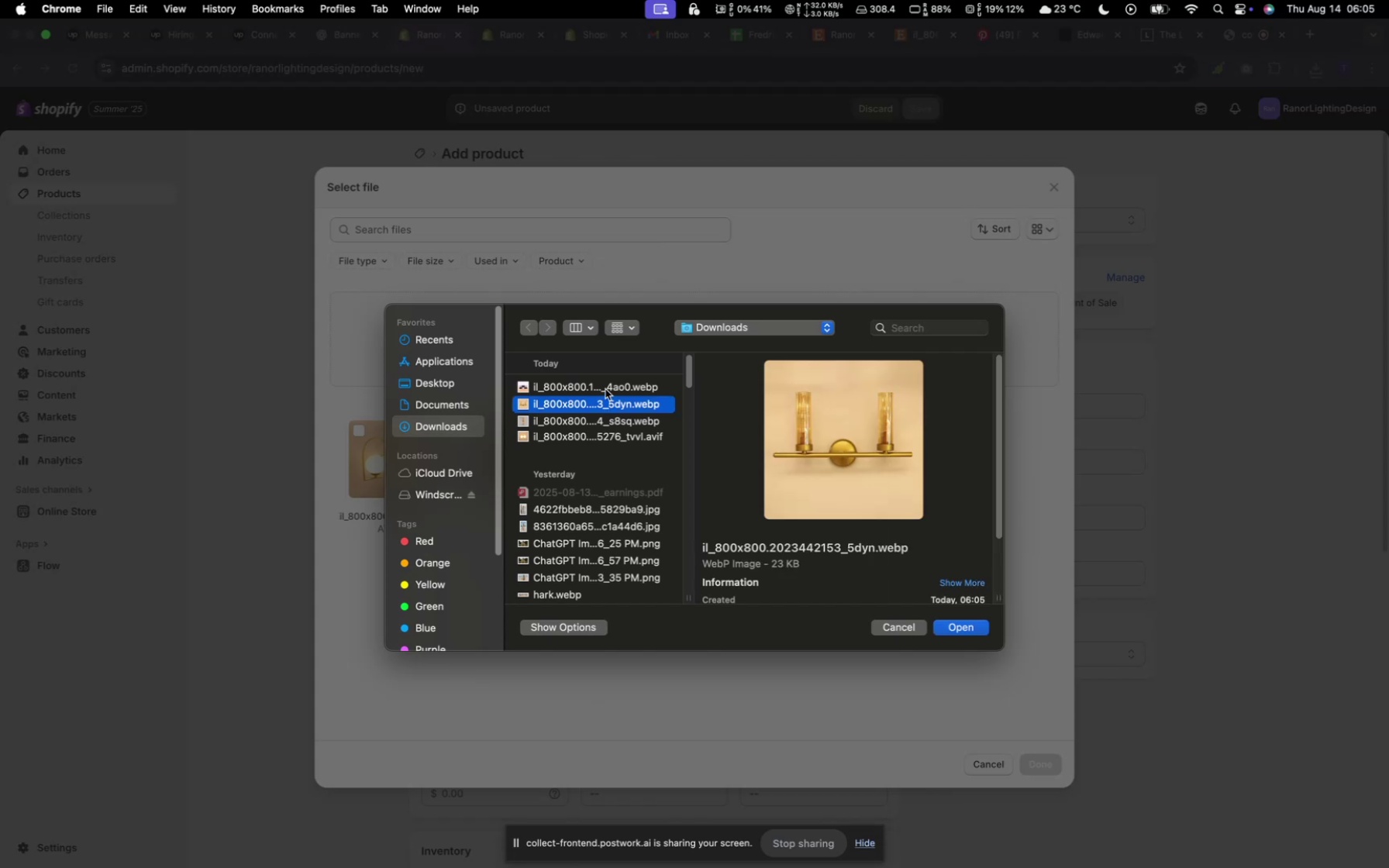 
left_click([605, 384])
 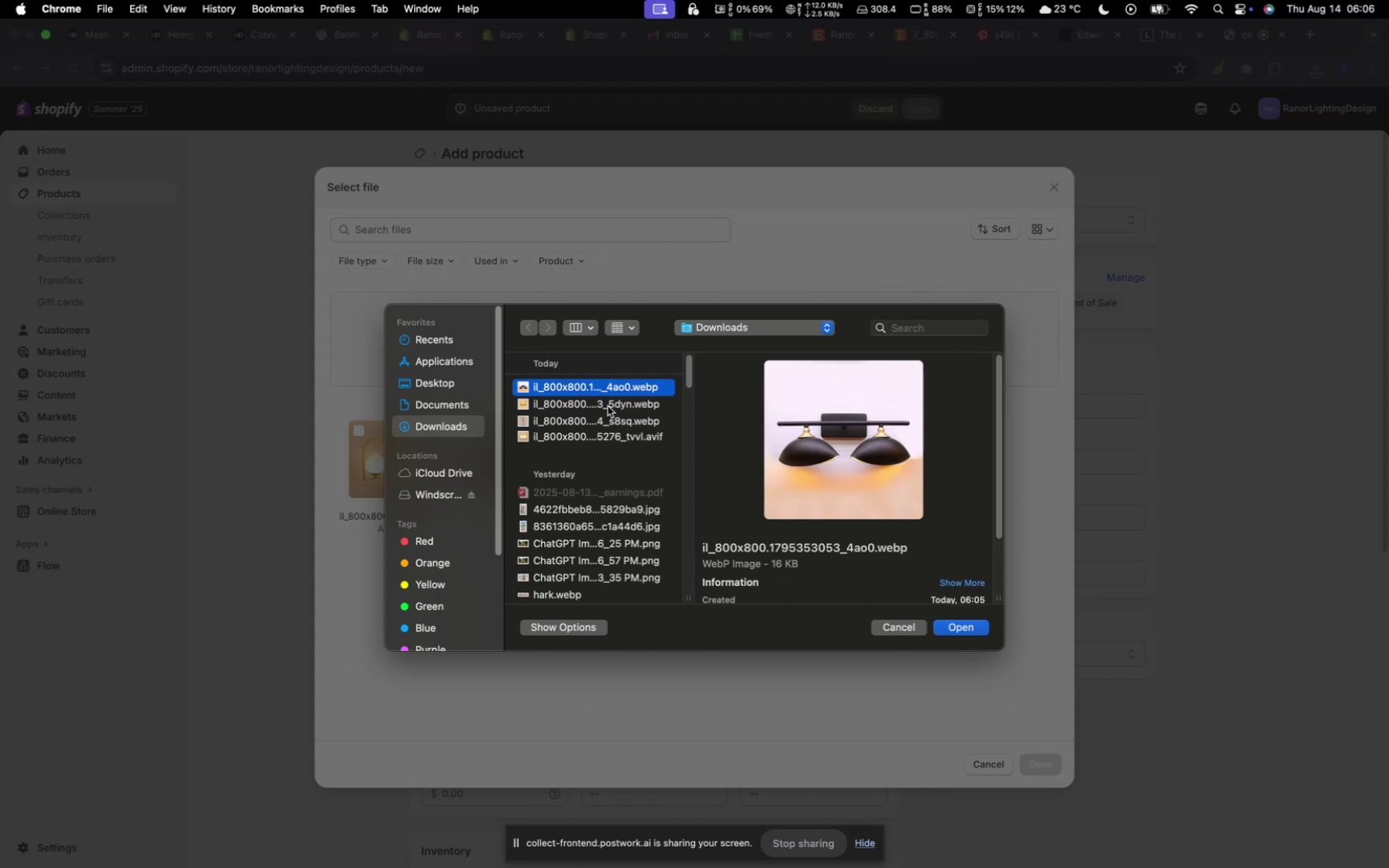 
hold_key(key=CommandLeft, duration=1.2)
left_click([589, 401])
 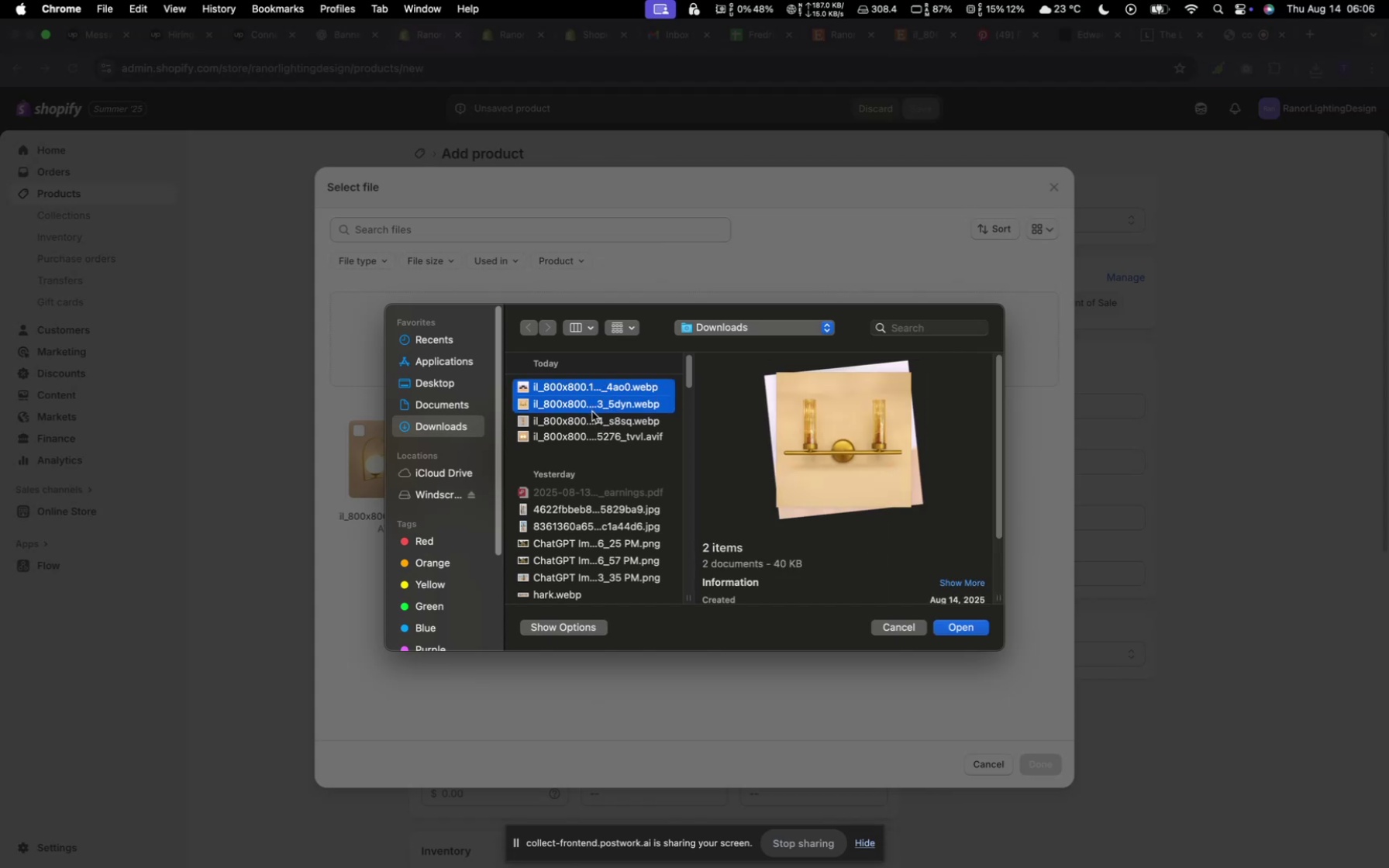 
hold_key(key=CommandLeft, duration=1.25)
left_click([593, 417])
 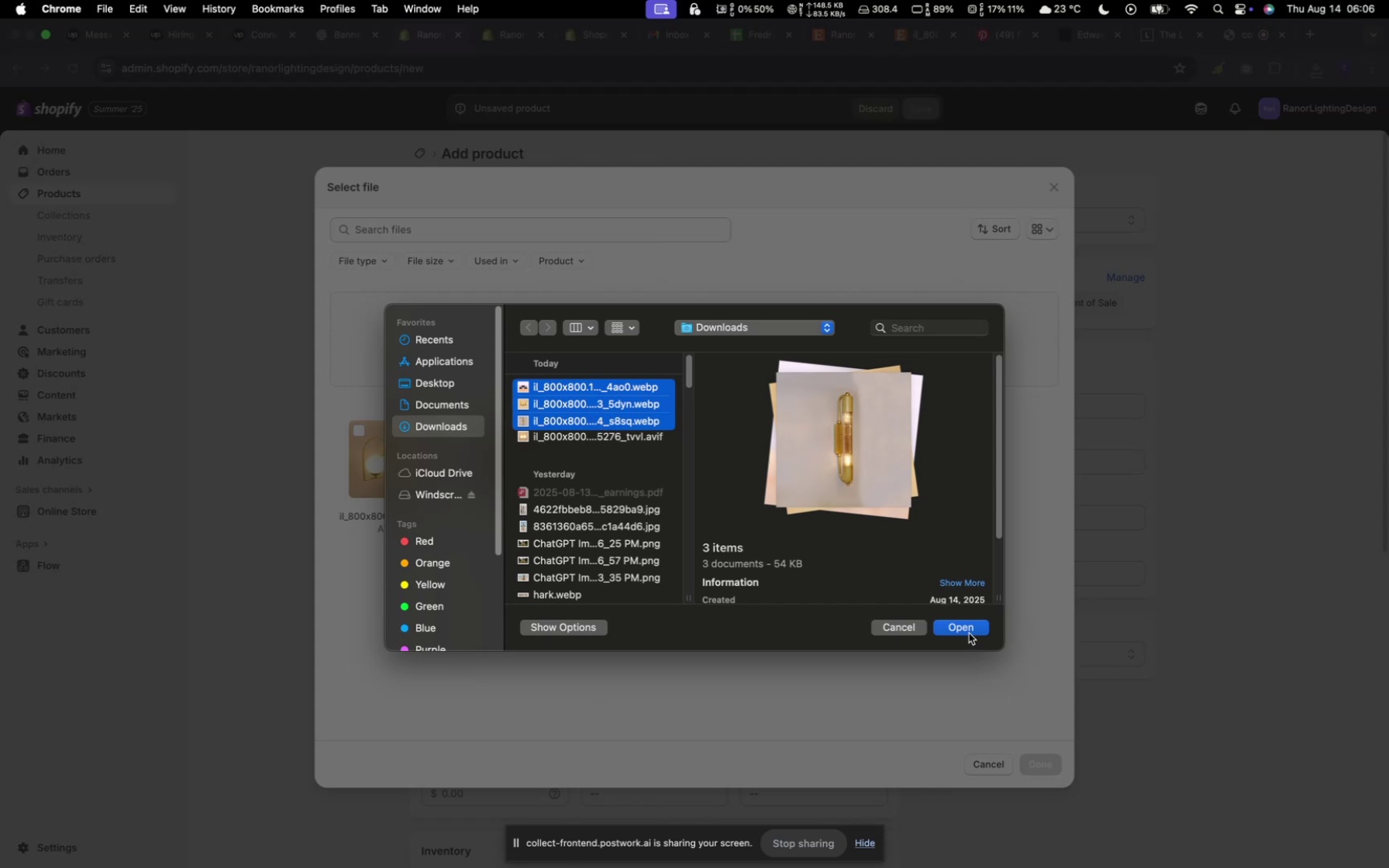 
left_click([968, 628])
 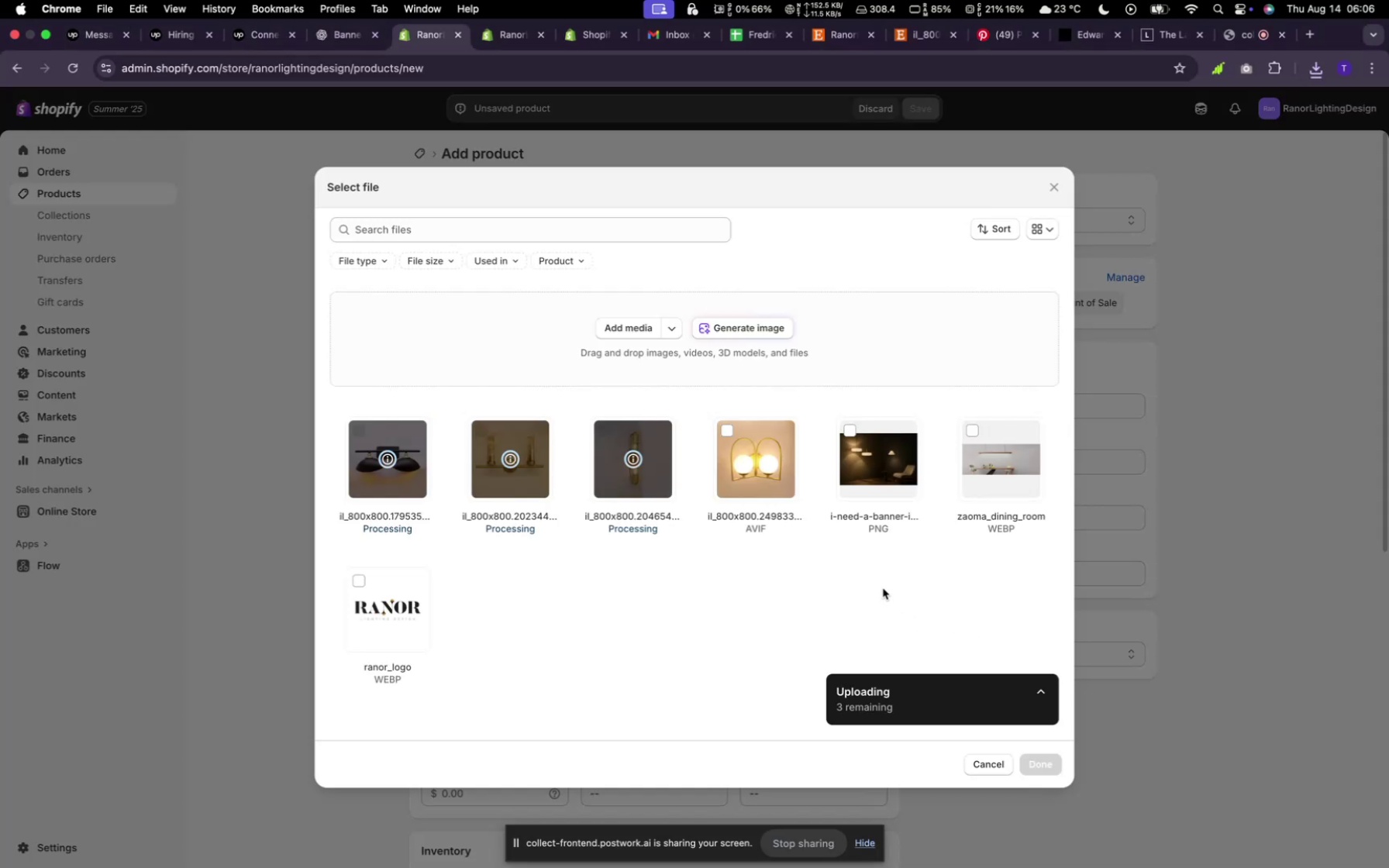 
wait(6.38)
 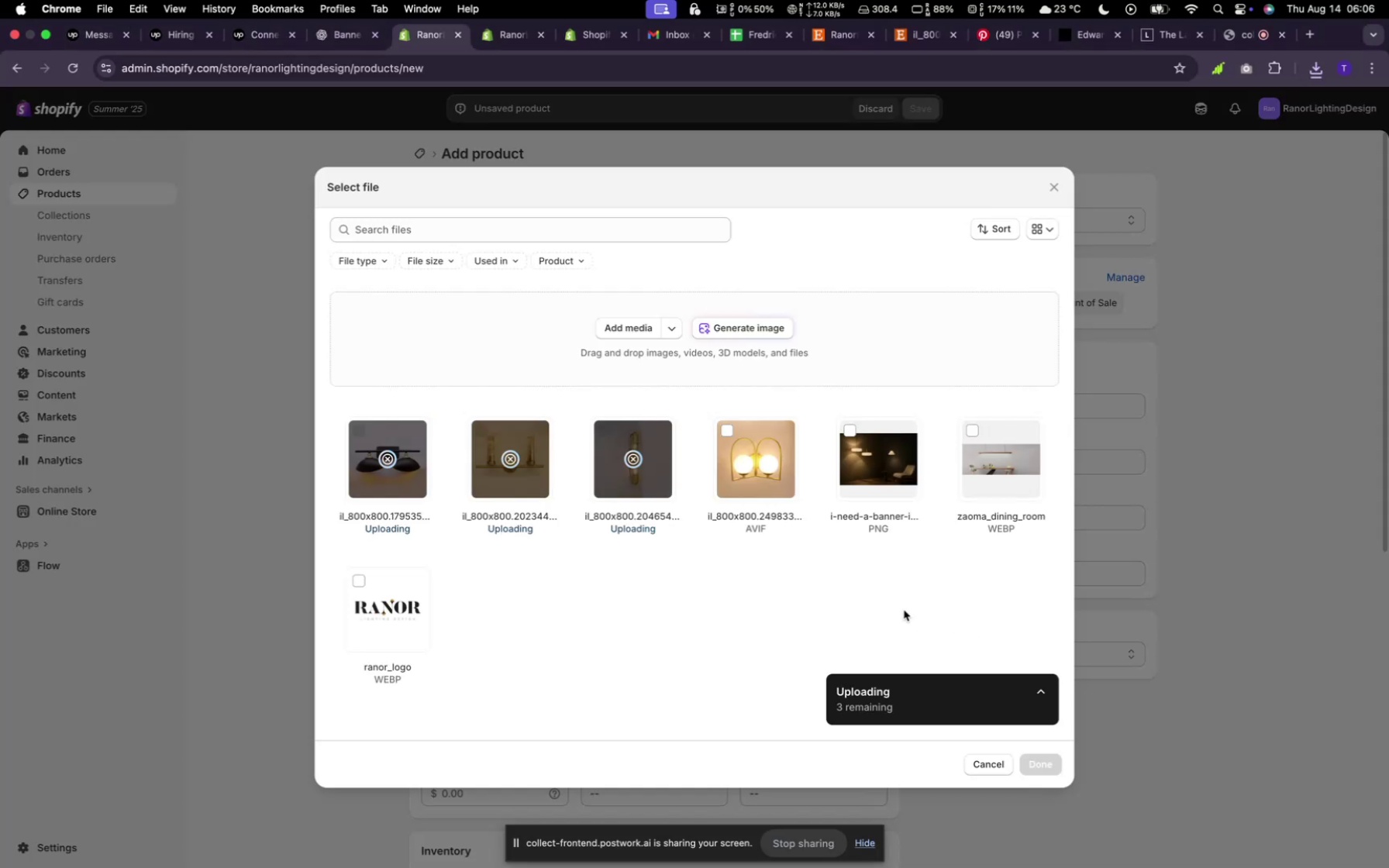 
left_click([629, 467])
 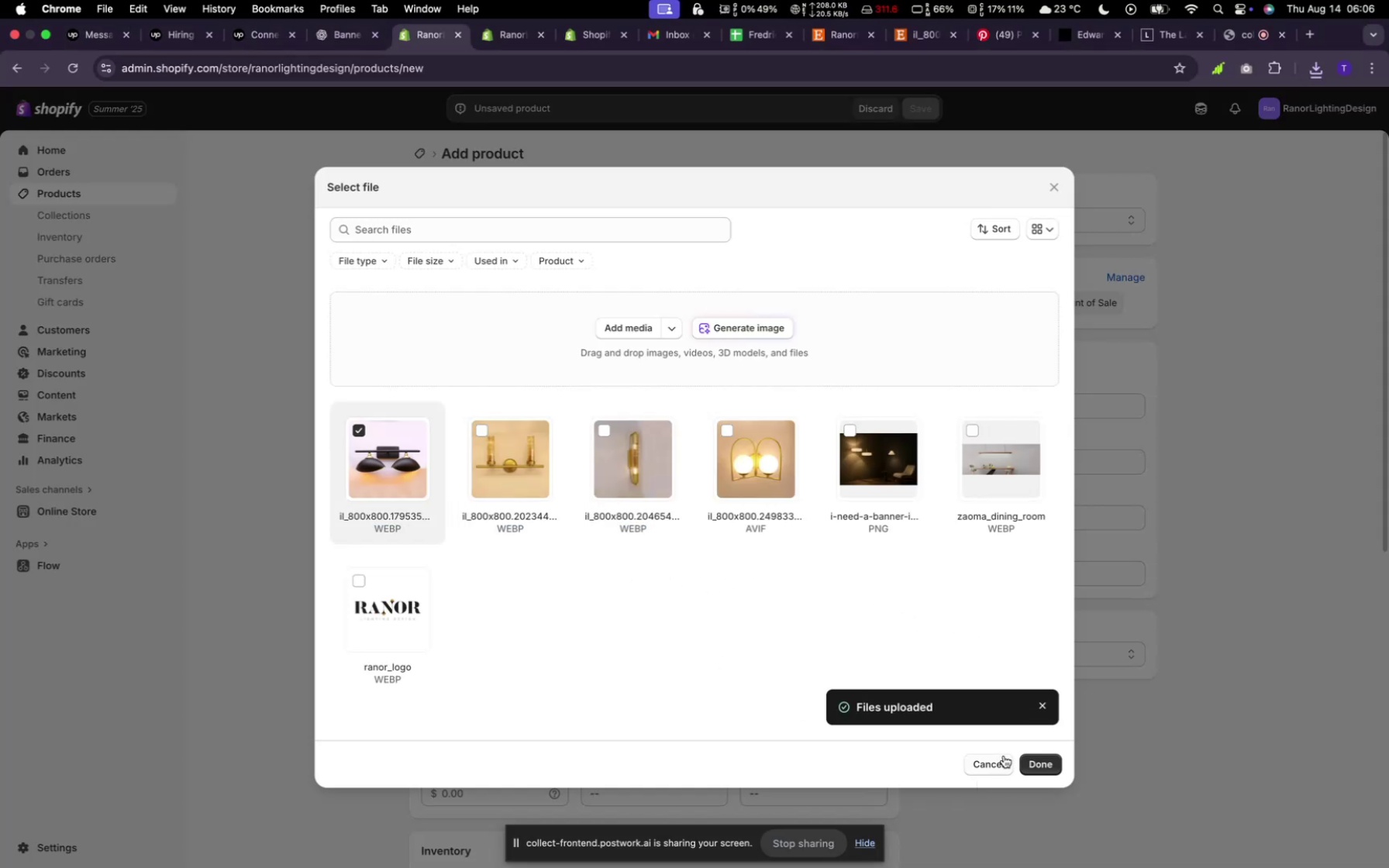 
left_click([1025, 760])
 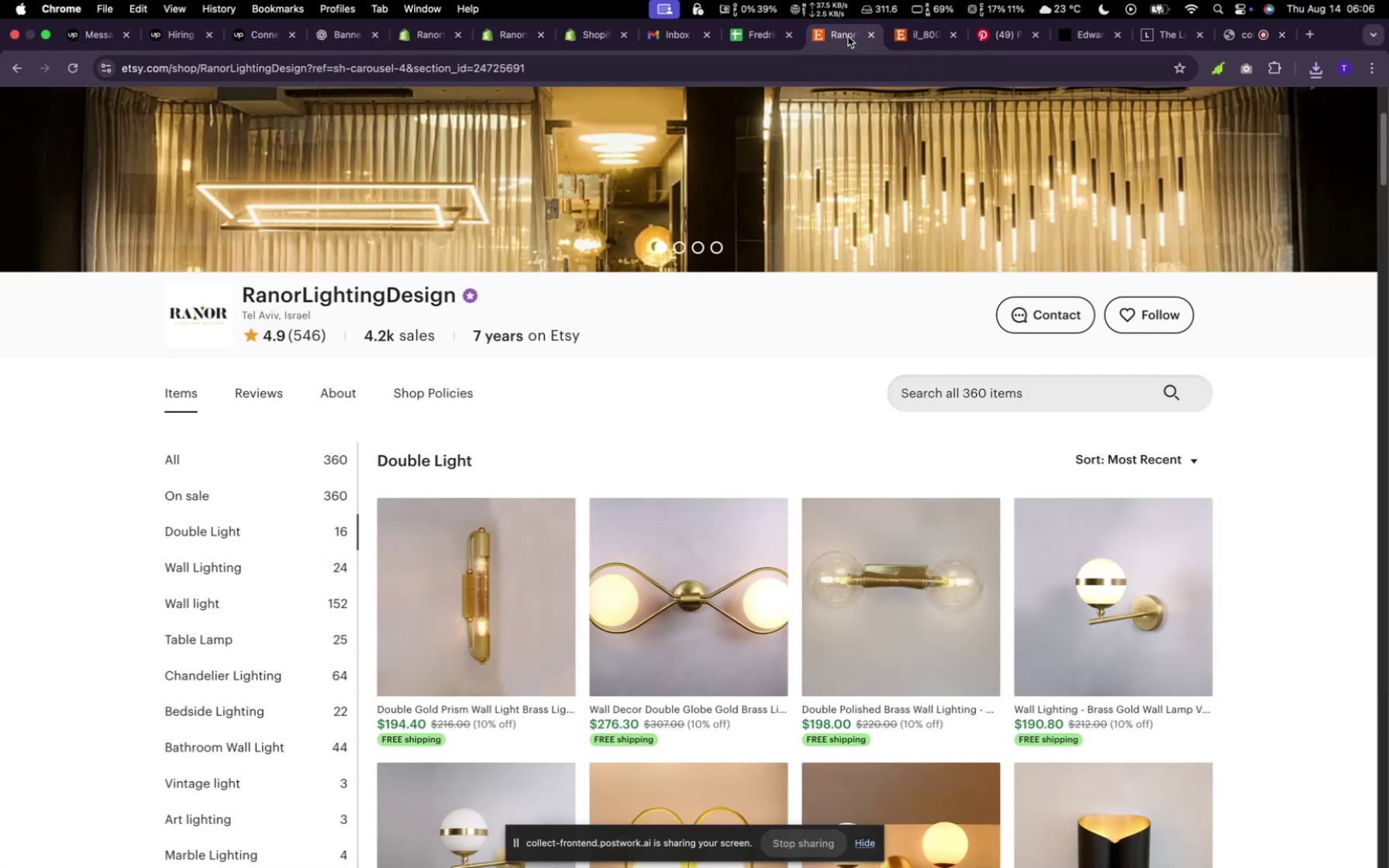 
scroll: coordinate [941, 457], scroll_direction: down, amount: 15.0
 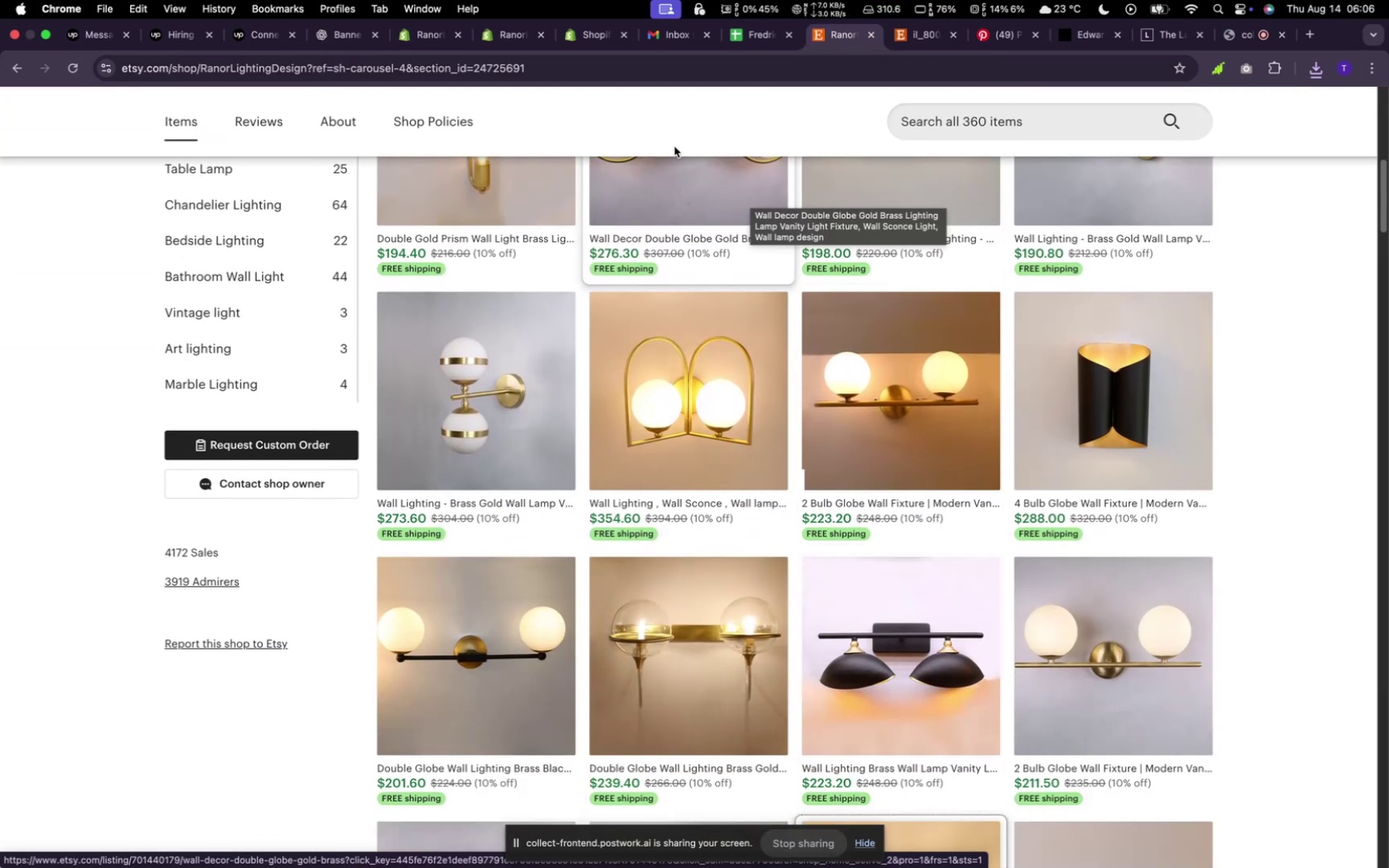 
wait(5.19)
 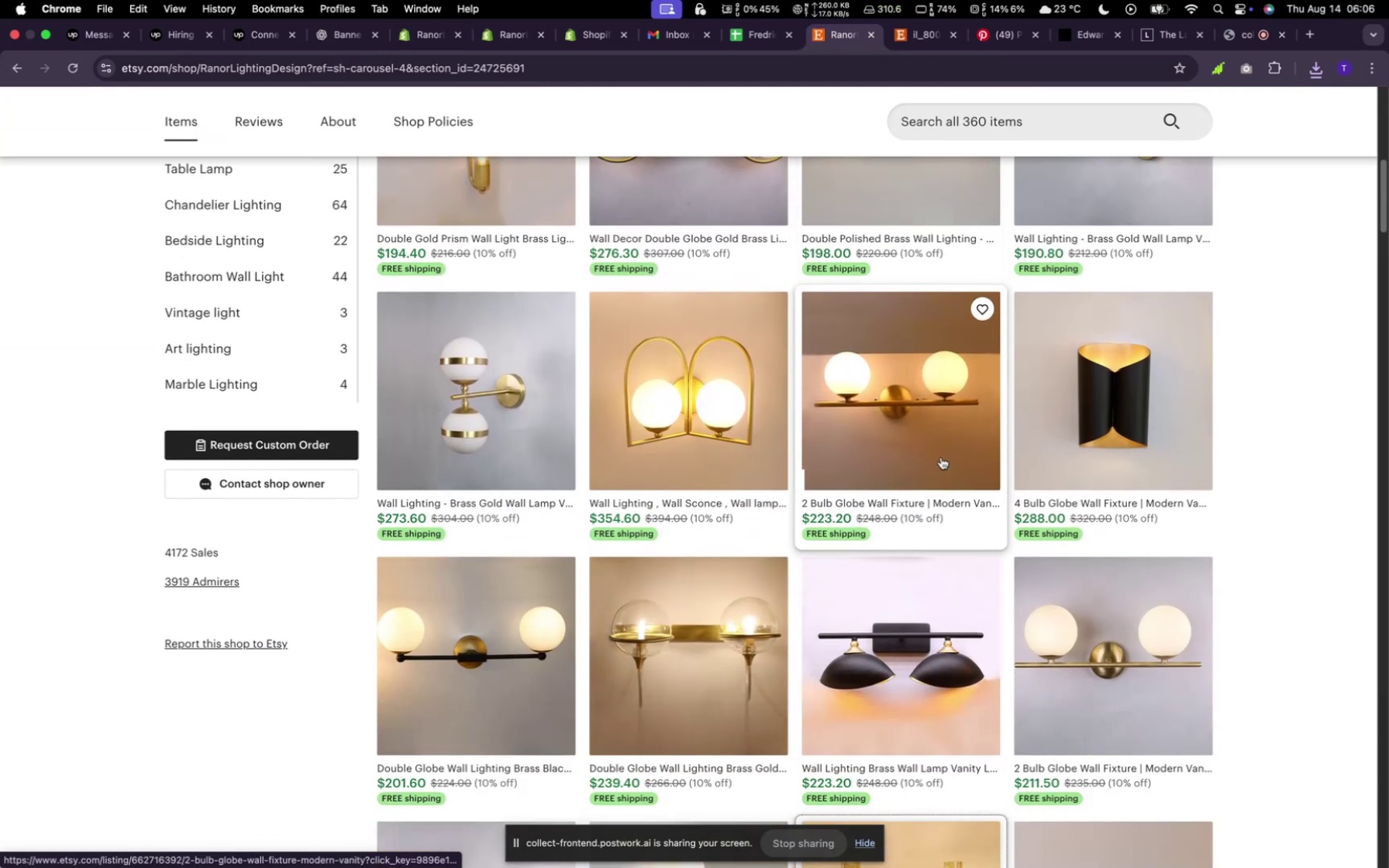 
left_click([429, 33])
 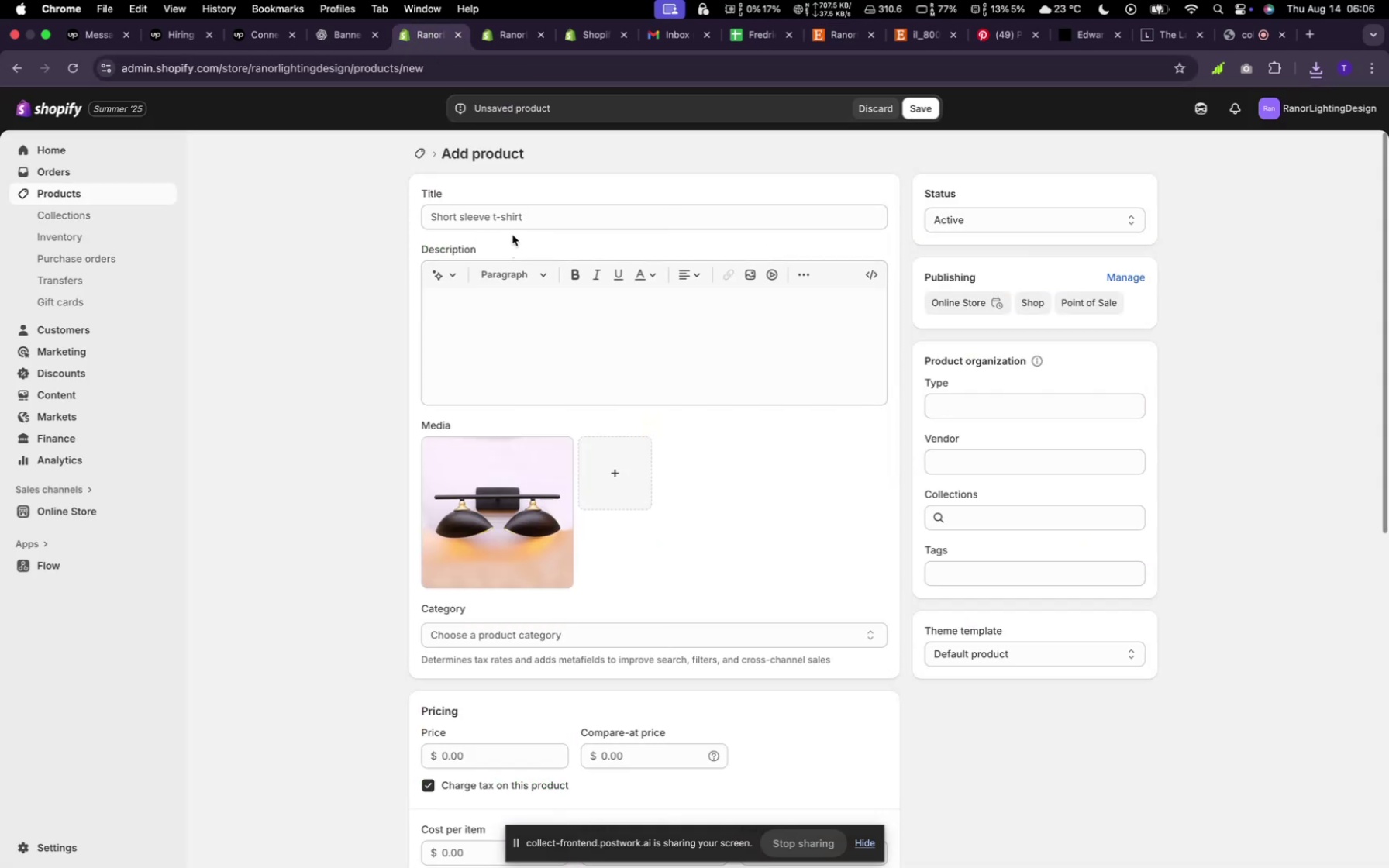 
left_click([512, 218])
 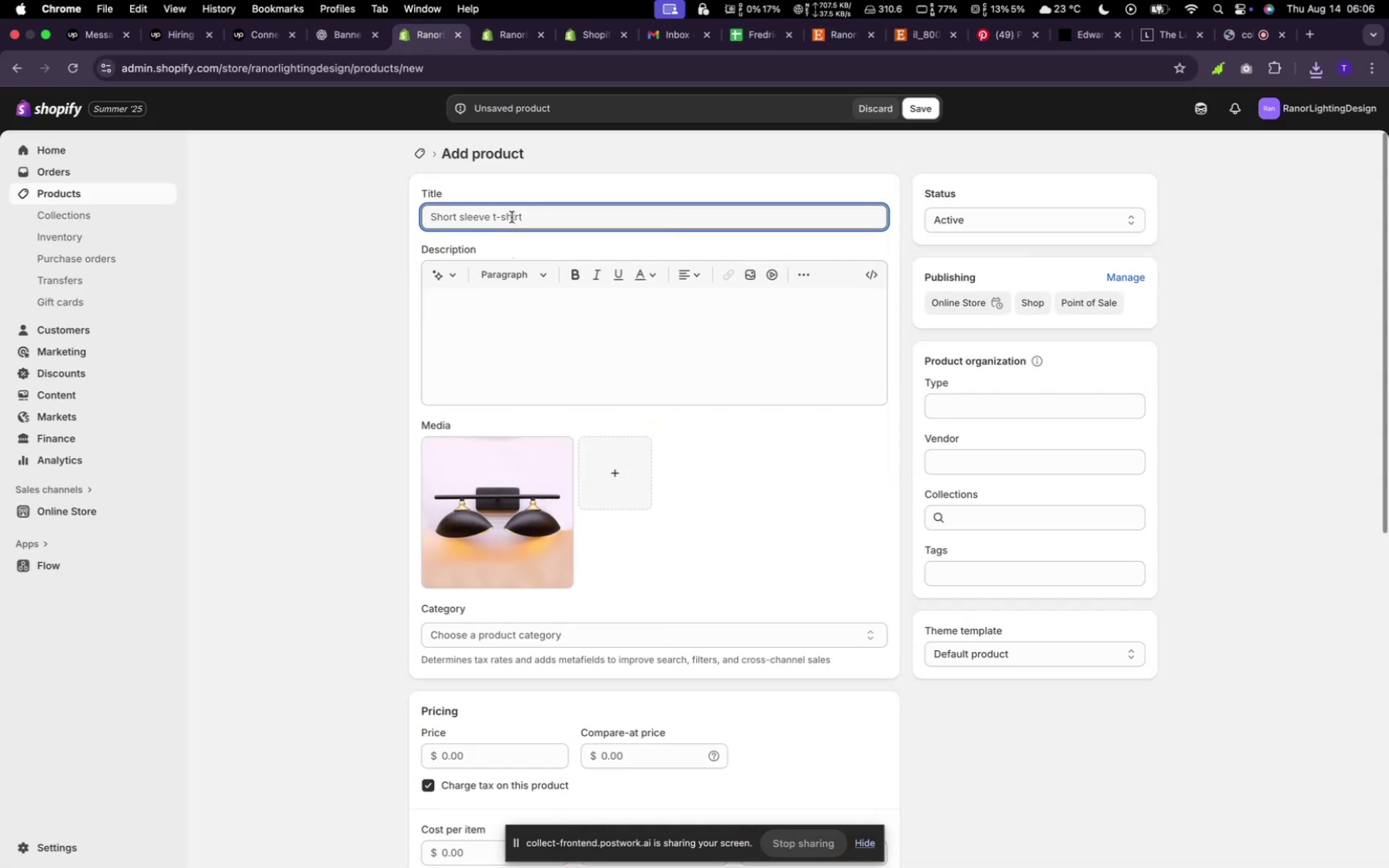 
type(BRass)
key(Backspace)
key(Backspace)
key(Backspace)
key(Backspace)
type(rass Wall Lighting)
 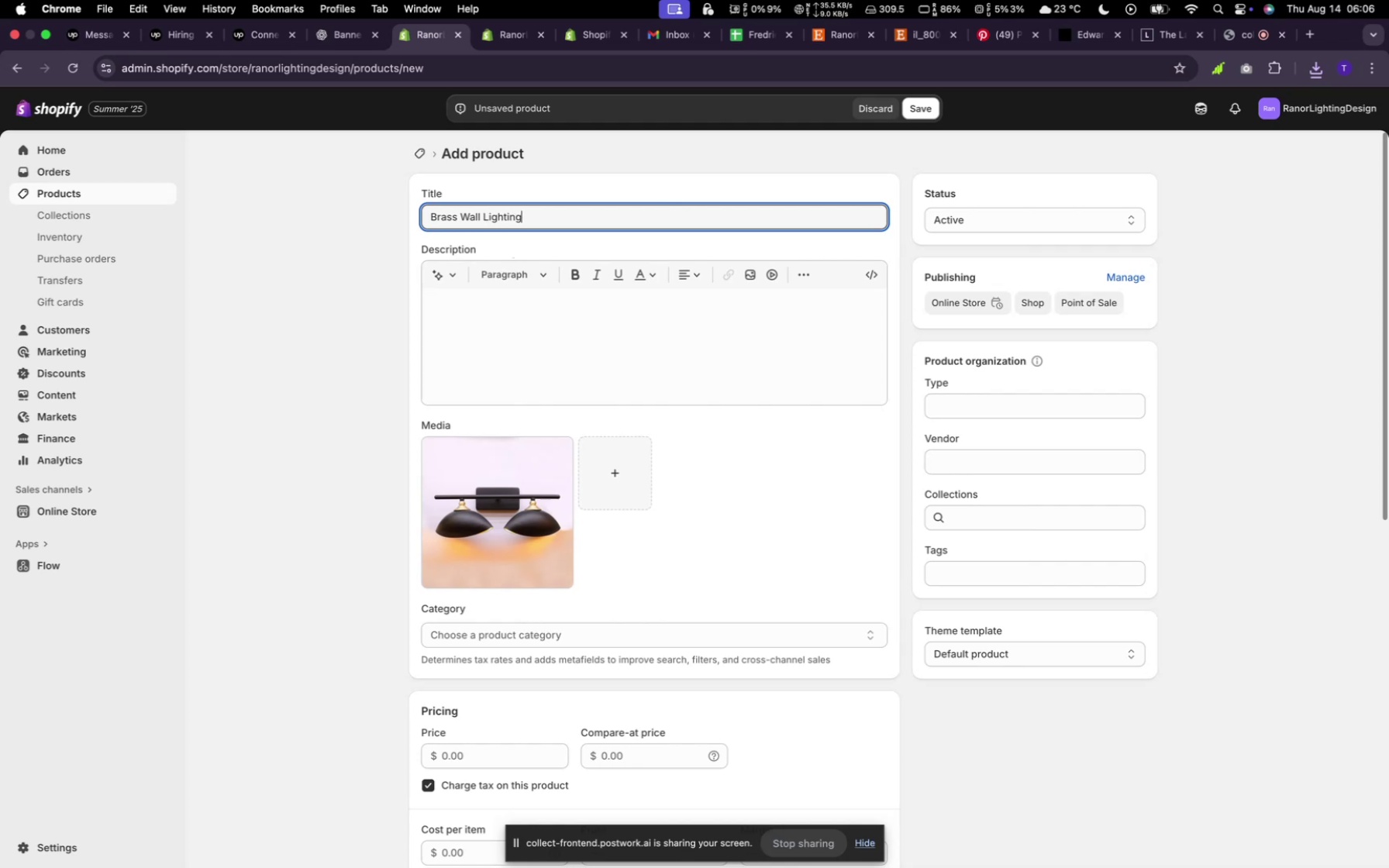 
mouse_move([460, 306])
 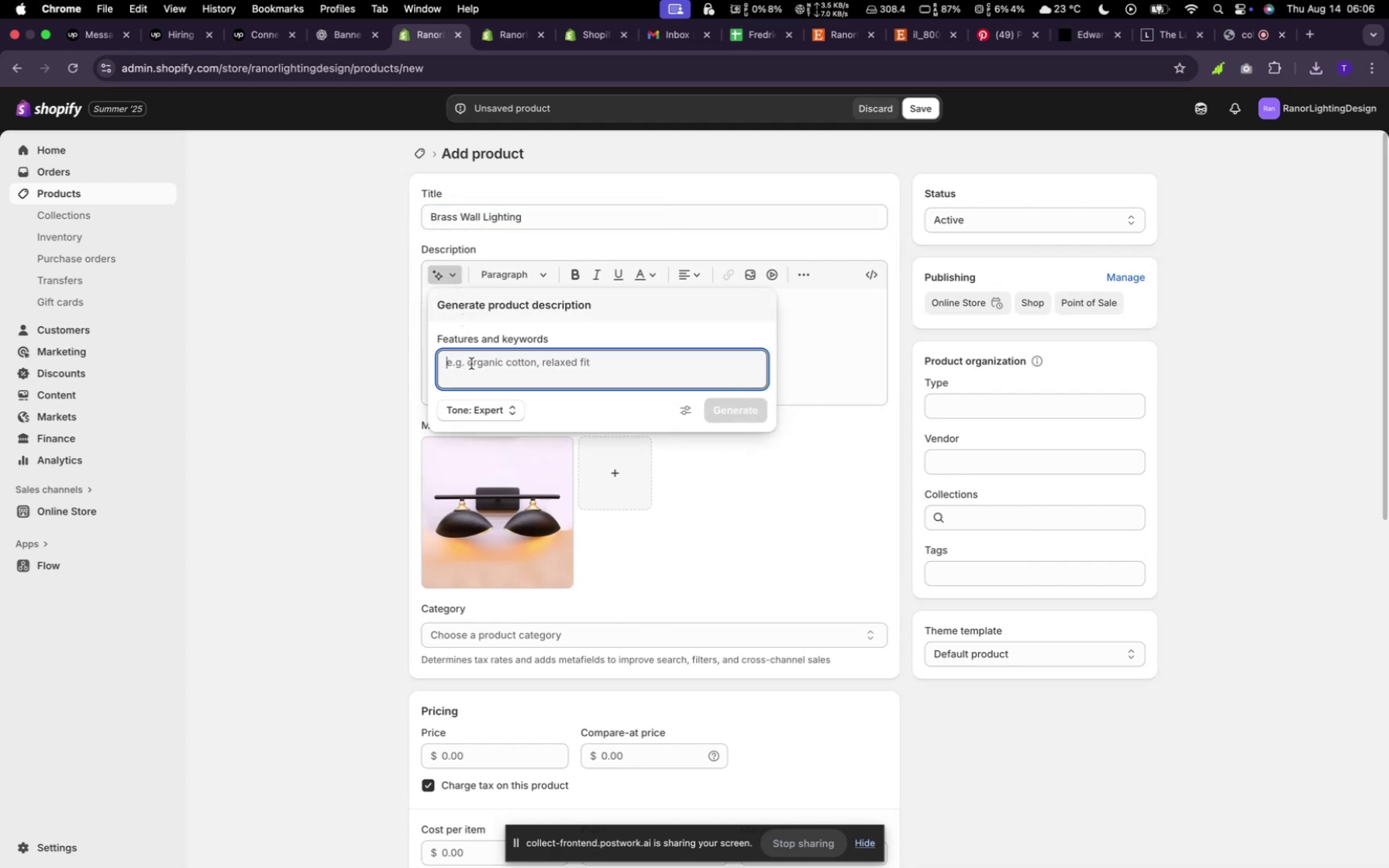 
type(random)
 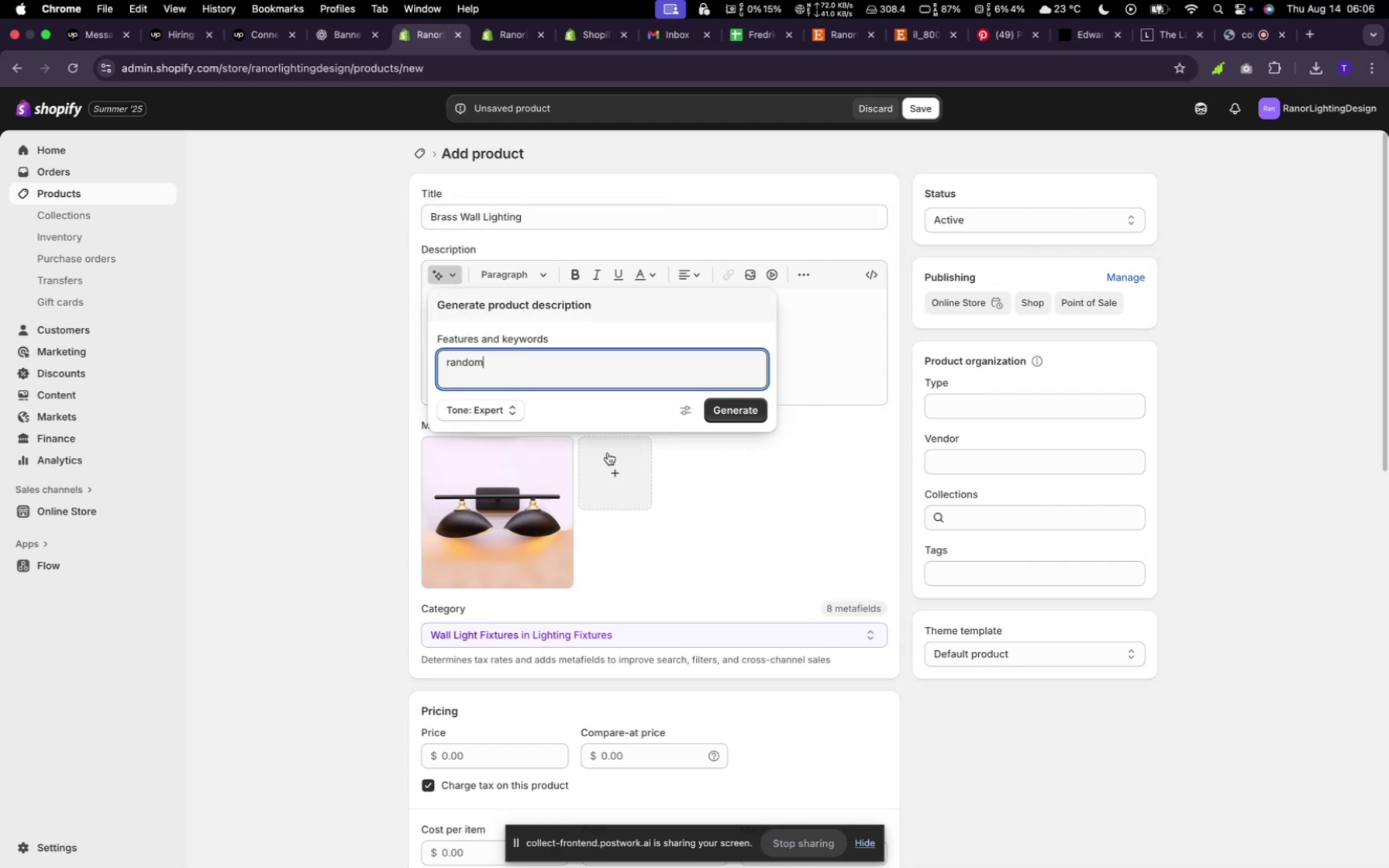 
mouse_move([717, 429])
 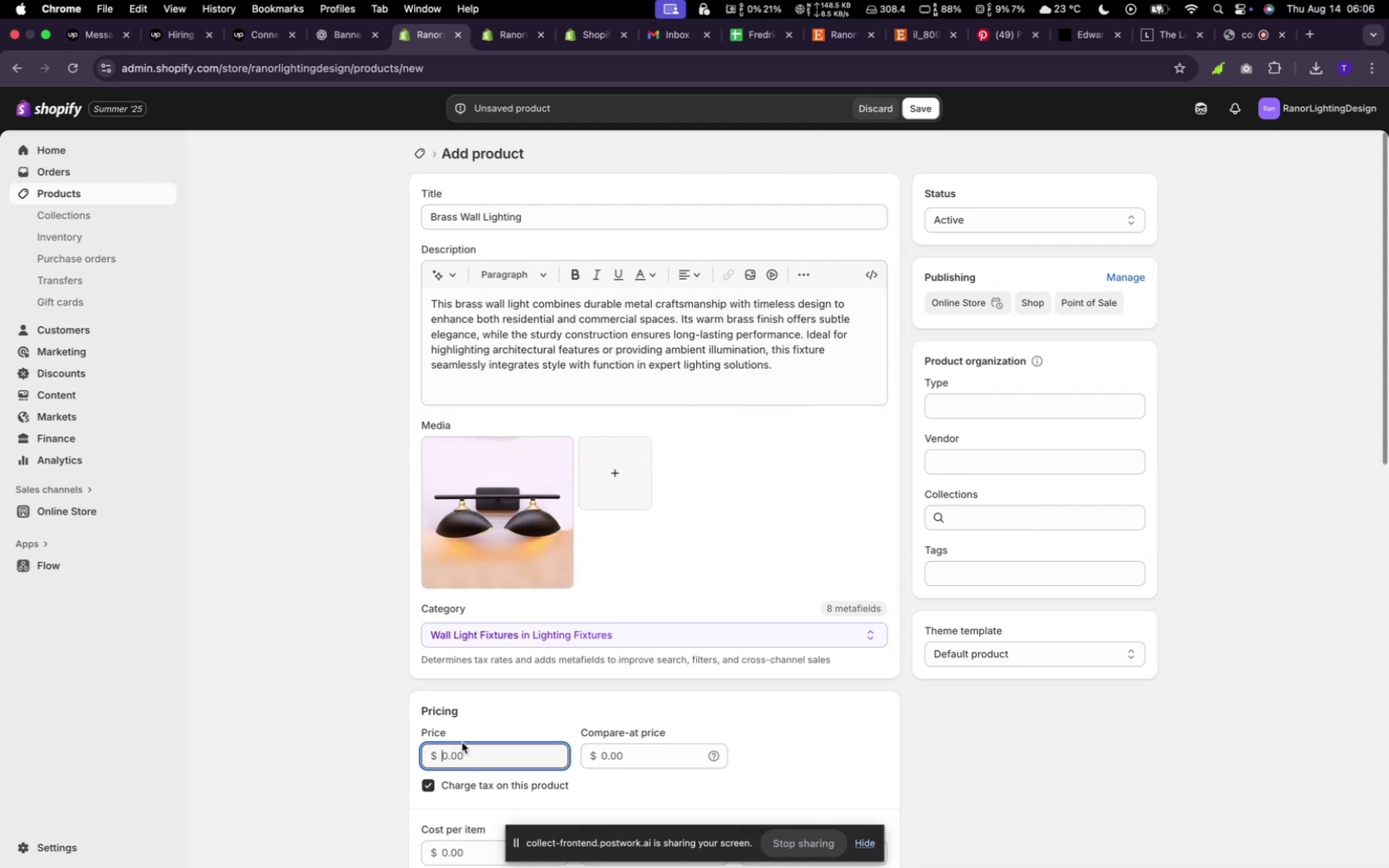 
type(420)
 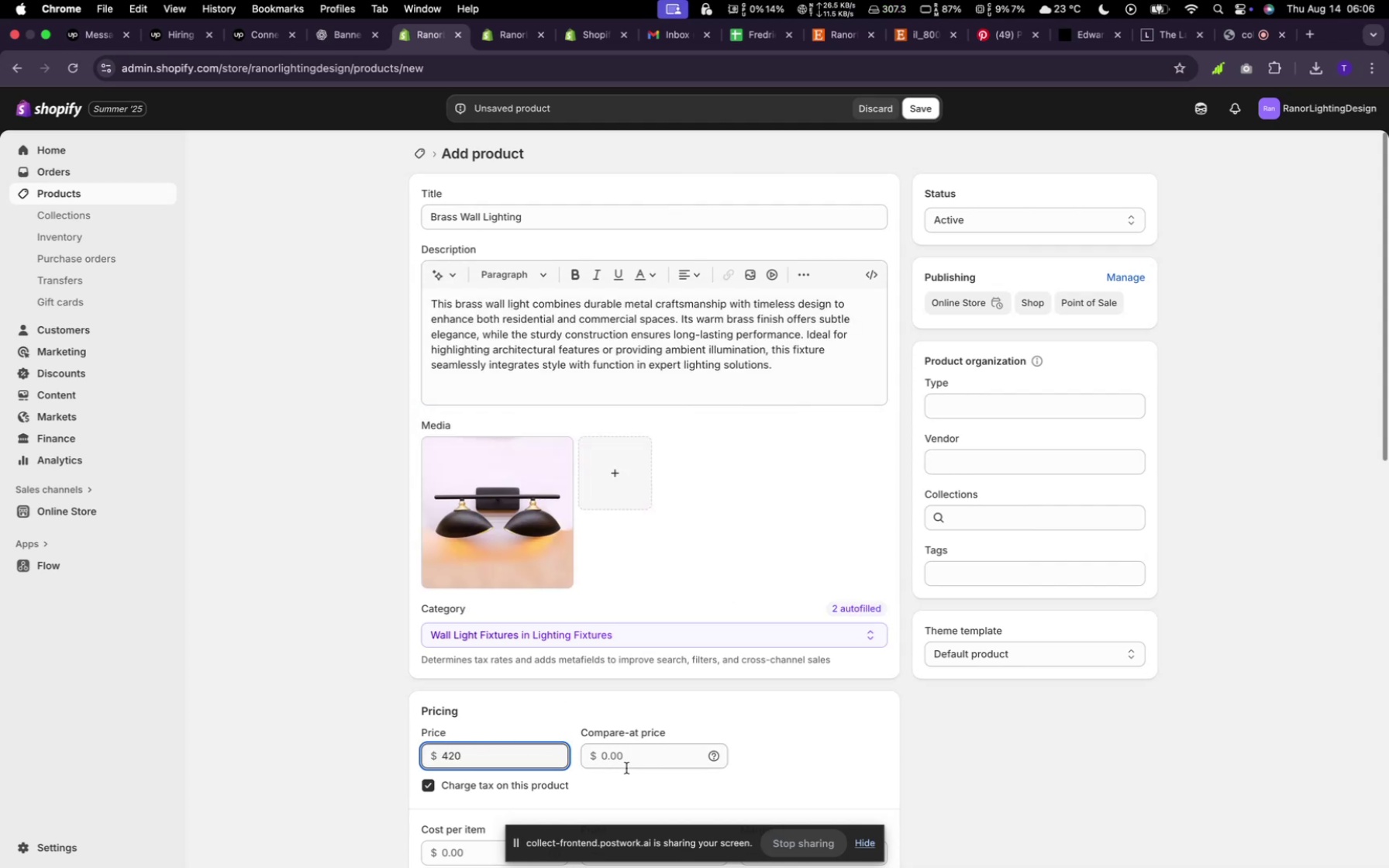 
left_click([622, 753])
 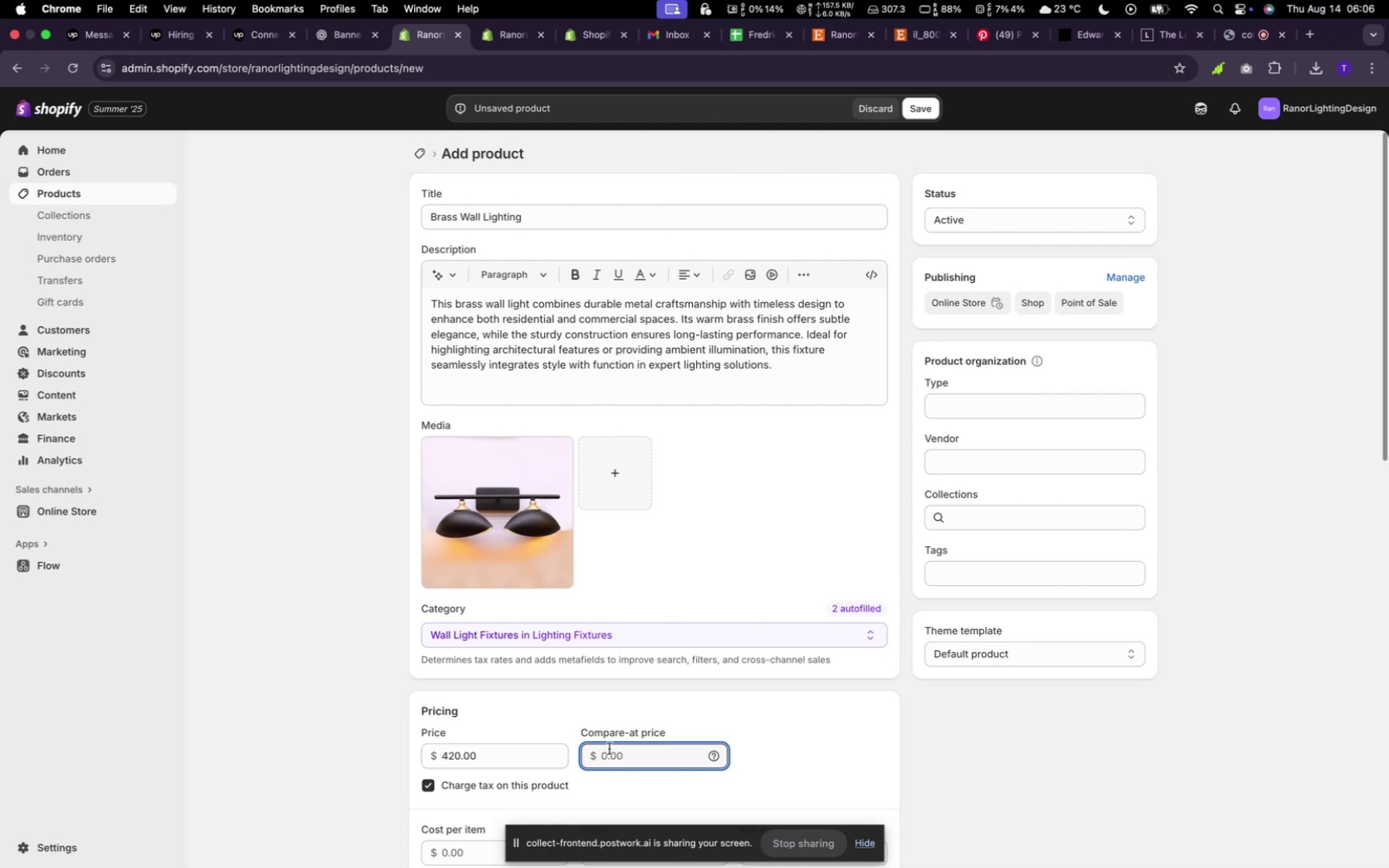 
type(400)
 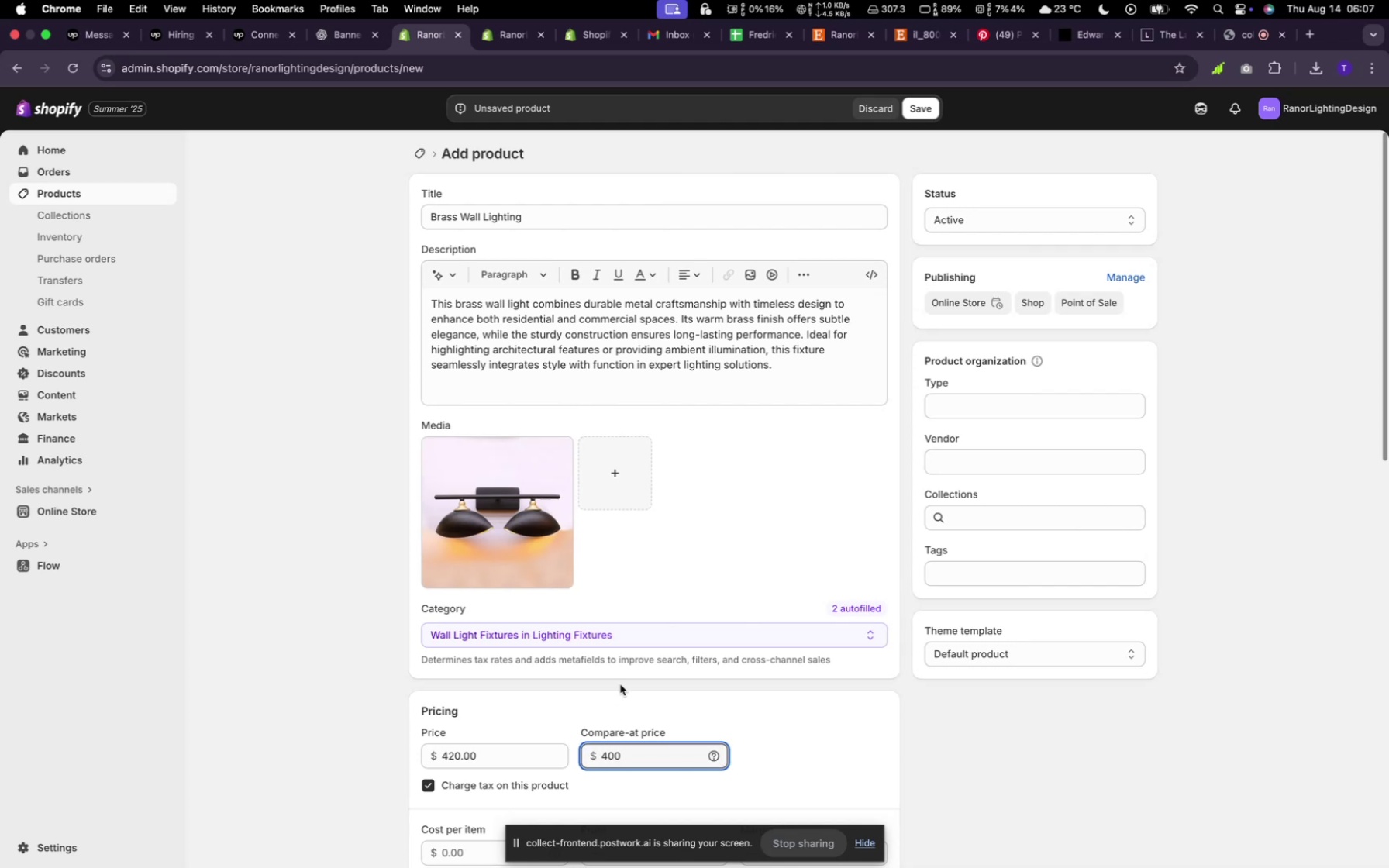 
scroll: coordinate [550, 617], scroll_direction: down, amount: 31.0
 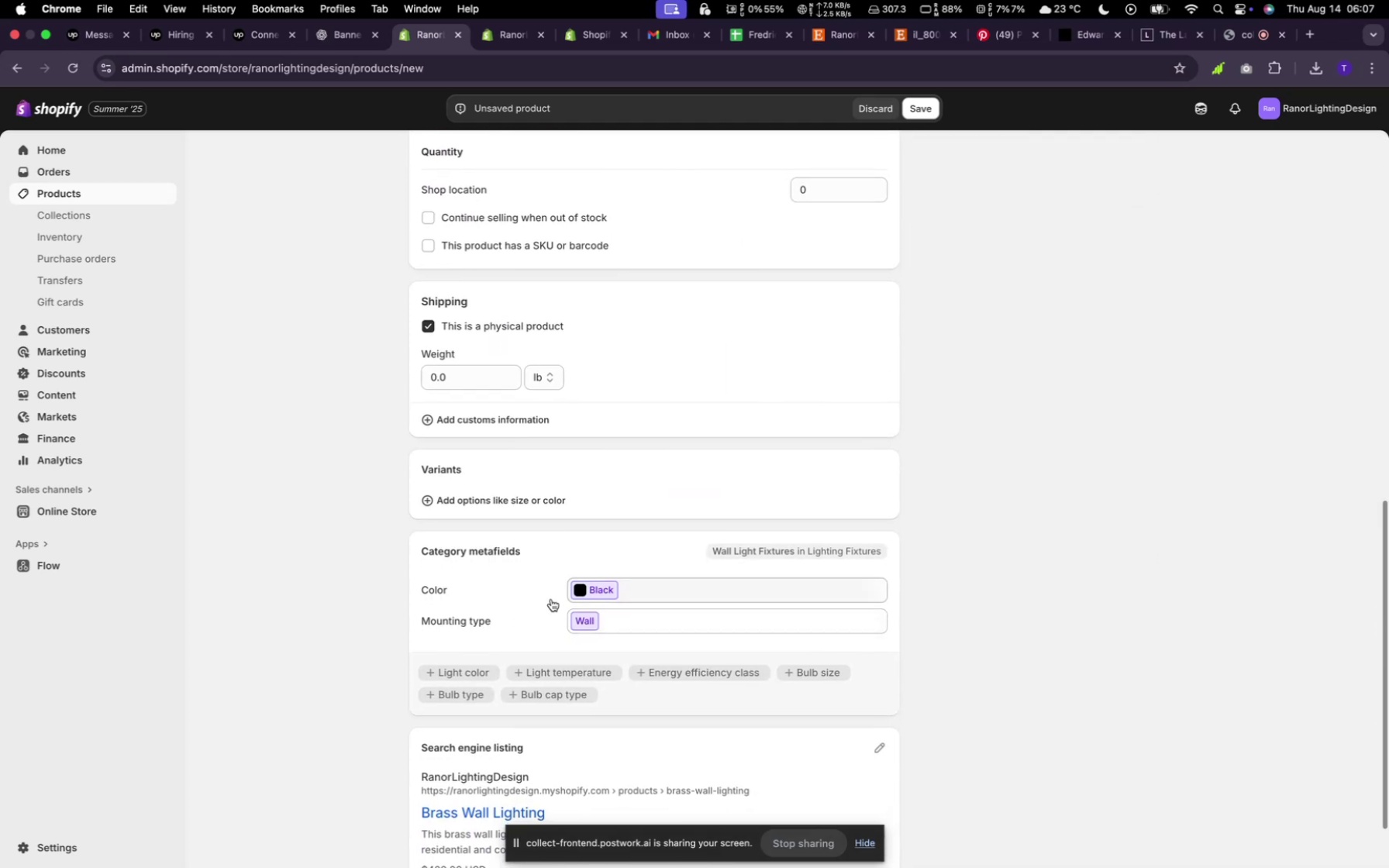 
mouse_move([566, 480])
 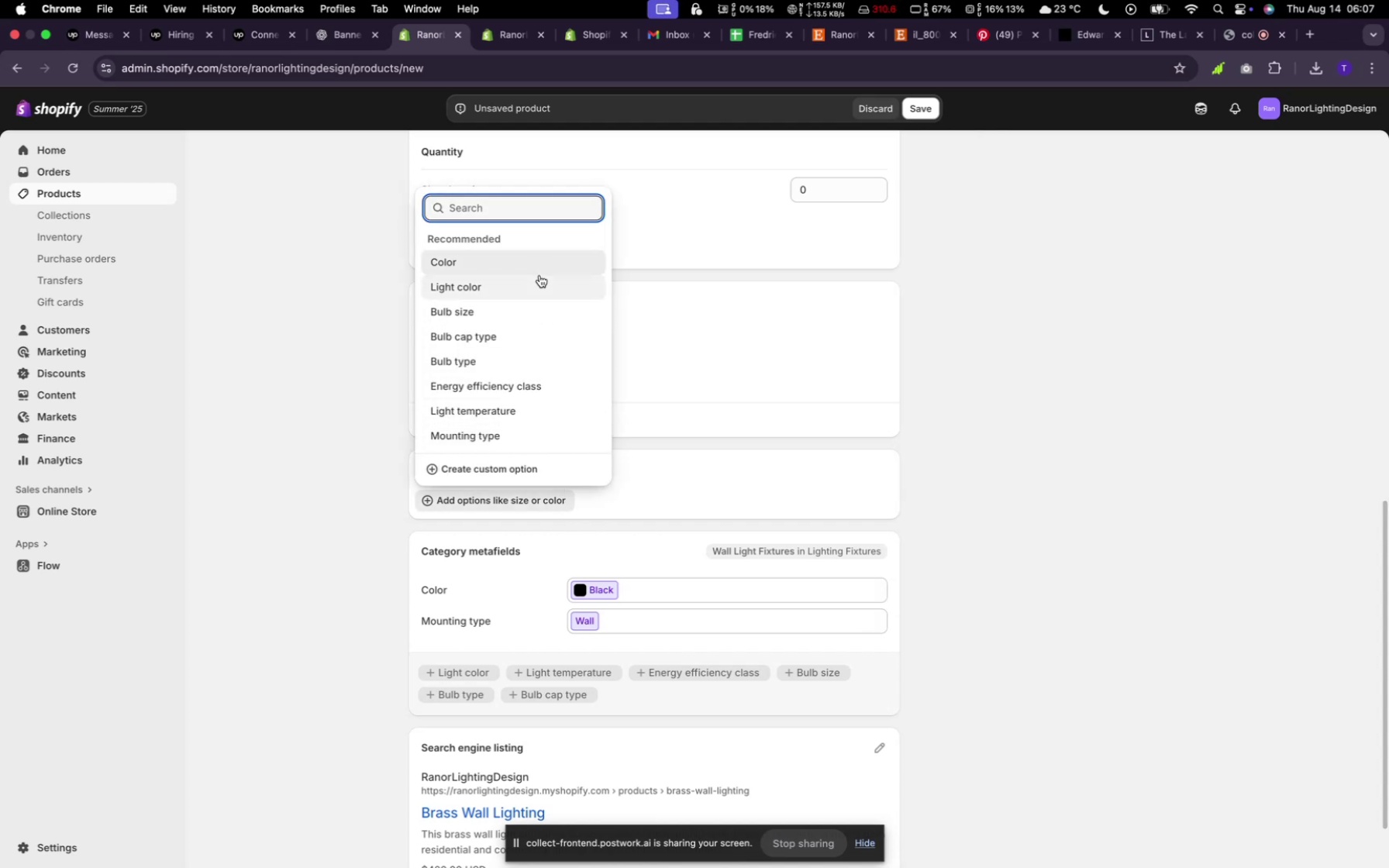 
left_click([542, 262])
 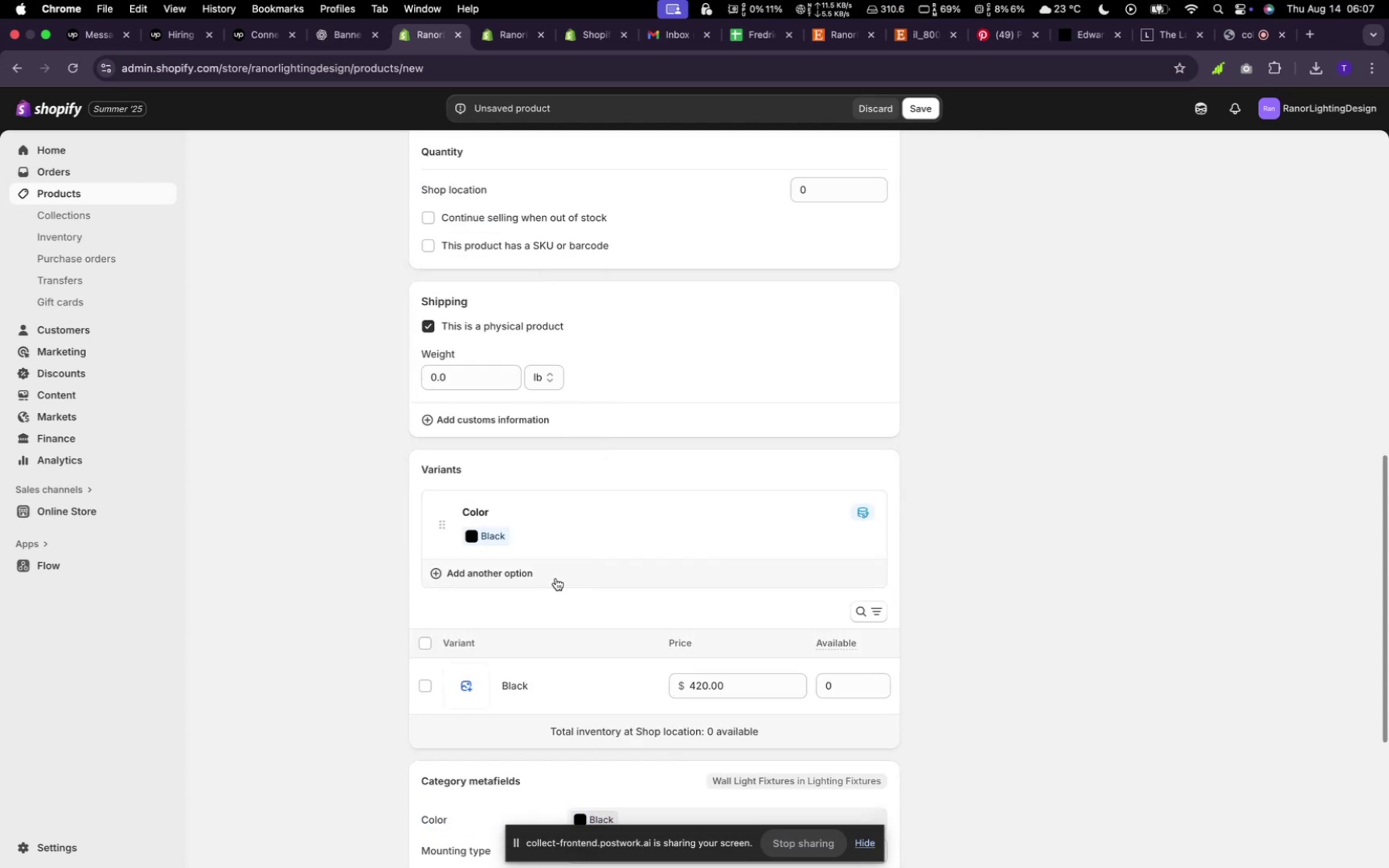 
left_click([515, 568])
 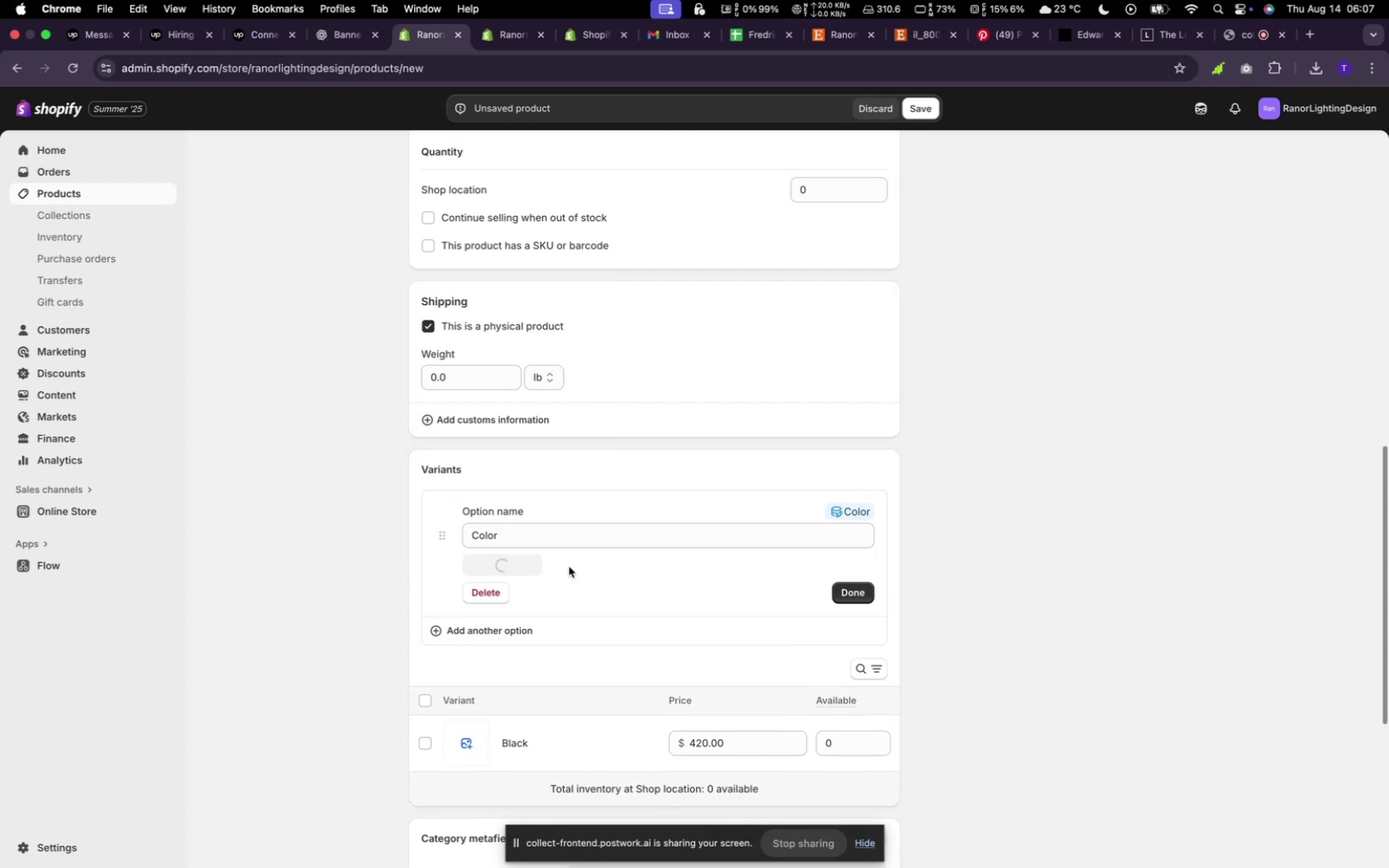 
wait(6.39)
 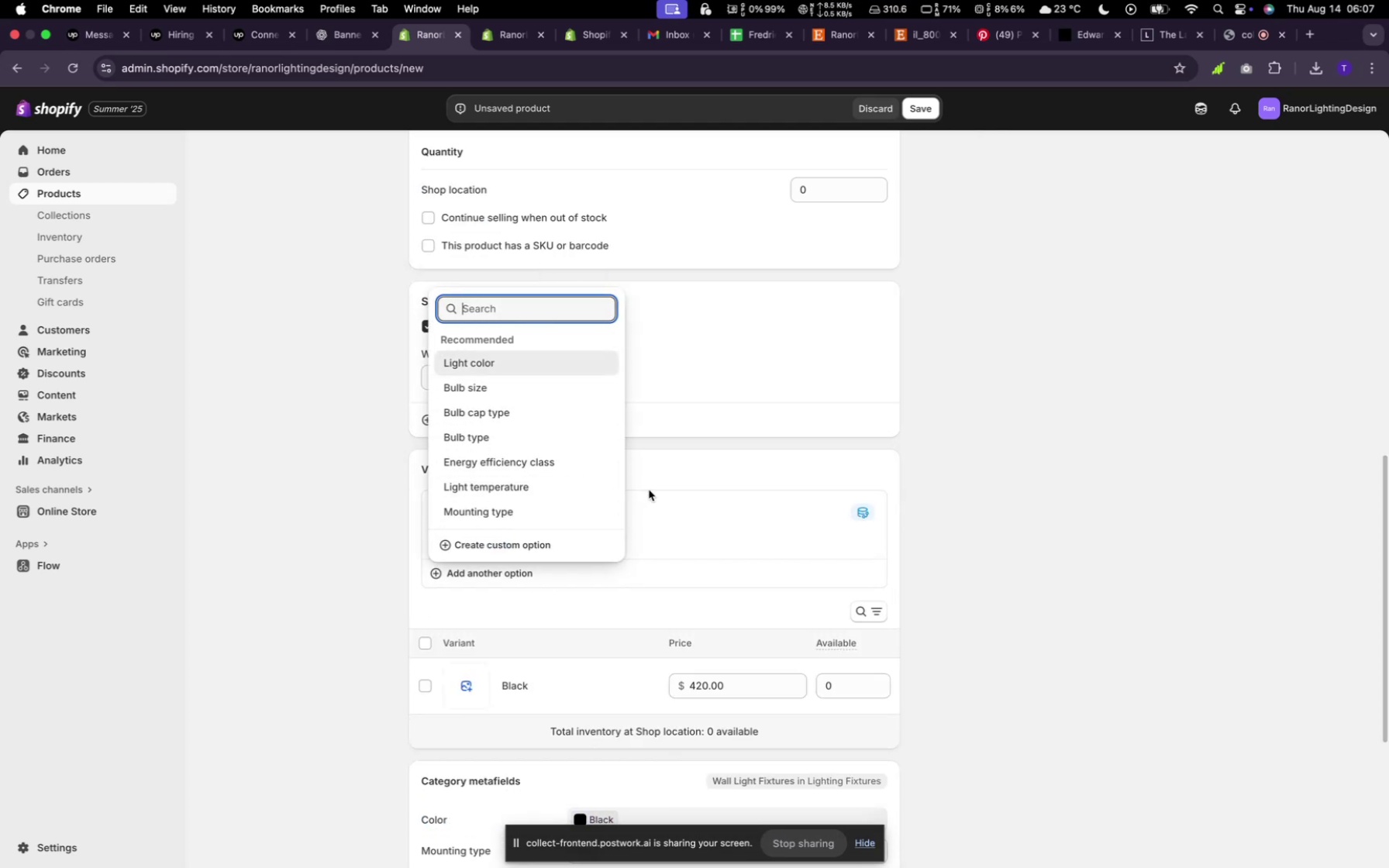 
left_click([560, 563])
 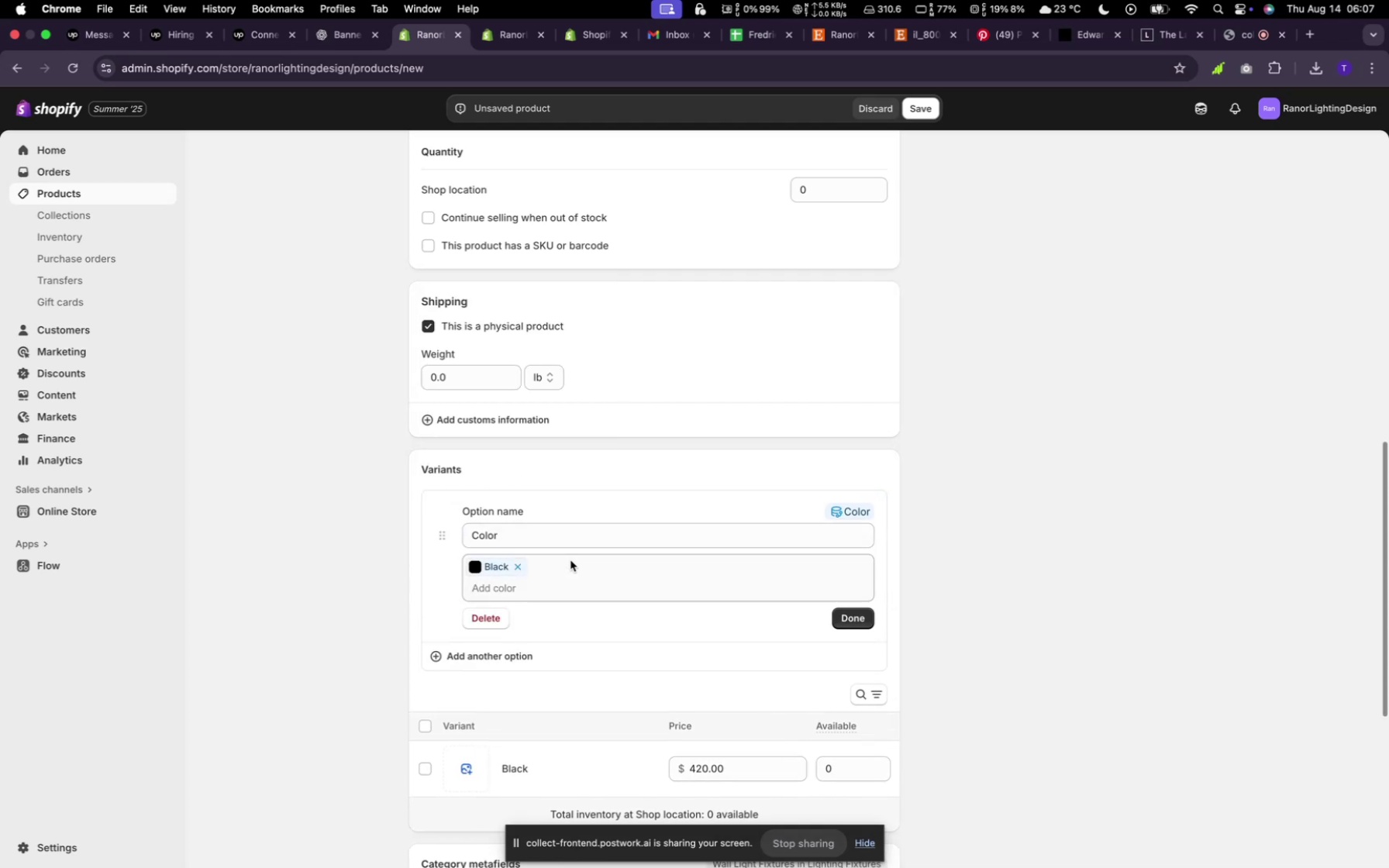 
left_click([569, 566])
 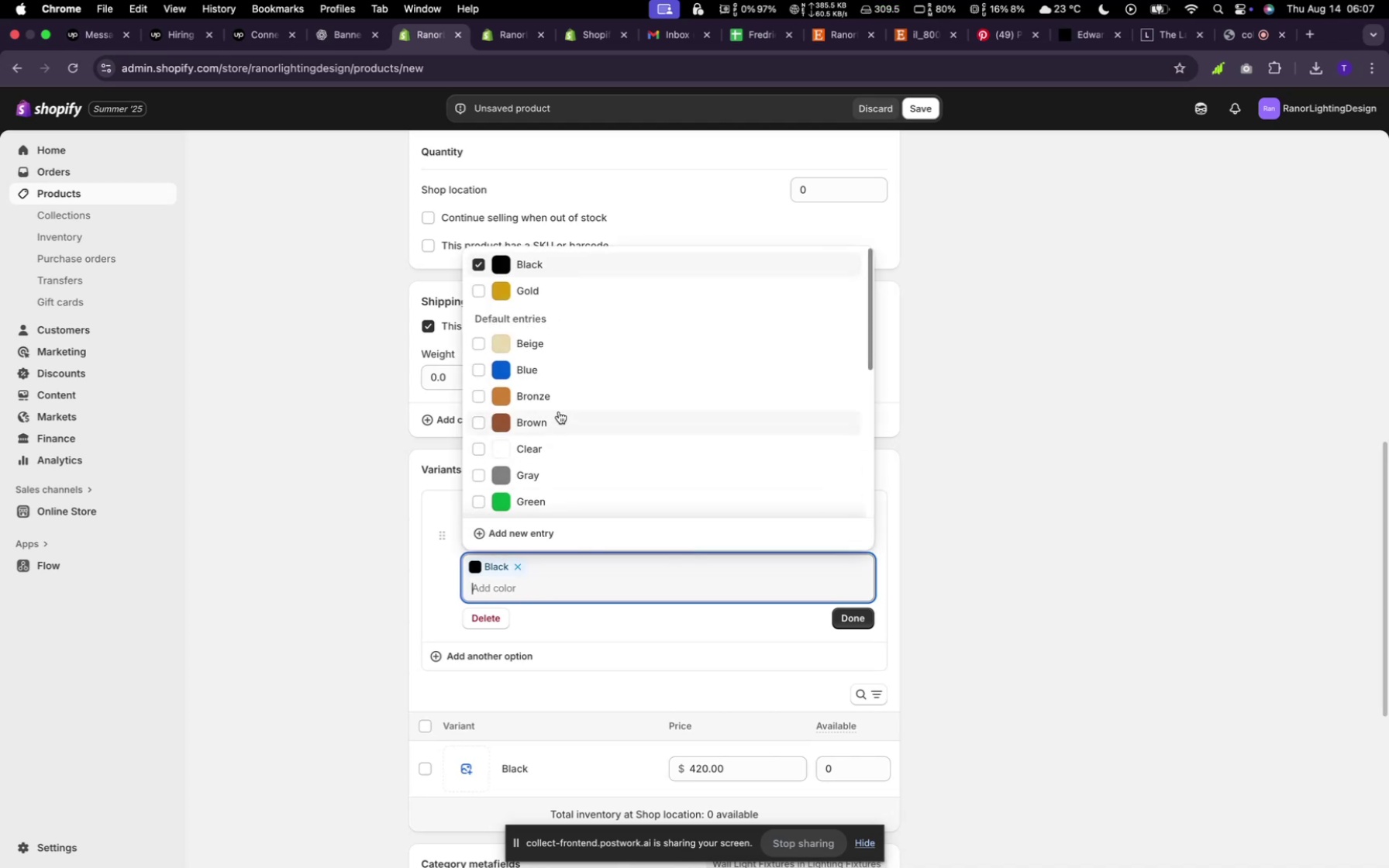 
left_click([552, 294])
 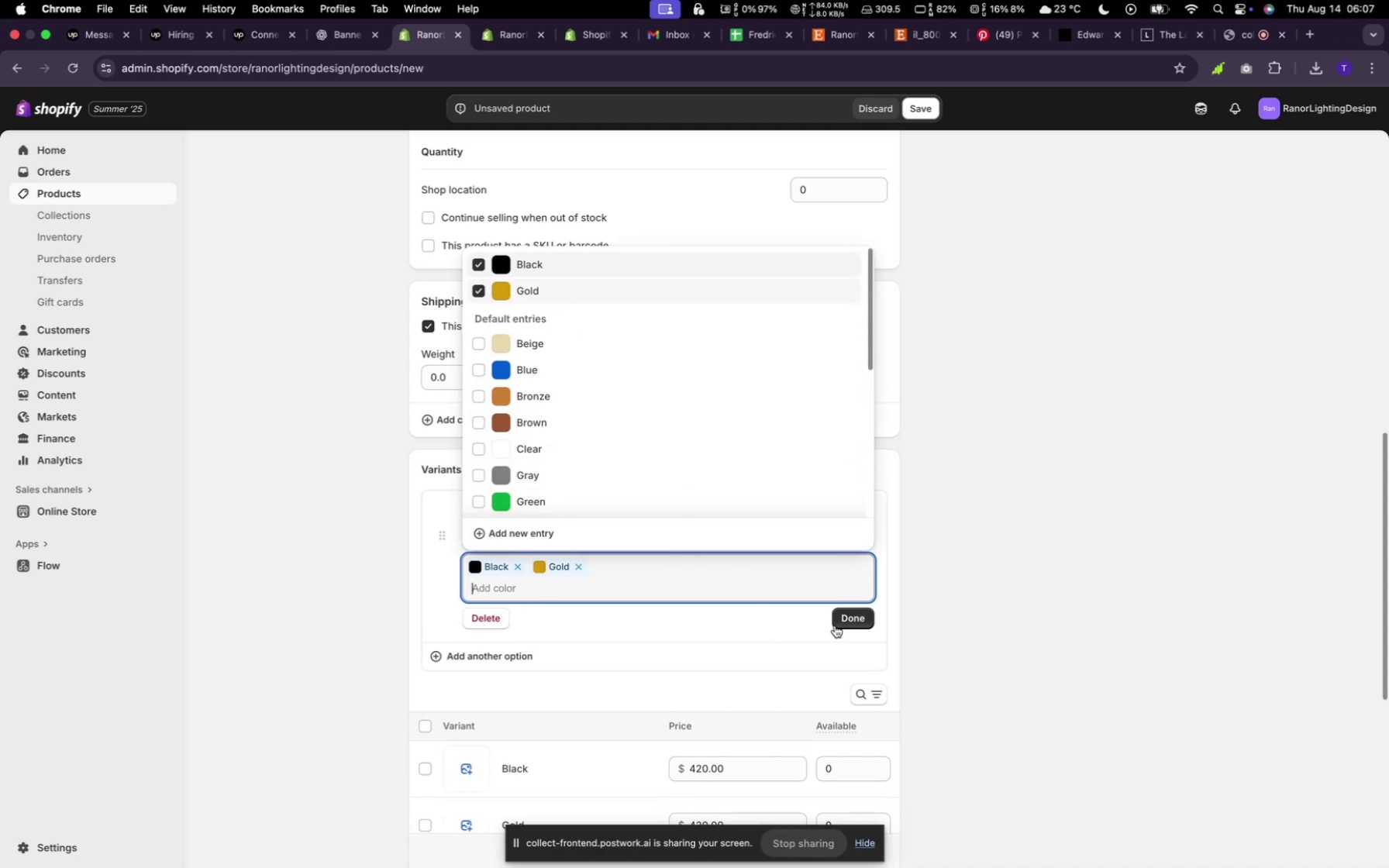 
left_click([836, 621])
 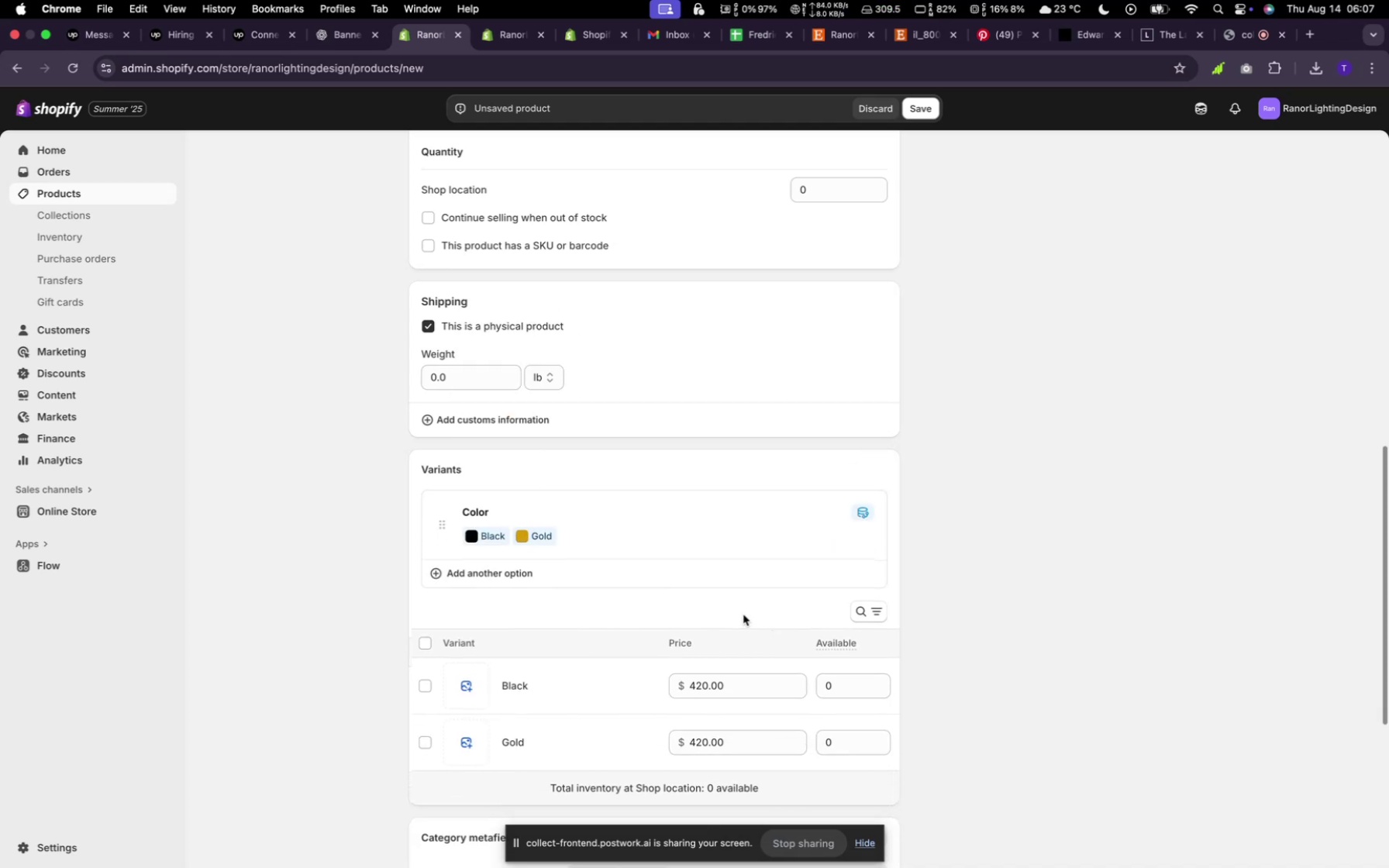 
scroll: coordinate [746, 608], scroll_direction: down, amount: 20.0
 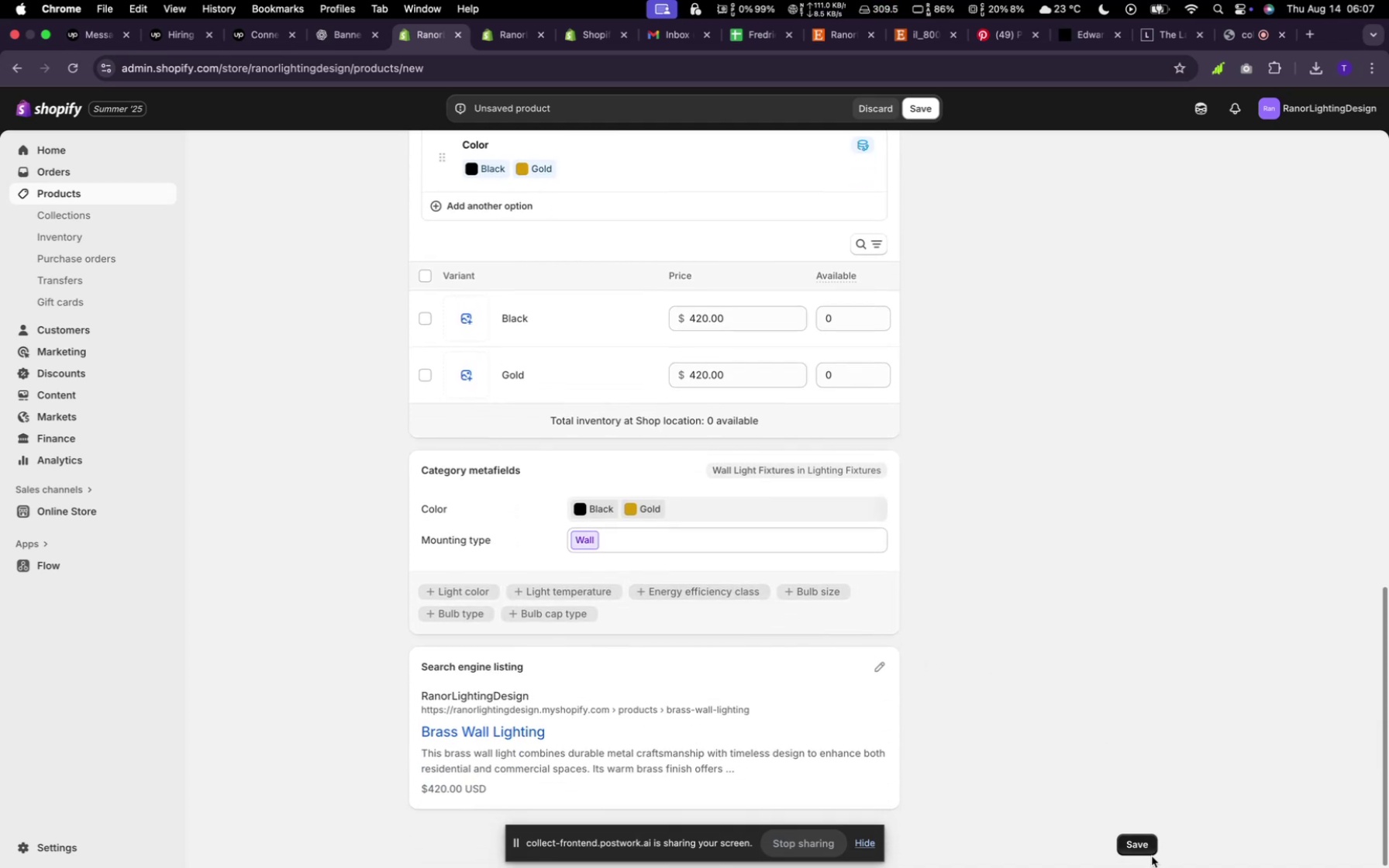 
left_click([1134, 838])
 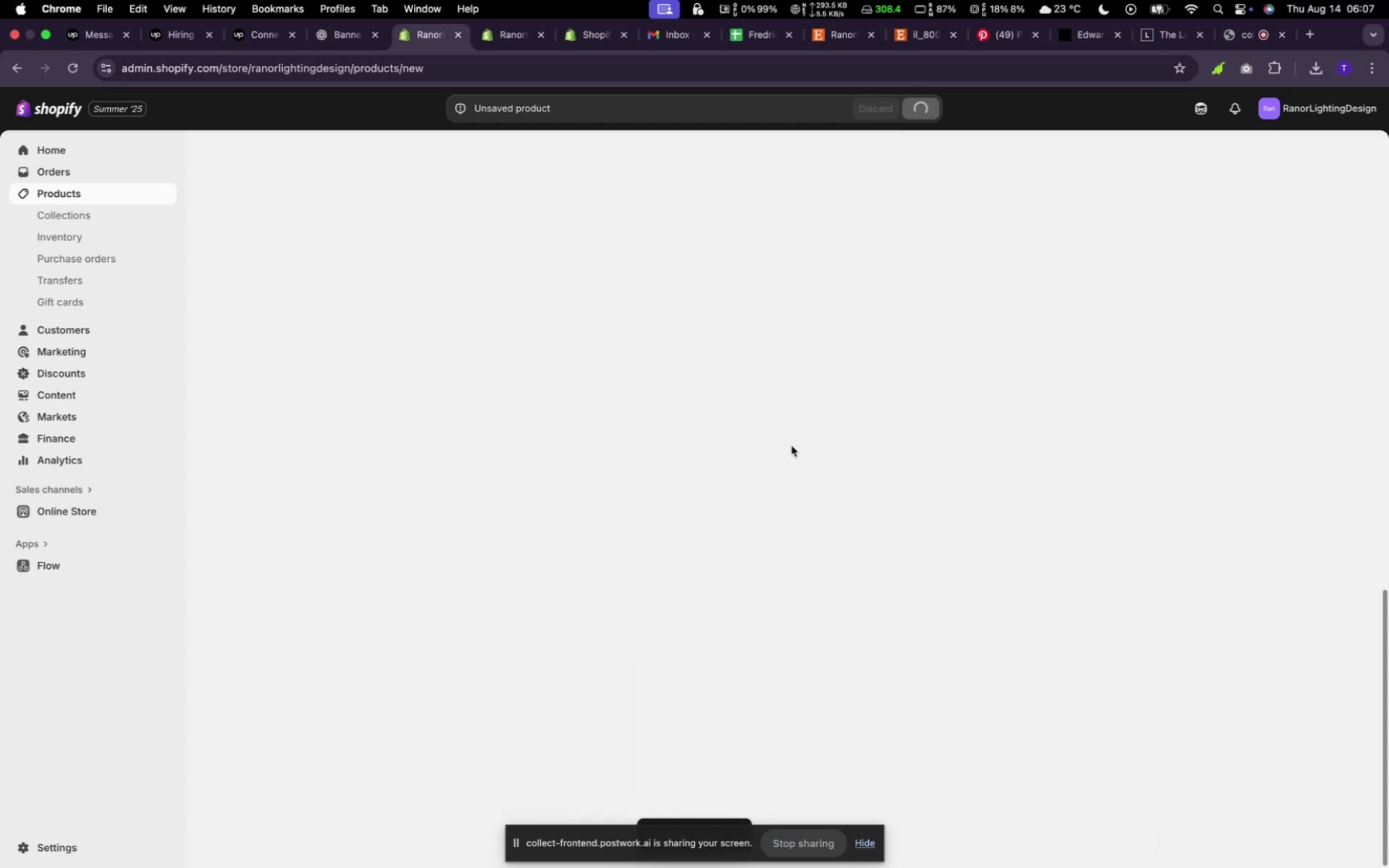 
wait(8.07)
 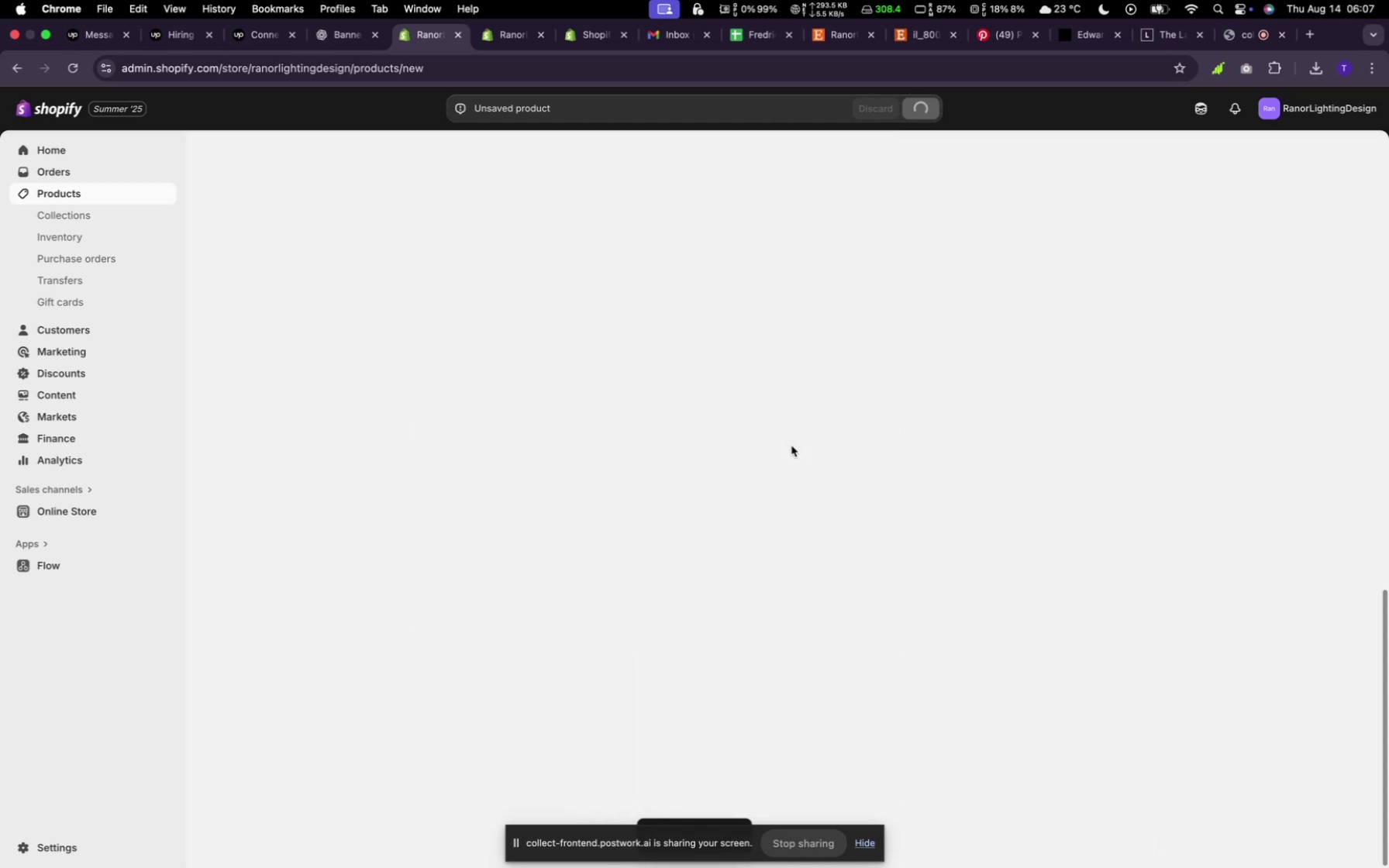 
mouse_move([460, 166])
 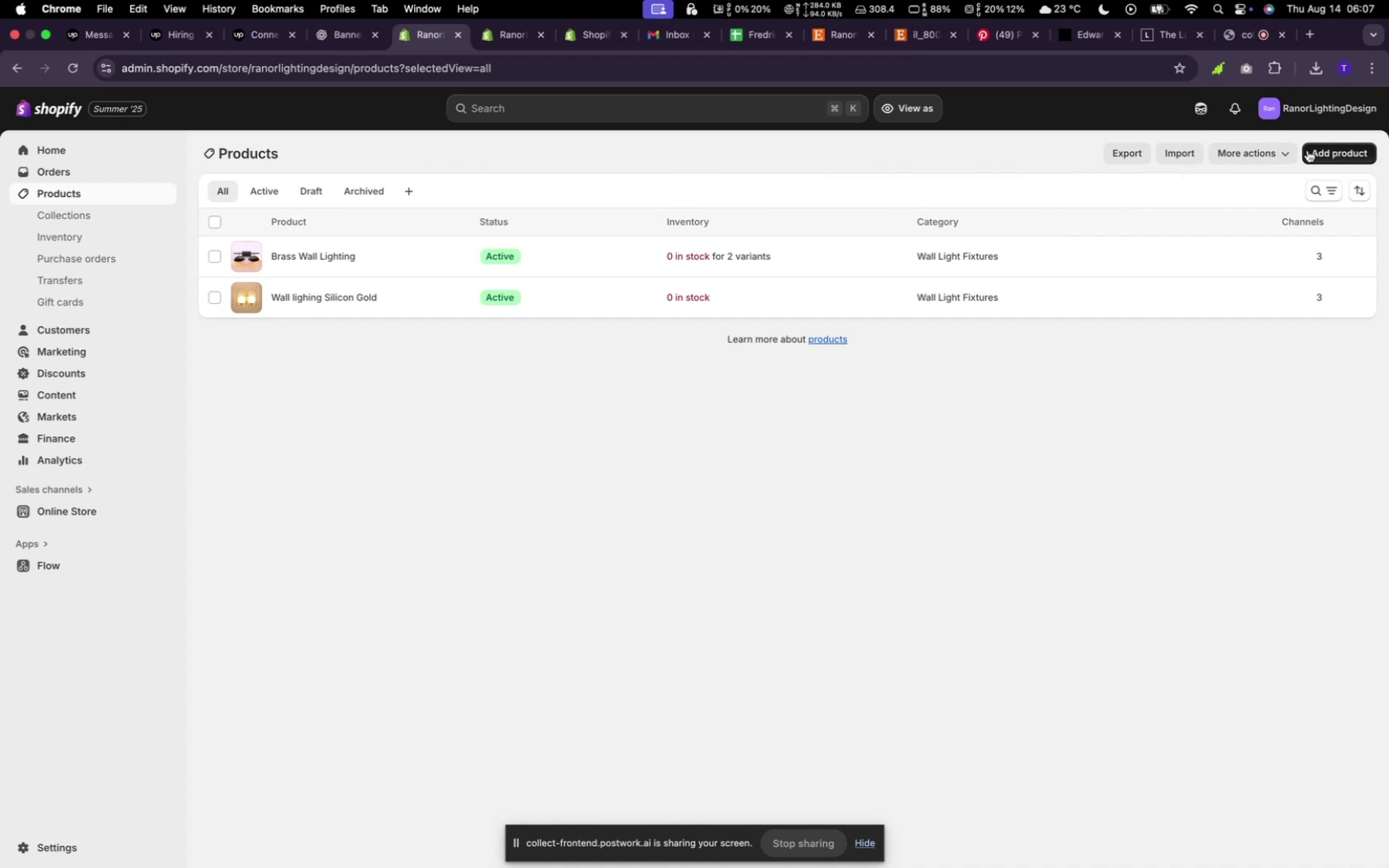 
left_click([1316, 150])
 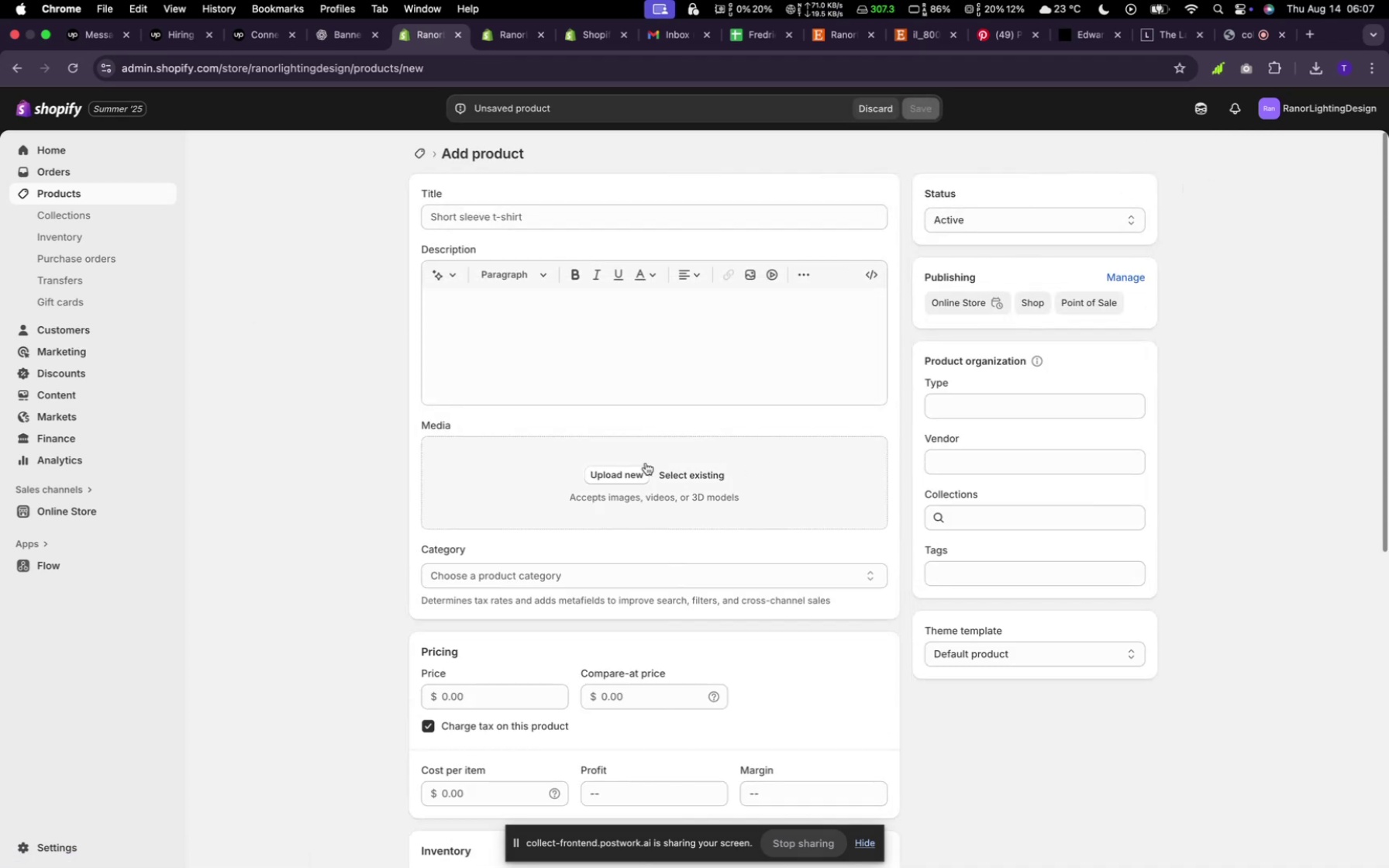 
left_click([682, 475])
 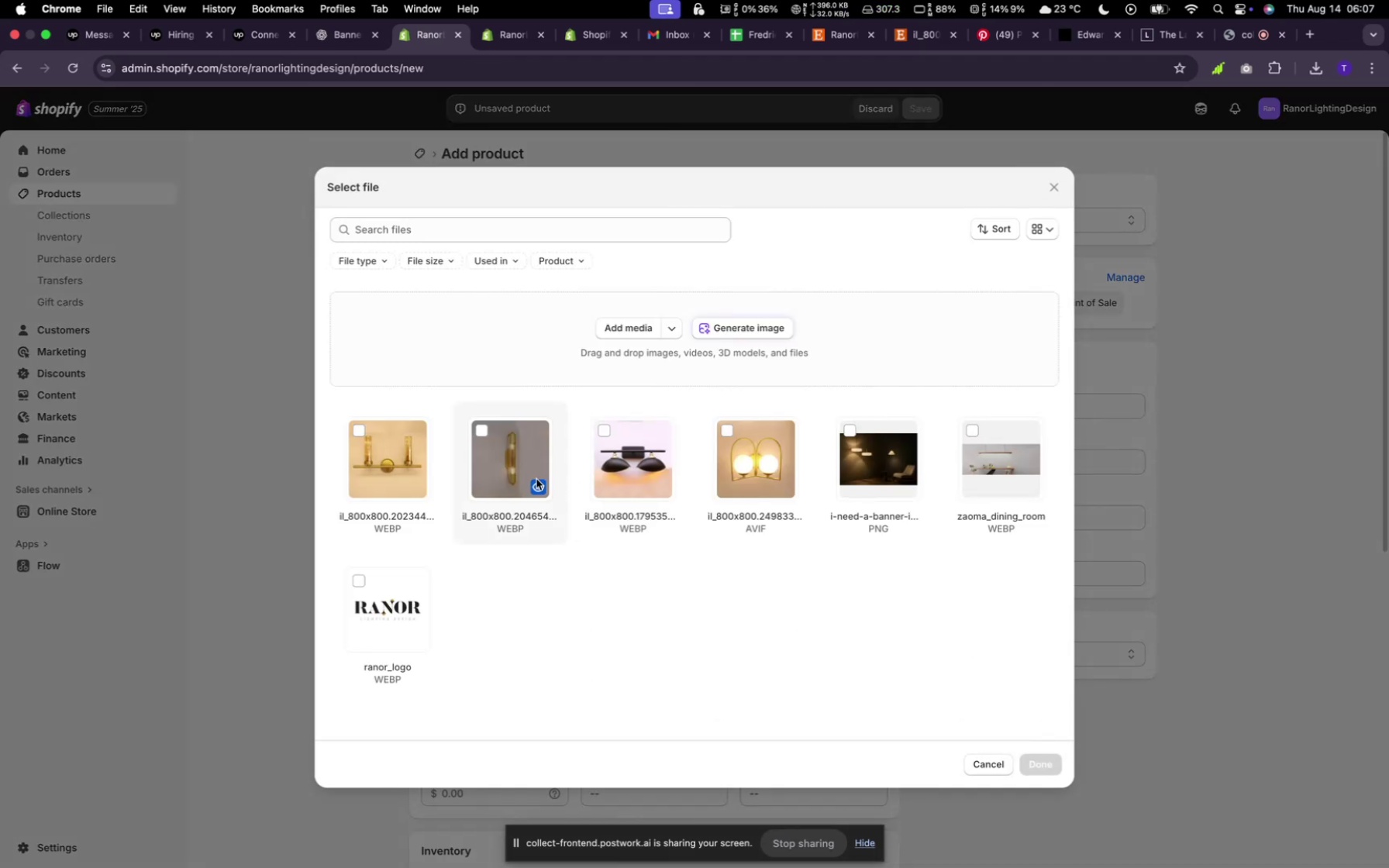 
left_click([531, 456])
 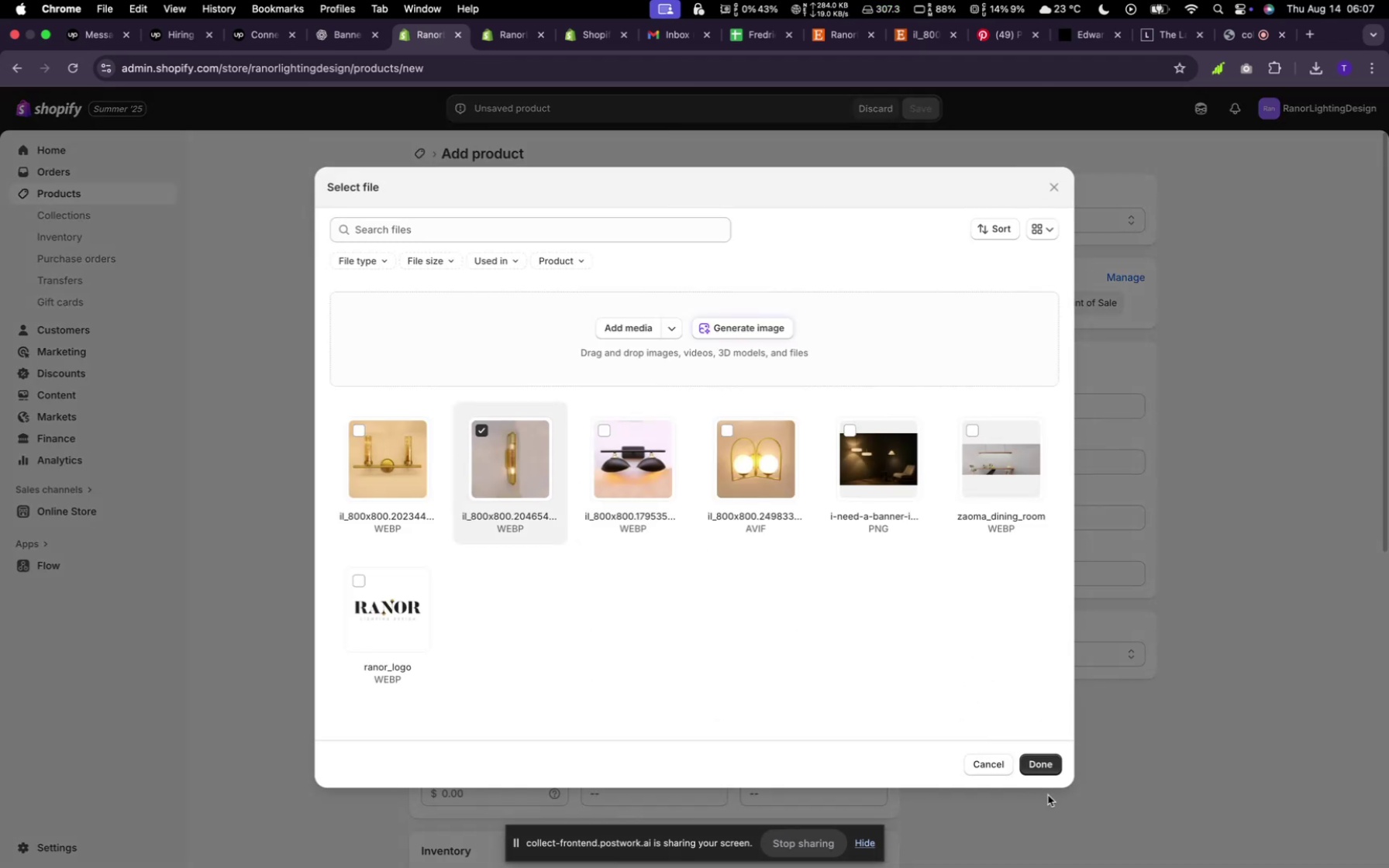 
left_click([1041, 769])
 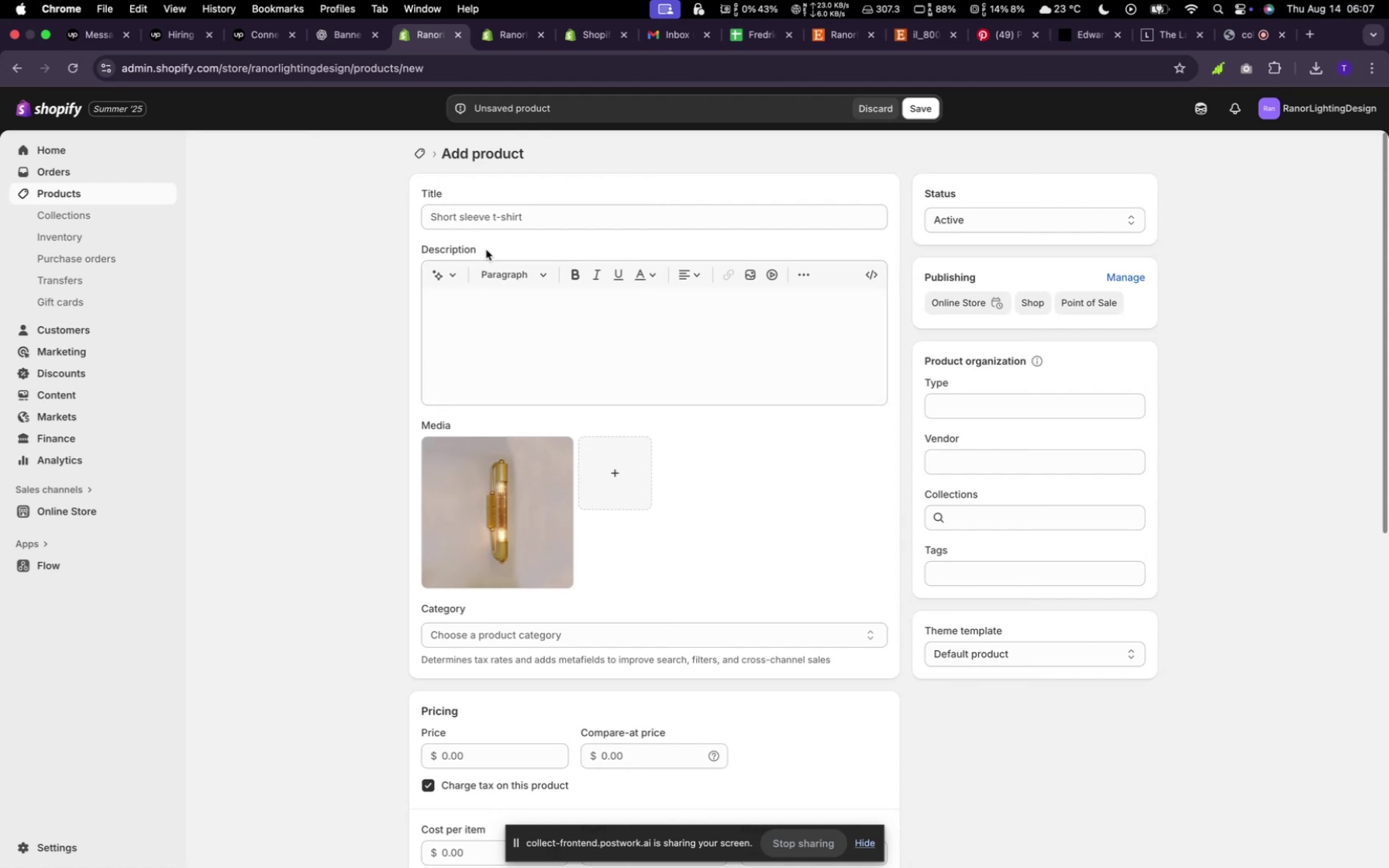 
left_click([490, 219])
 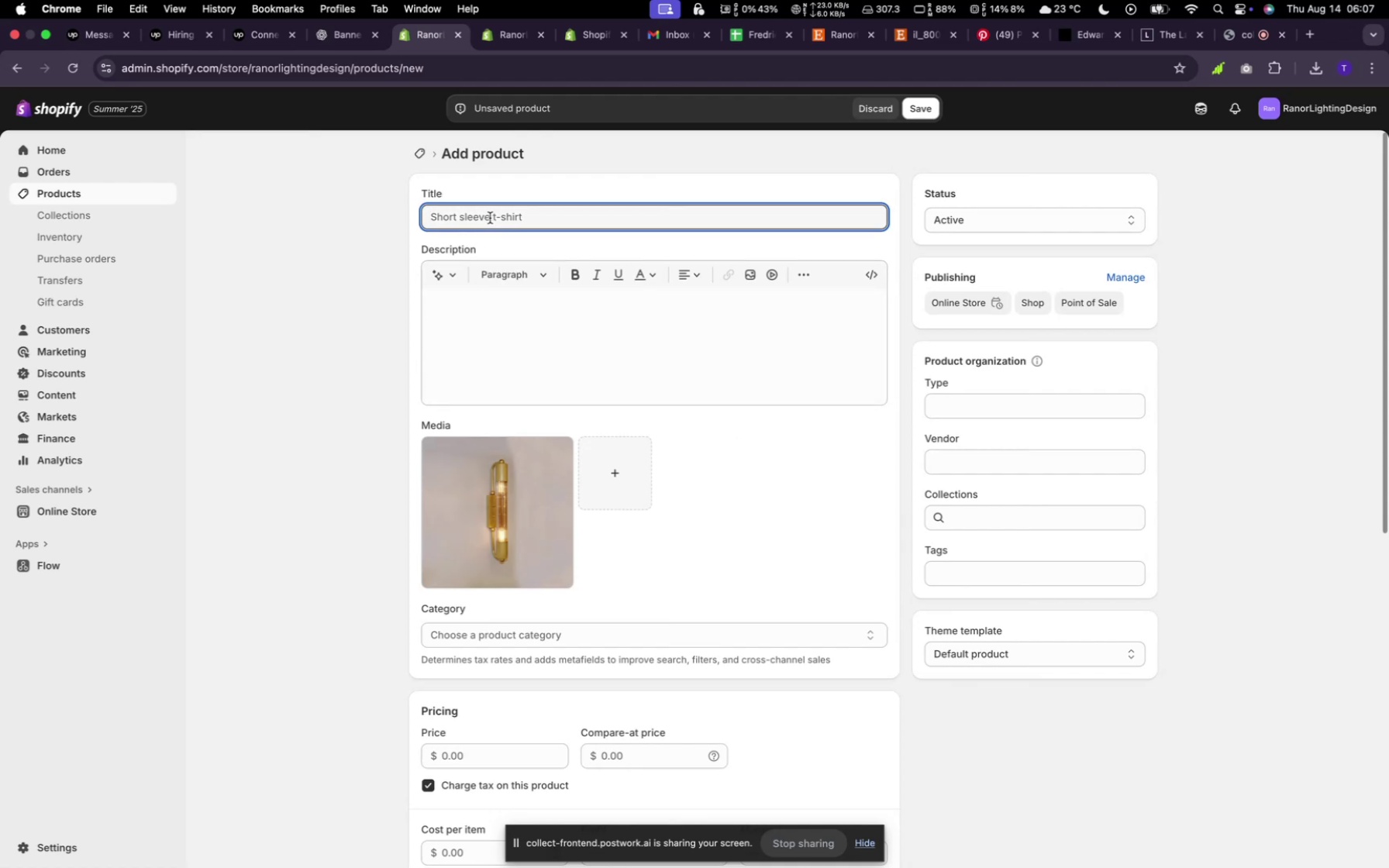 
type(Double Capl)
key(Backspace)
type(sule Light)
 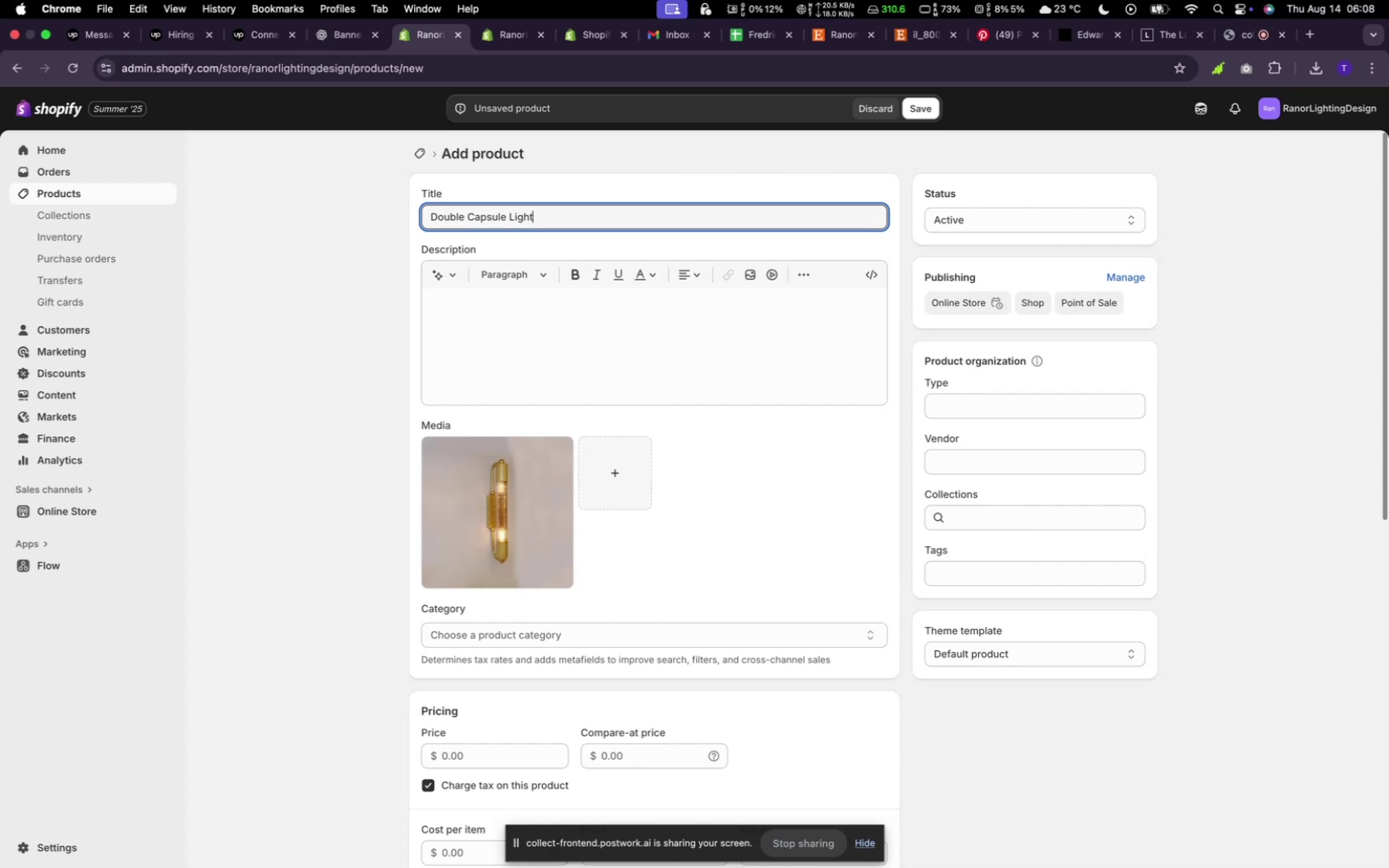 
wait(5.18)
 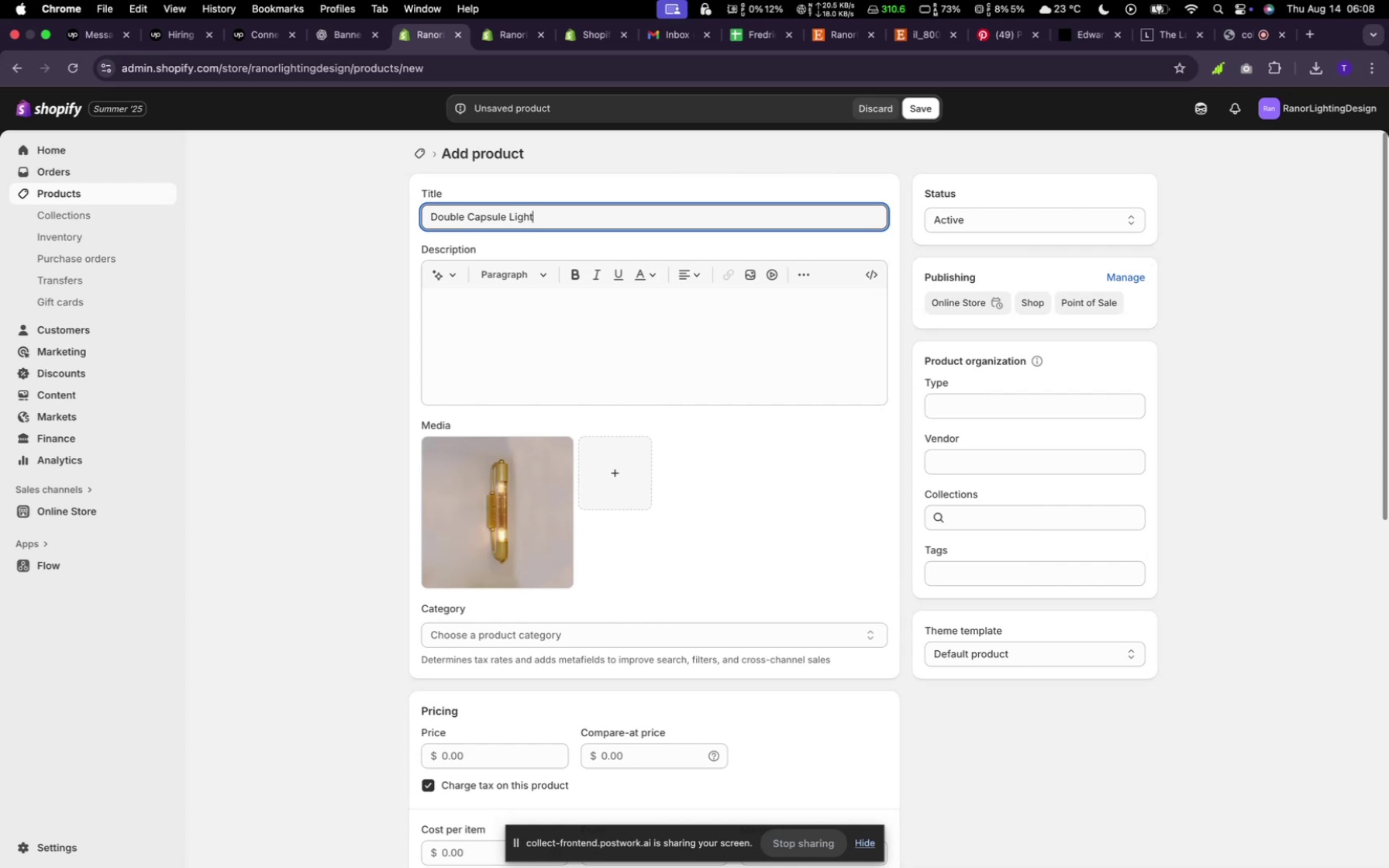 
type(random)
 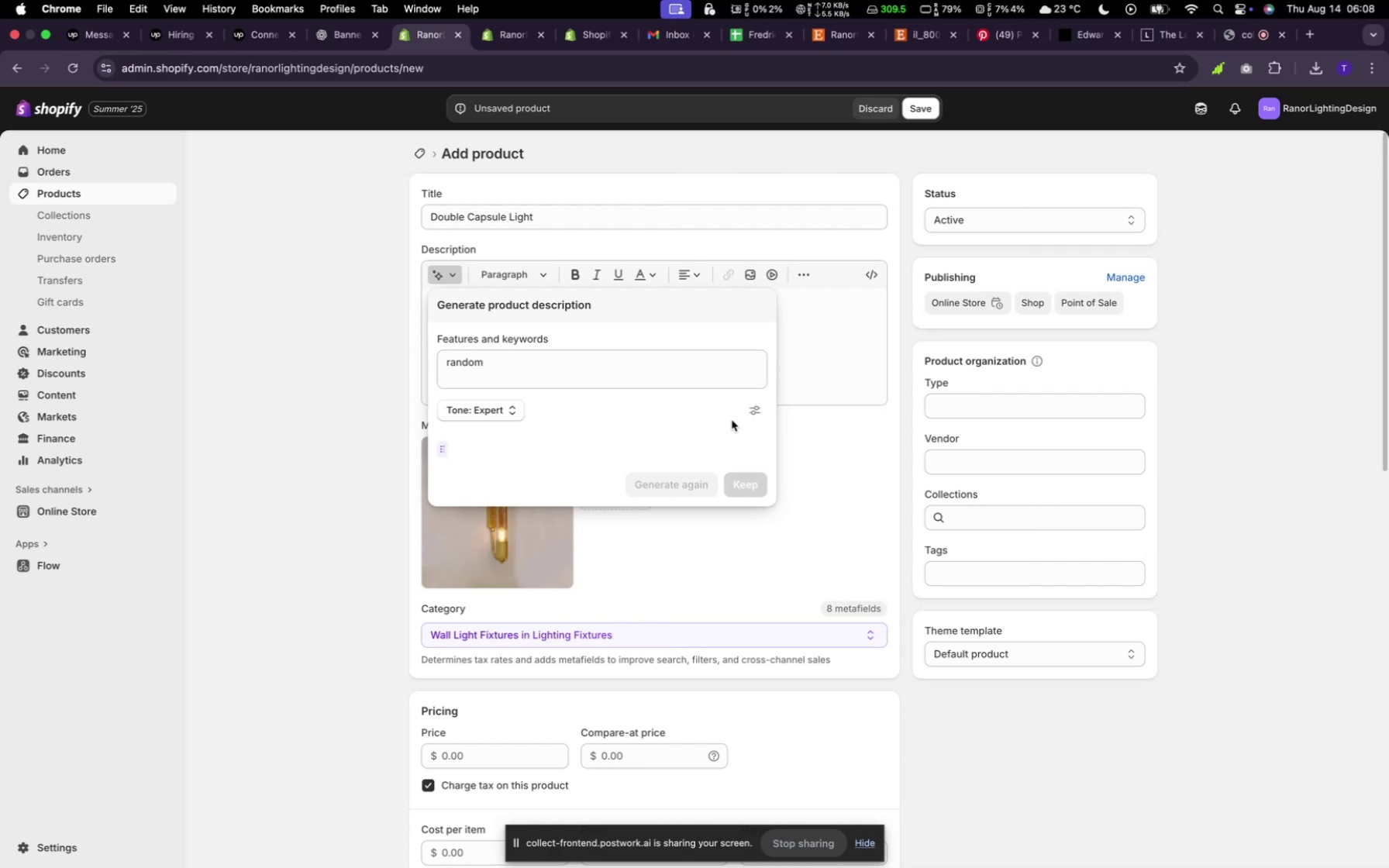 
mouse_move([669, 484])
 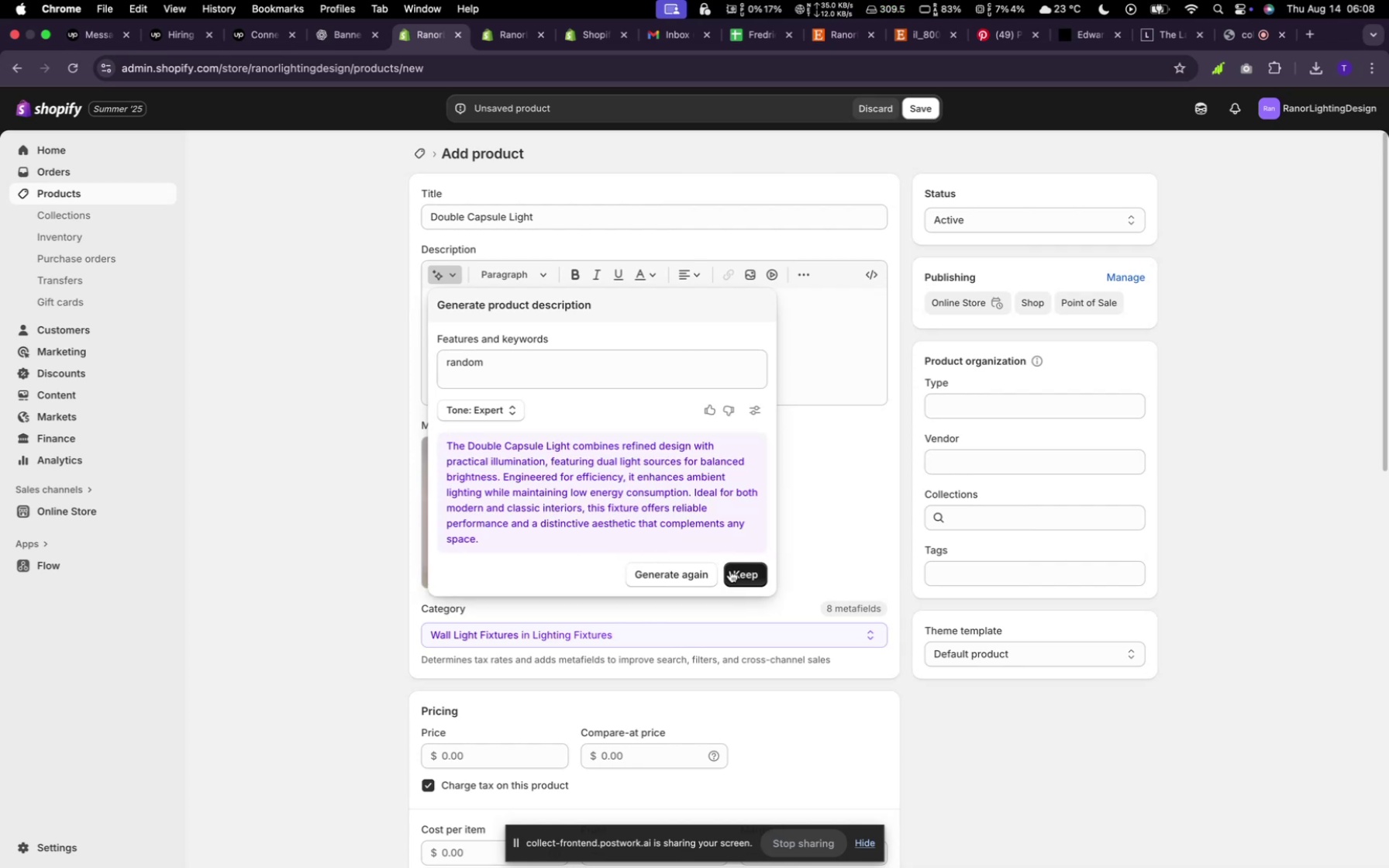 
left_click([731, 570])
 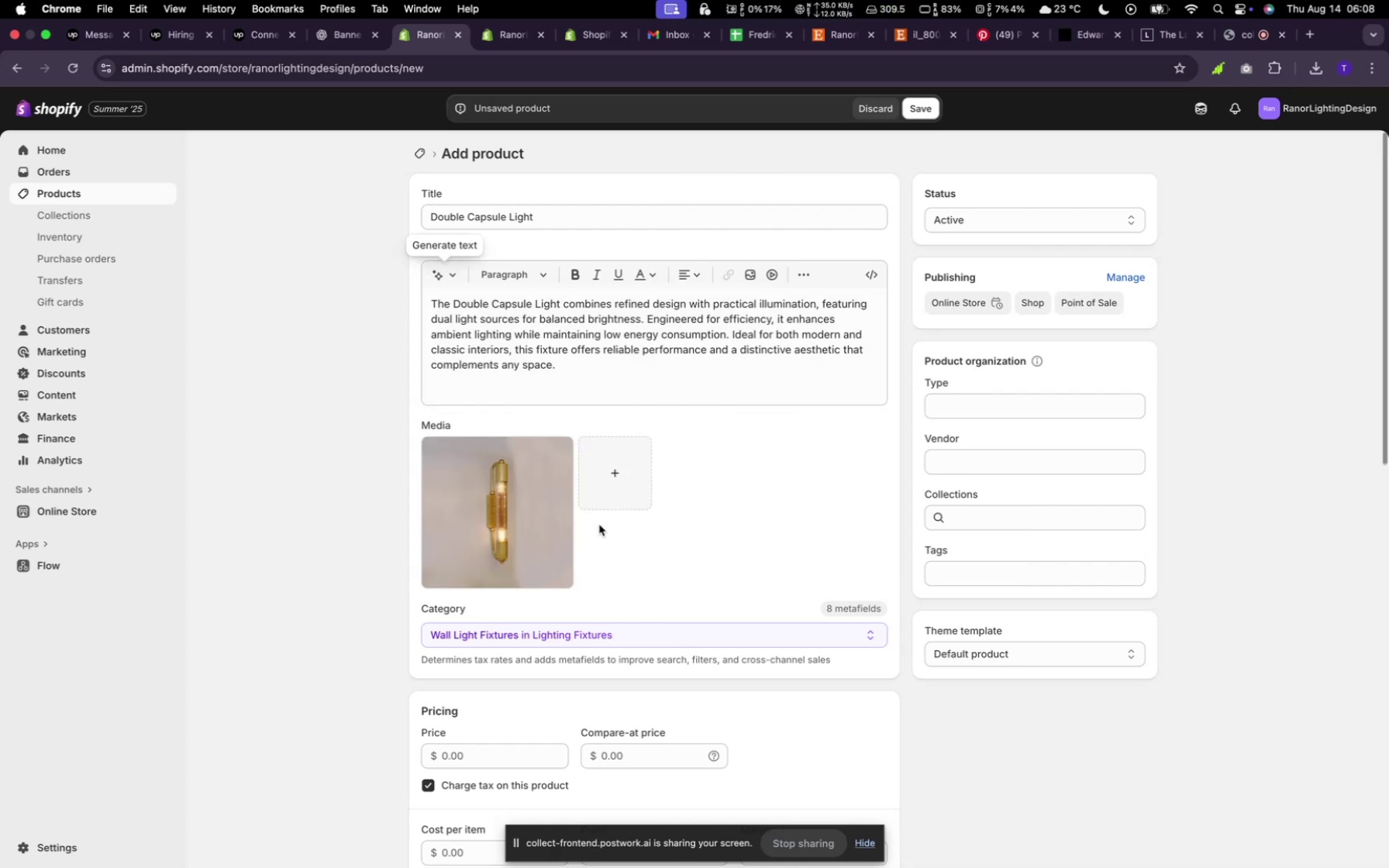 
scroll: coordinate [595, 520], scroll_direction: down, amount: 8.0
 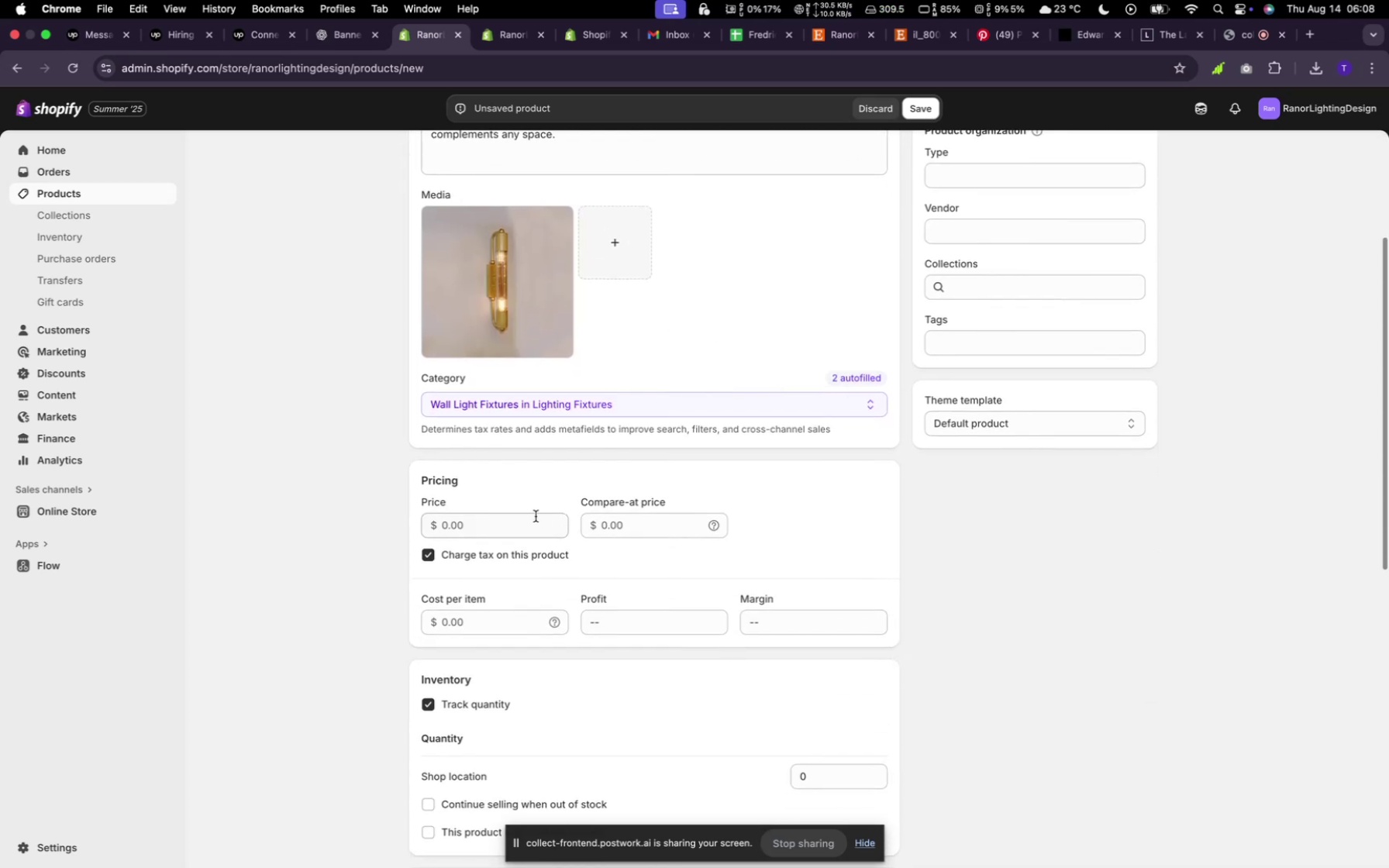 
left_click([533, 516])
 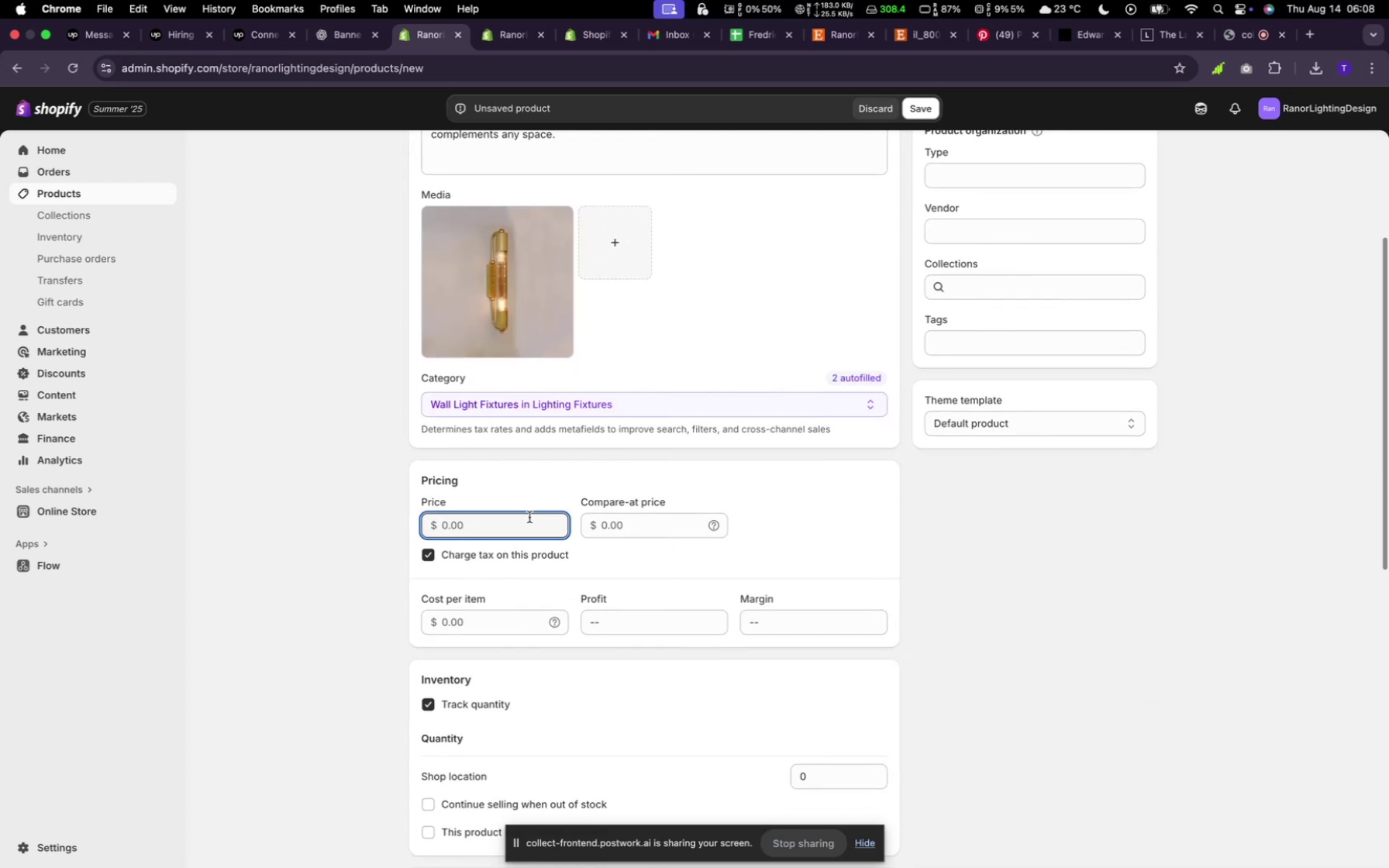 
type(230)
 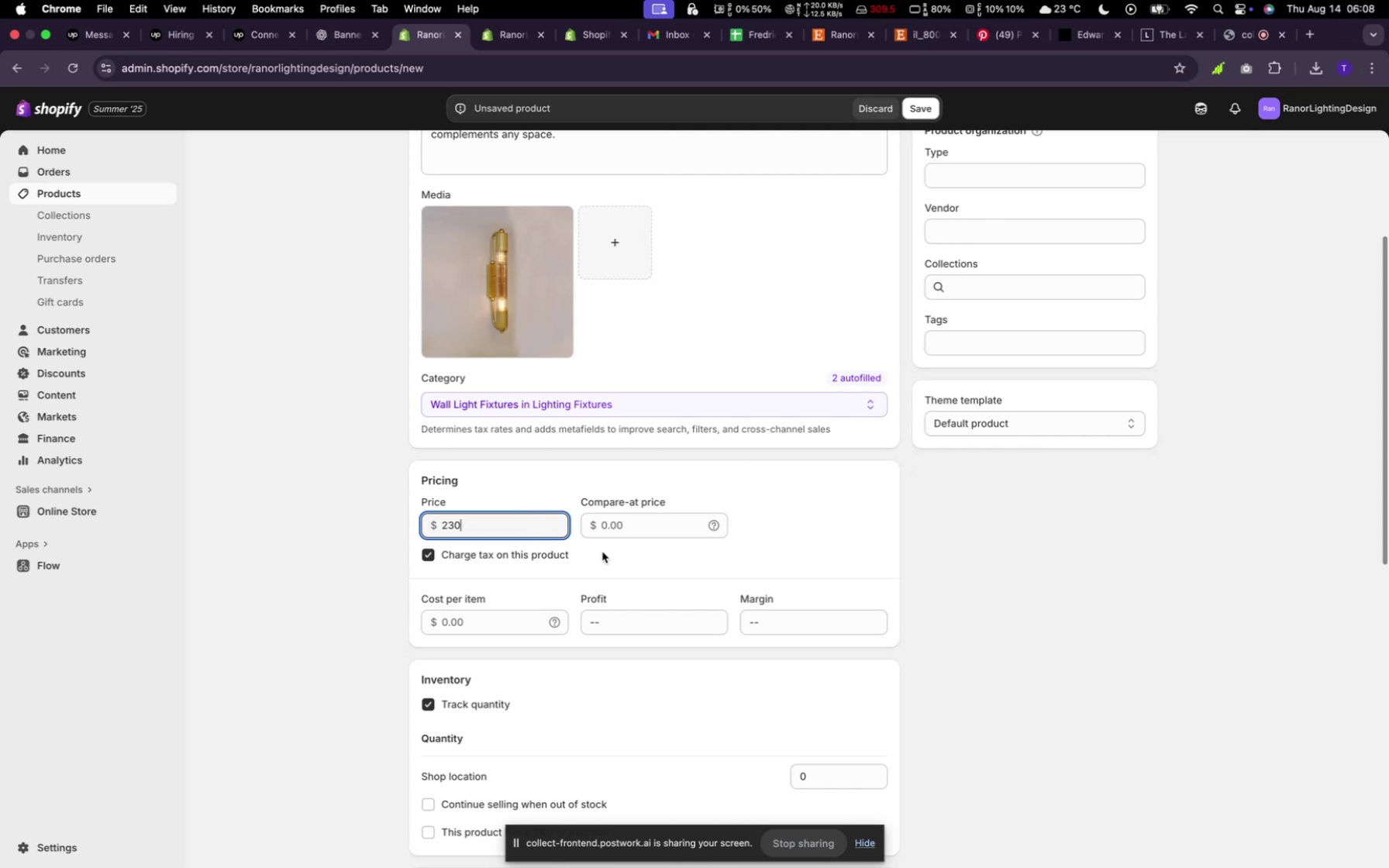 
left_click([608, 525])
 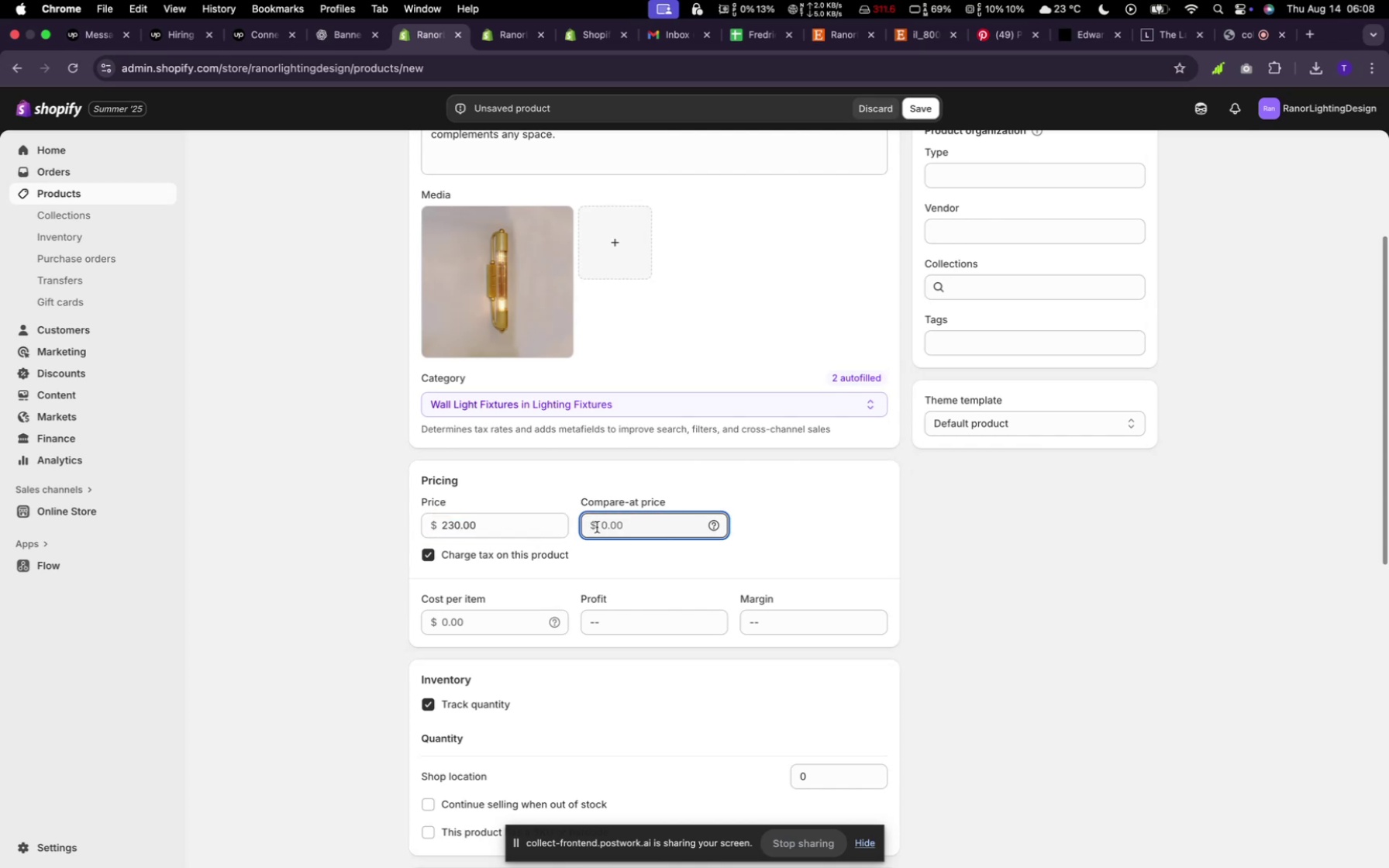 
type(210)
 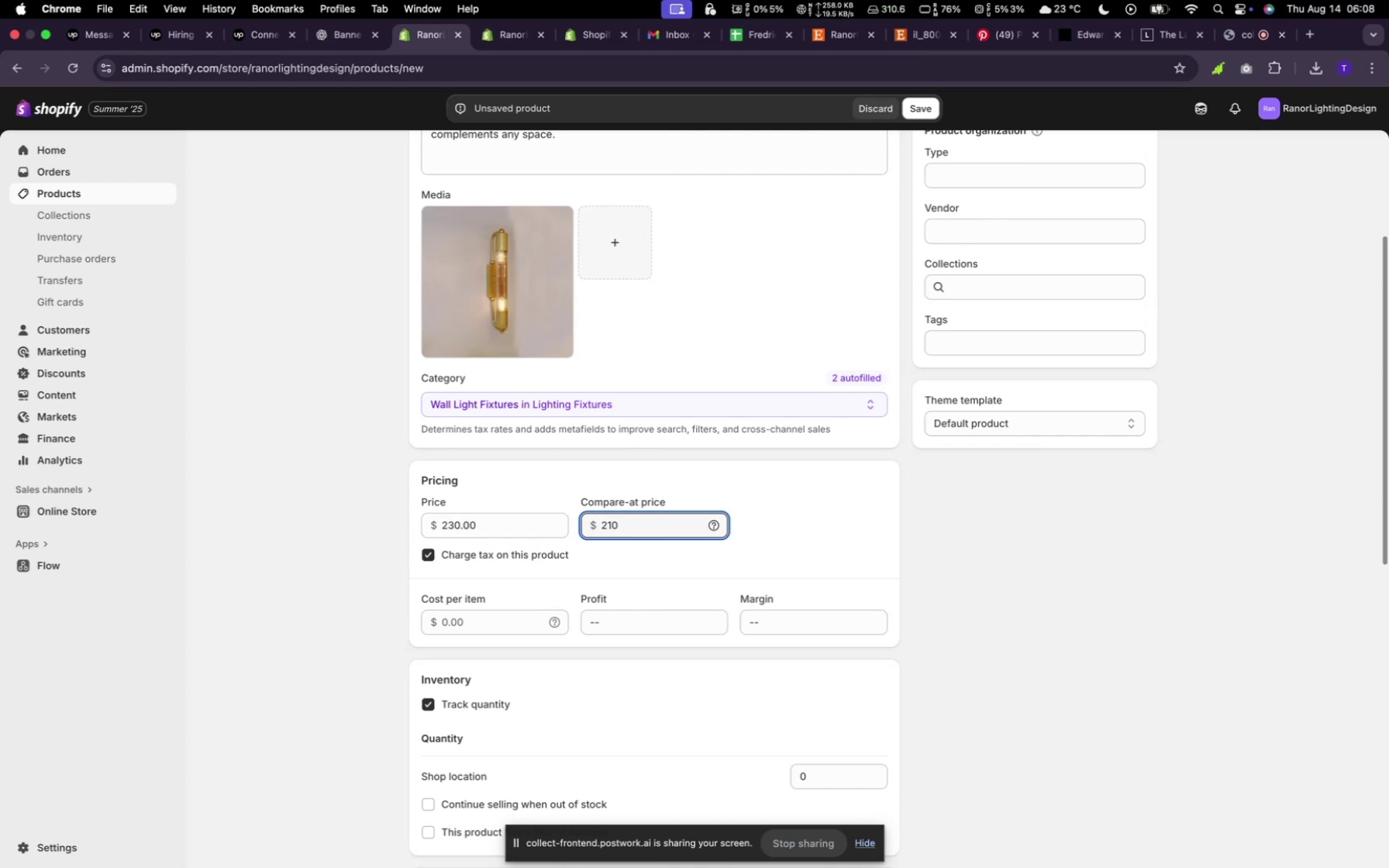 
scroll: coordinate [690, 589], scroll_direction: down, amount: 25.0
 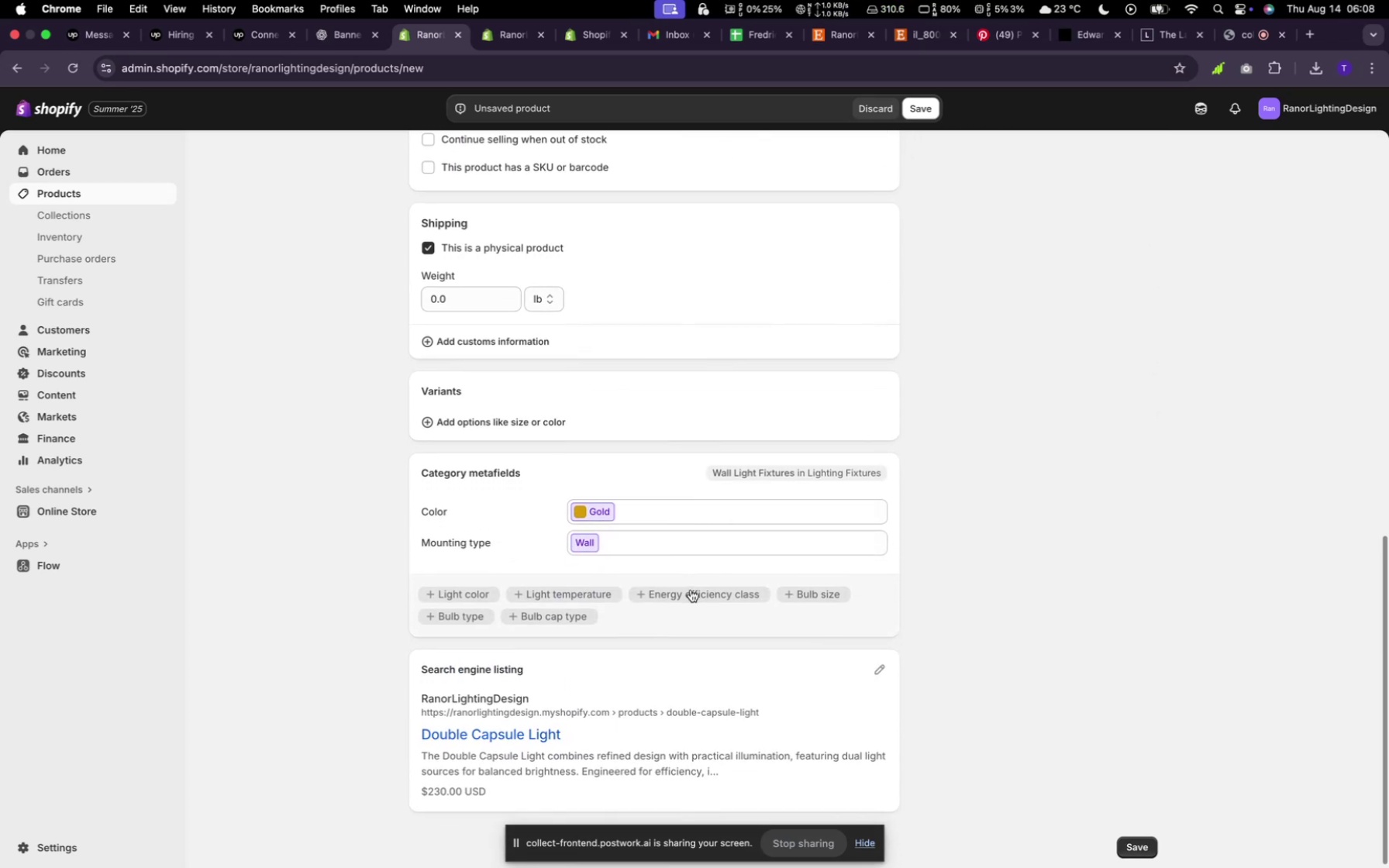 
mouse_move([710, 584])
 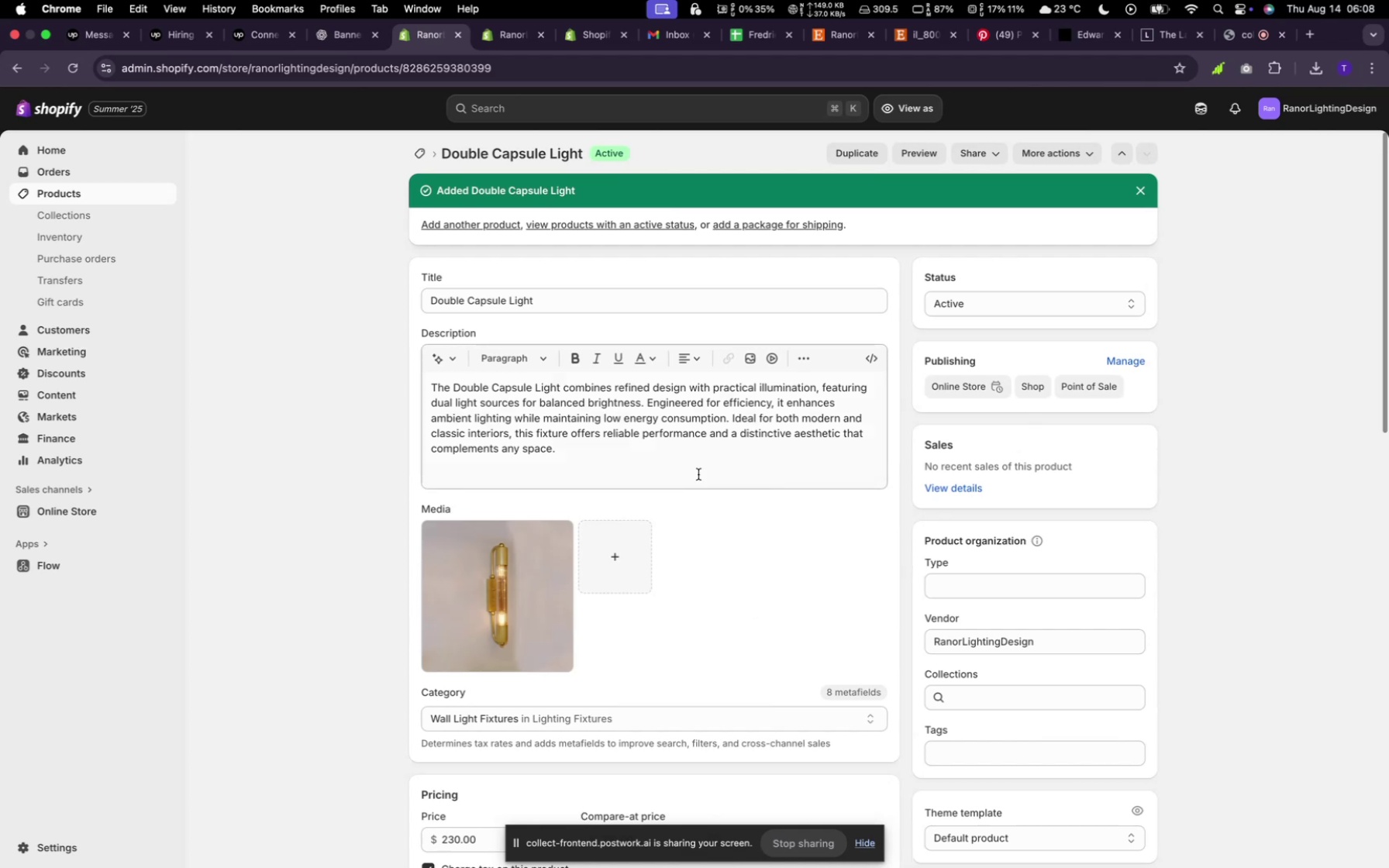 
wait(14.52)
 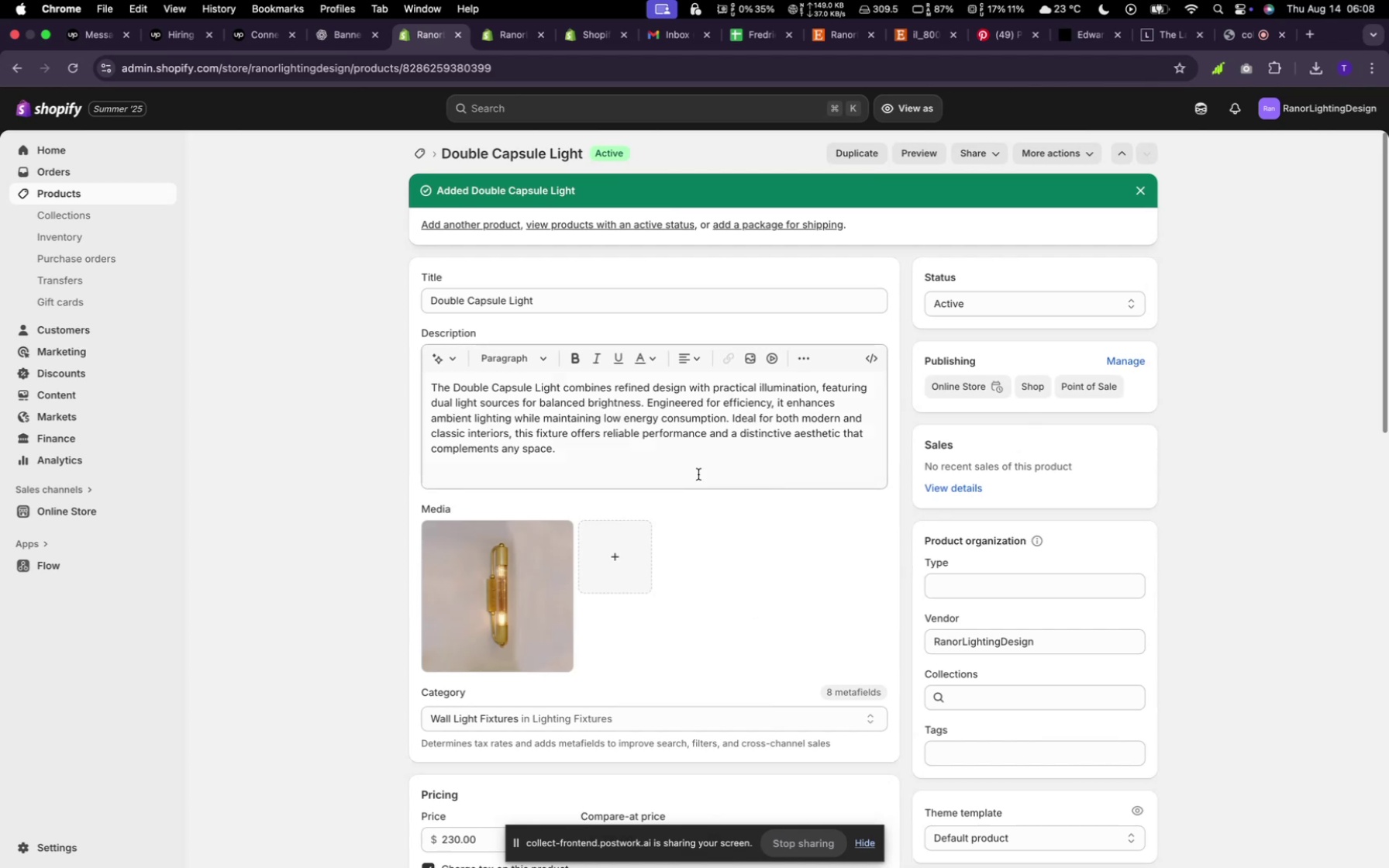 
left_click([422, 153])
 